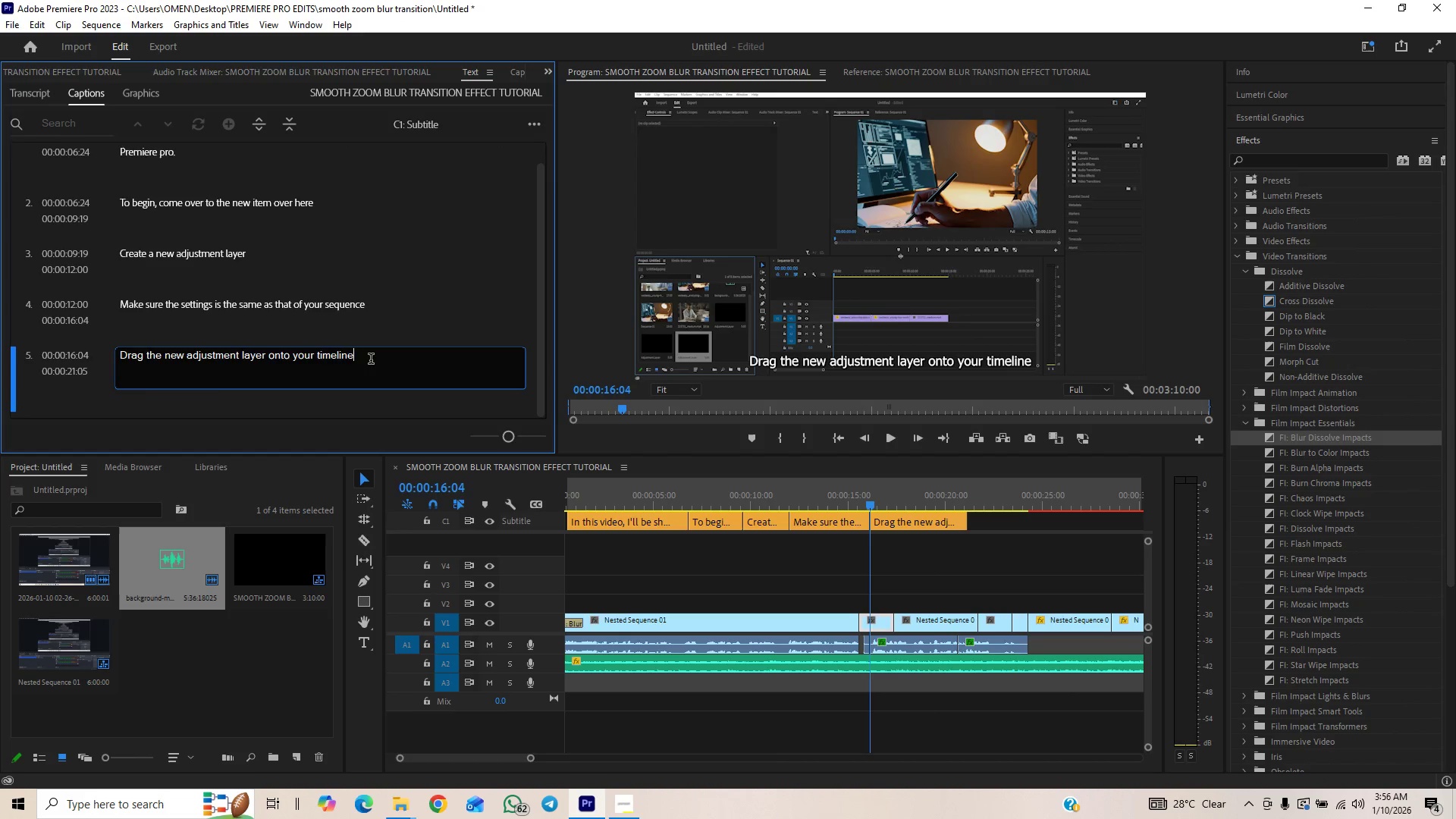 
type(, above the cl)
key(Backspace)
 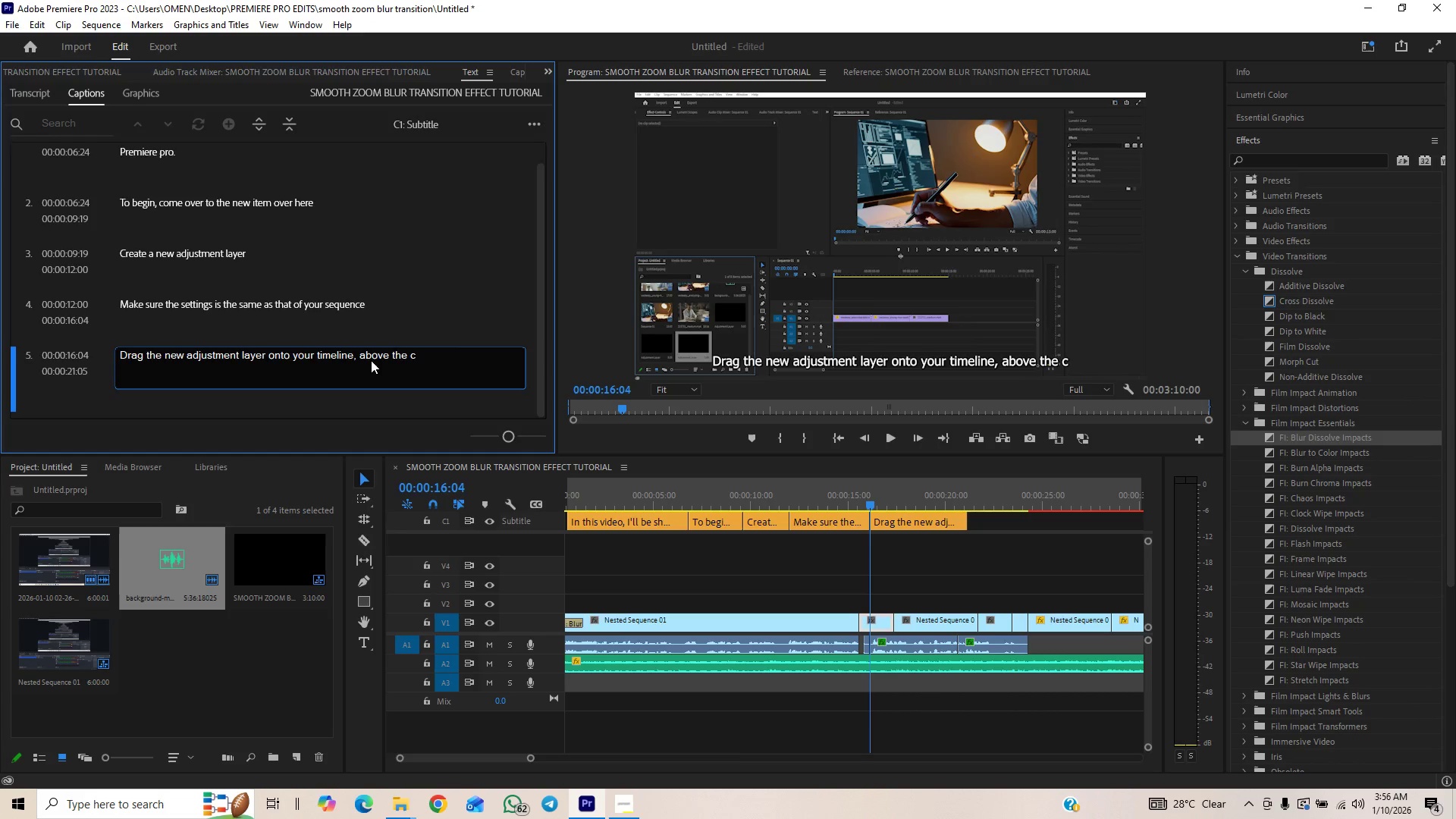 
type(ut between your two clips)
 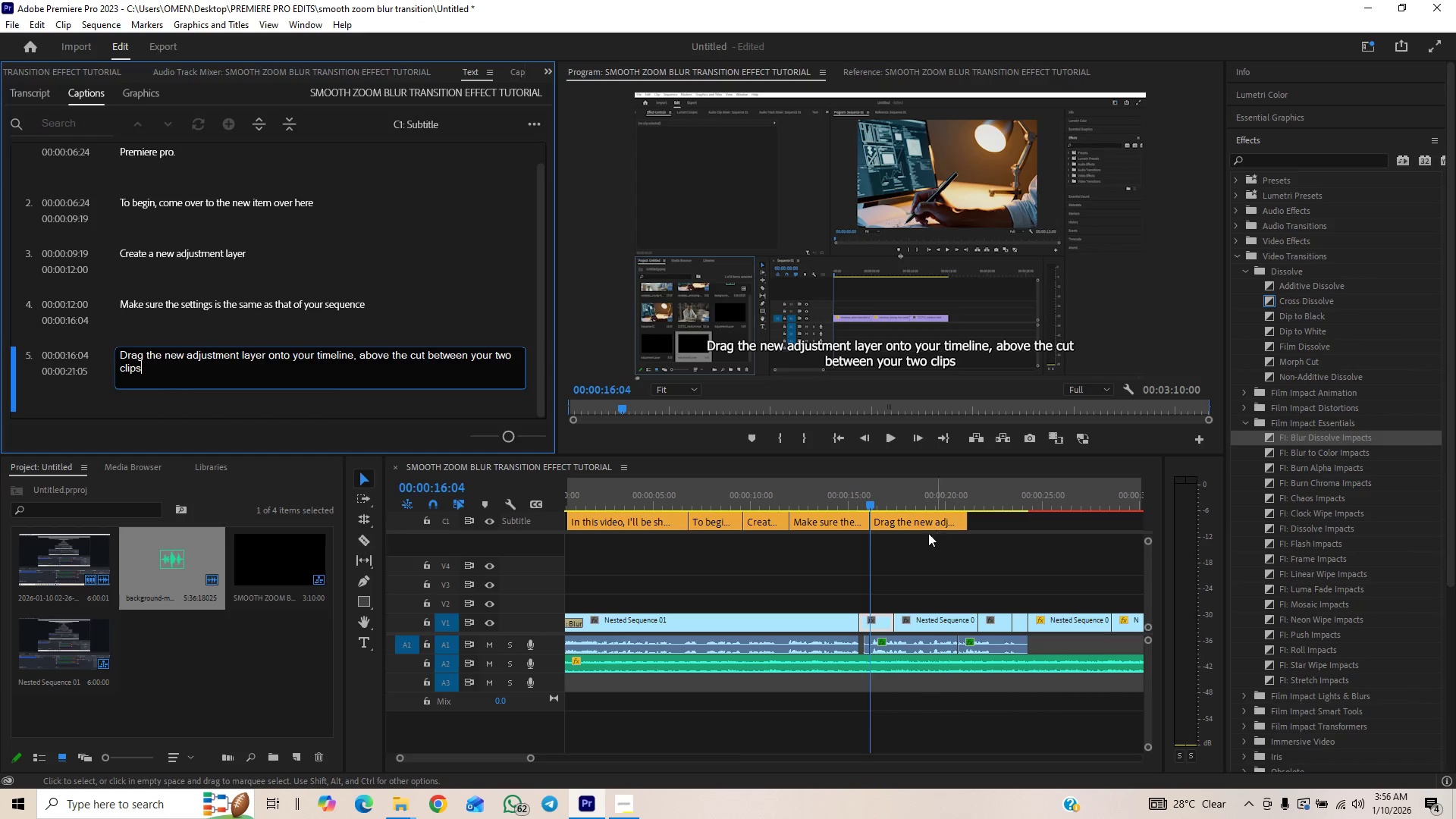 
left_click([857, 492])
 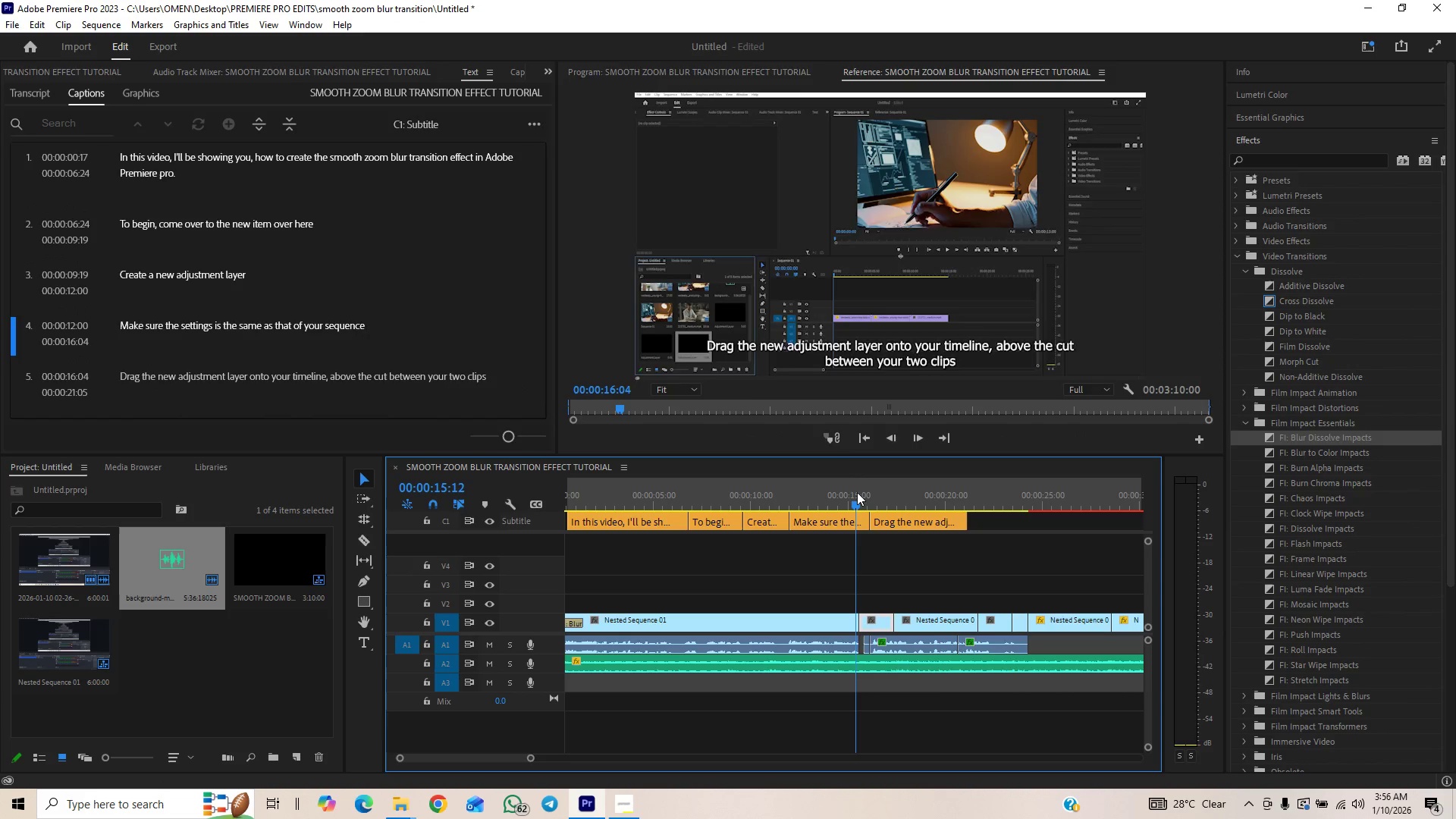 
key(Space)
 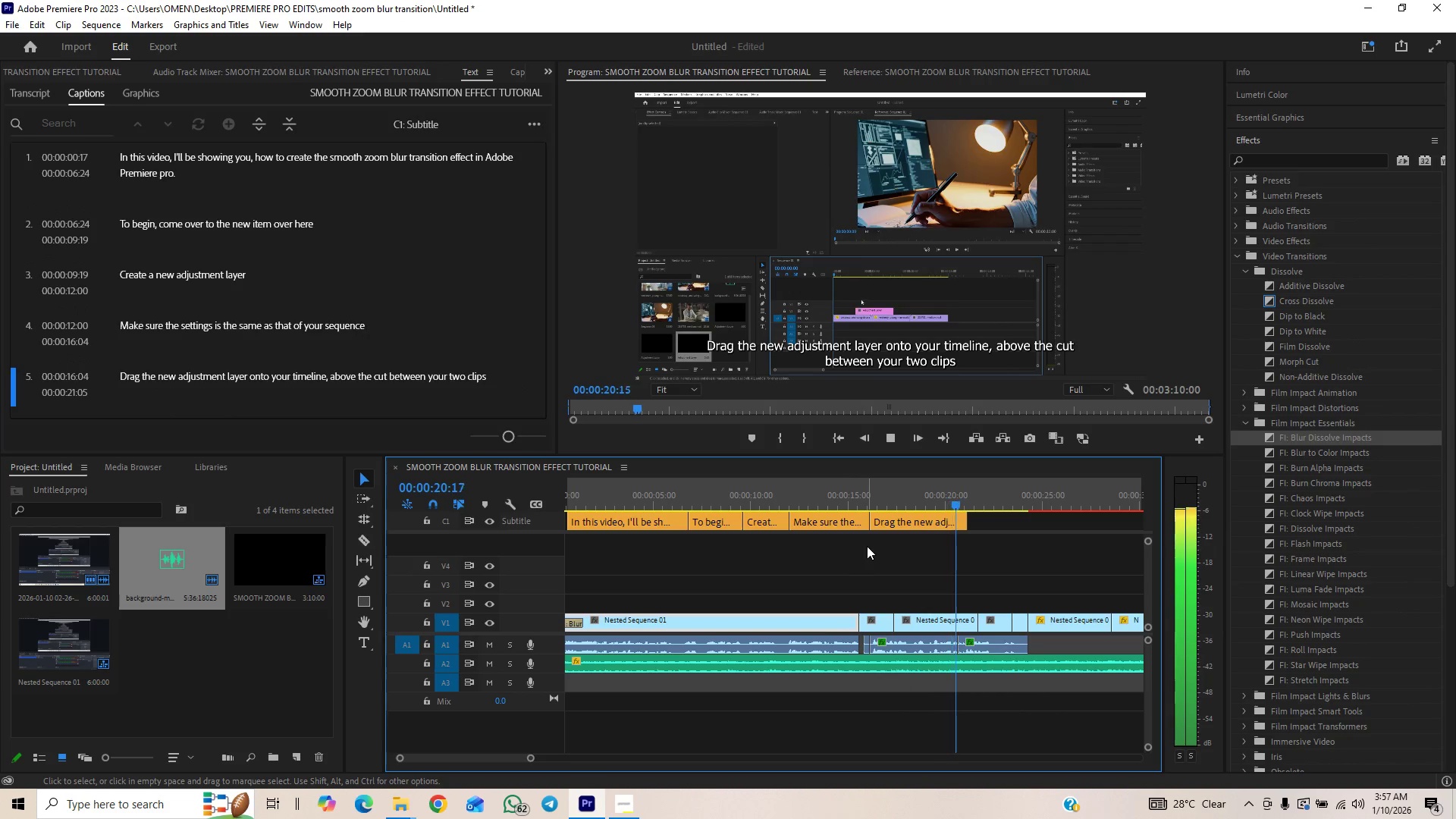 
wait(7.17)
 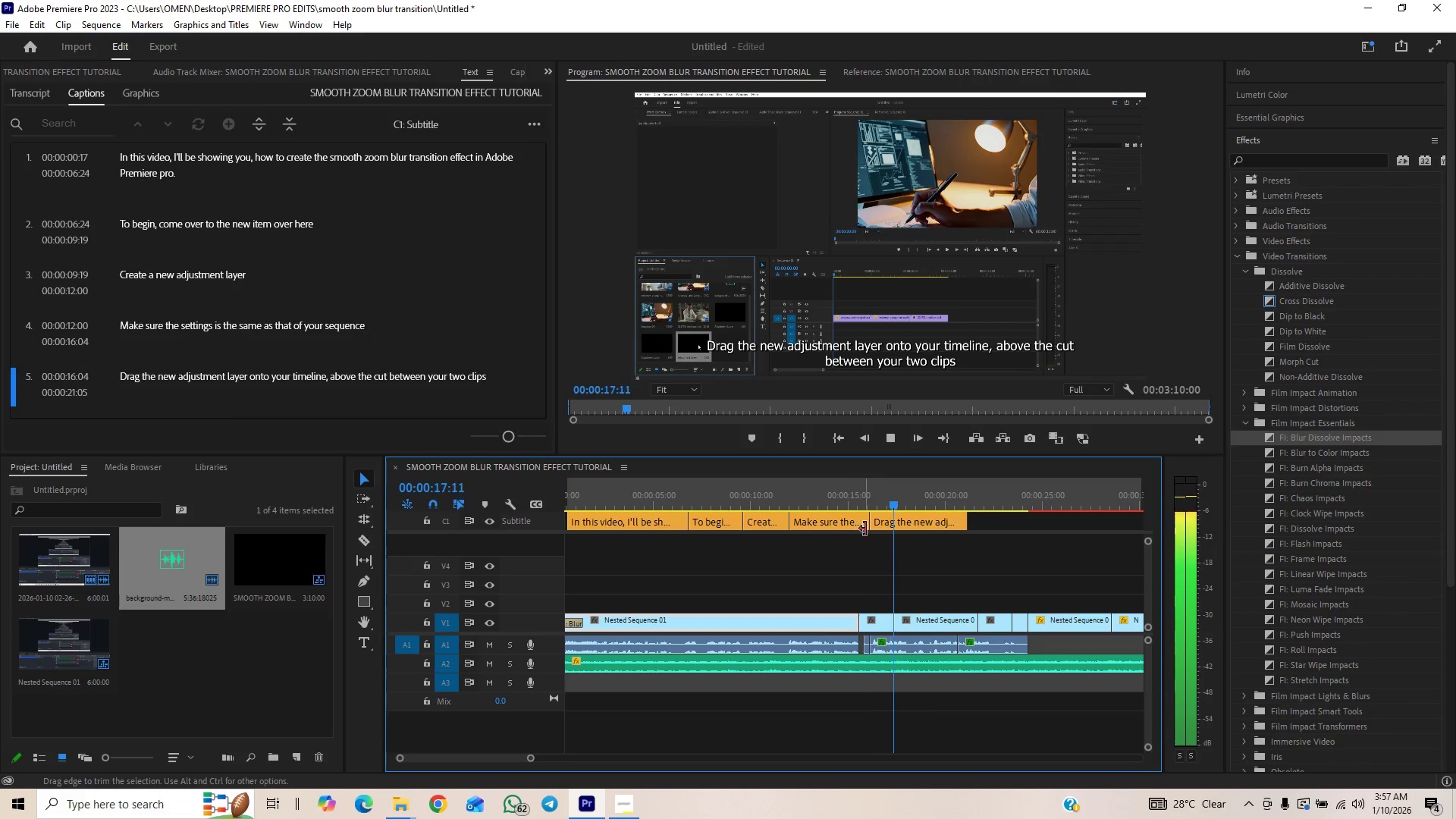 
key(Space)
 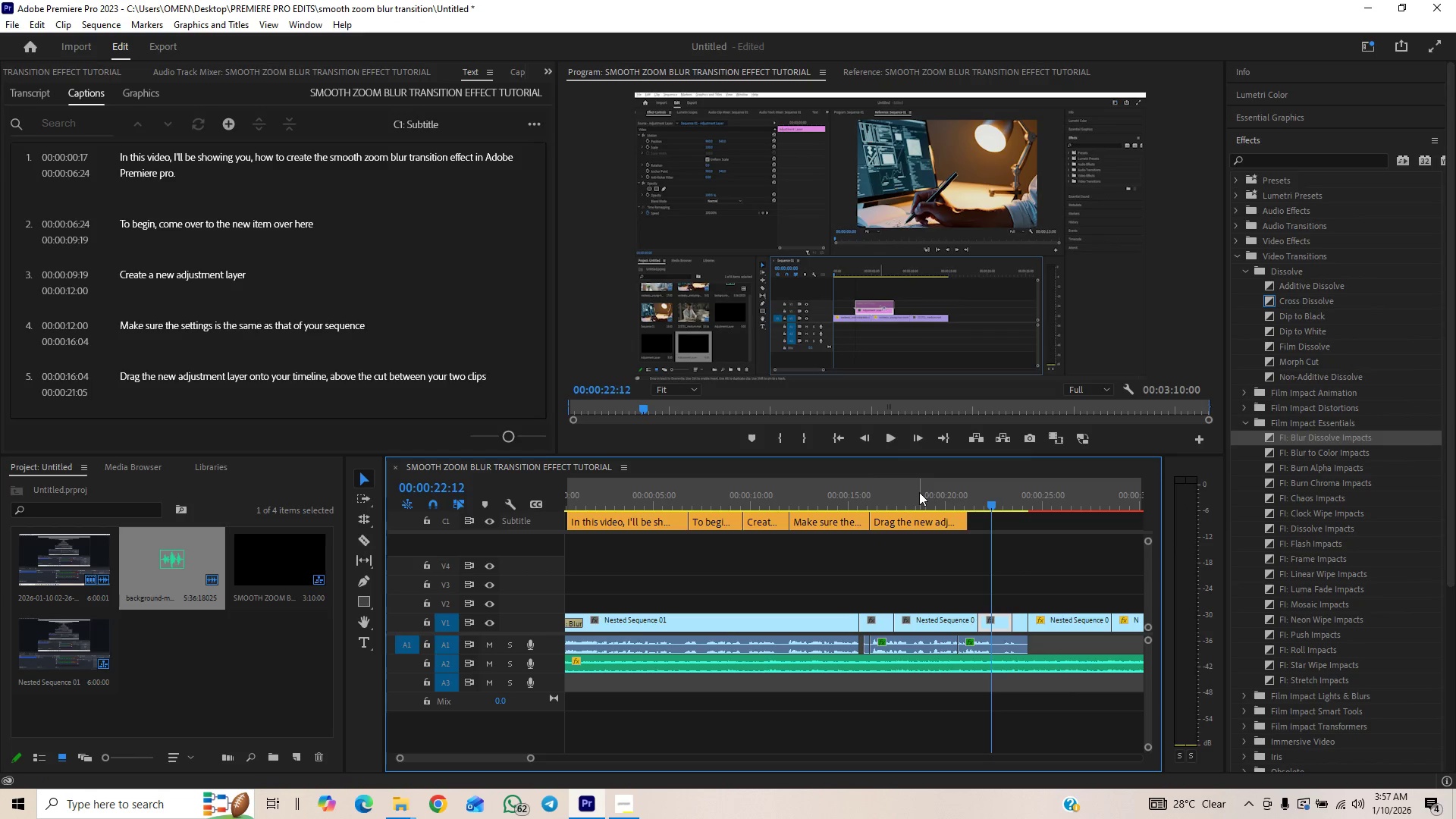 
key(Space)
 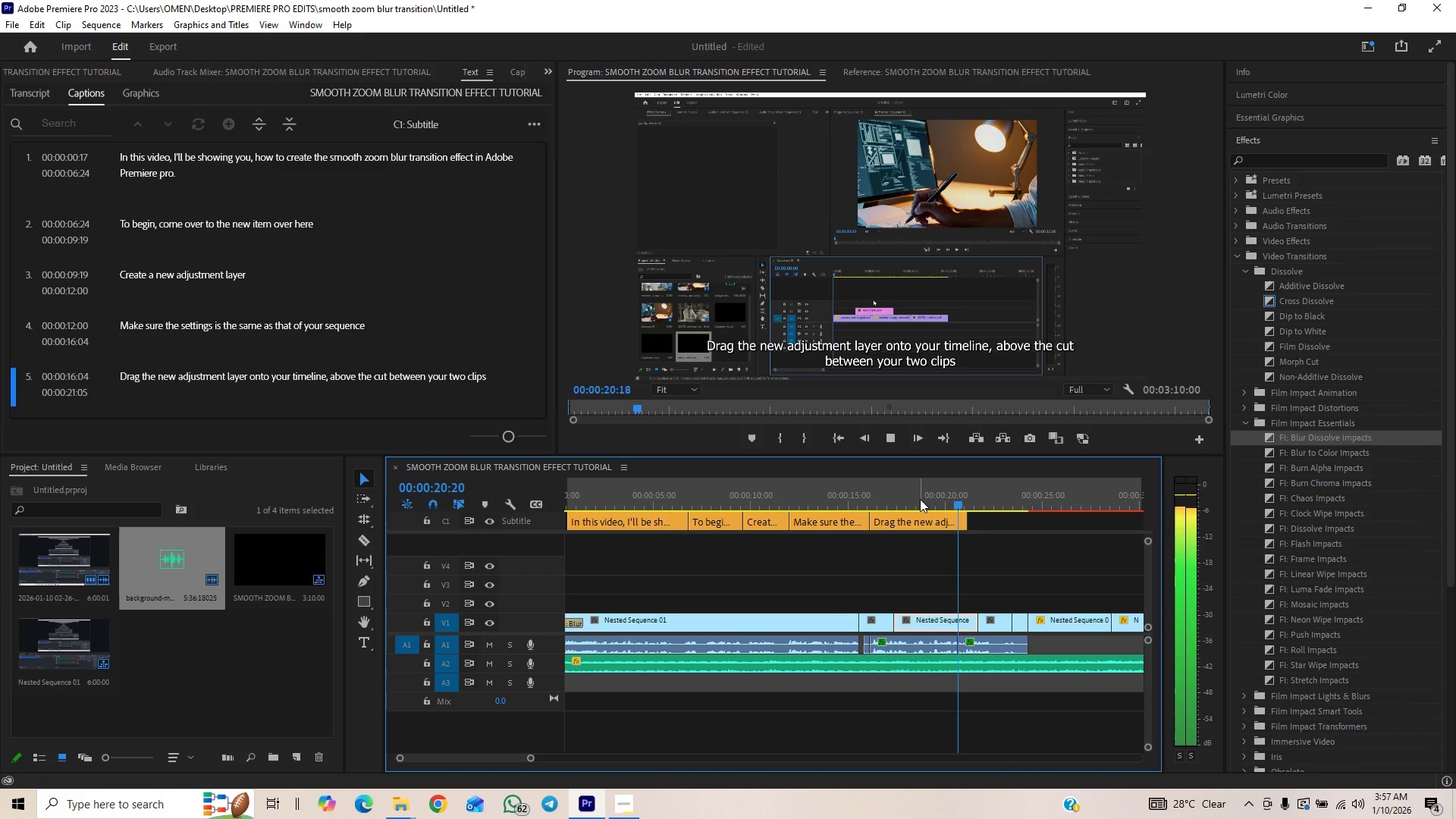 
key(Space)
 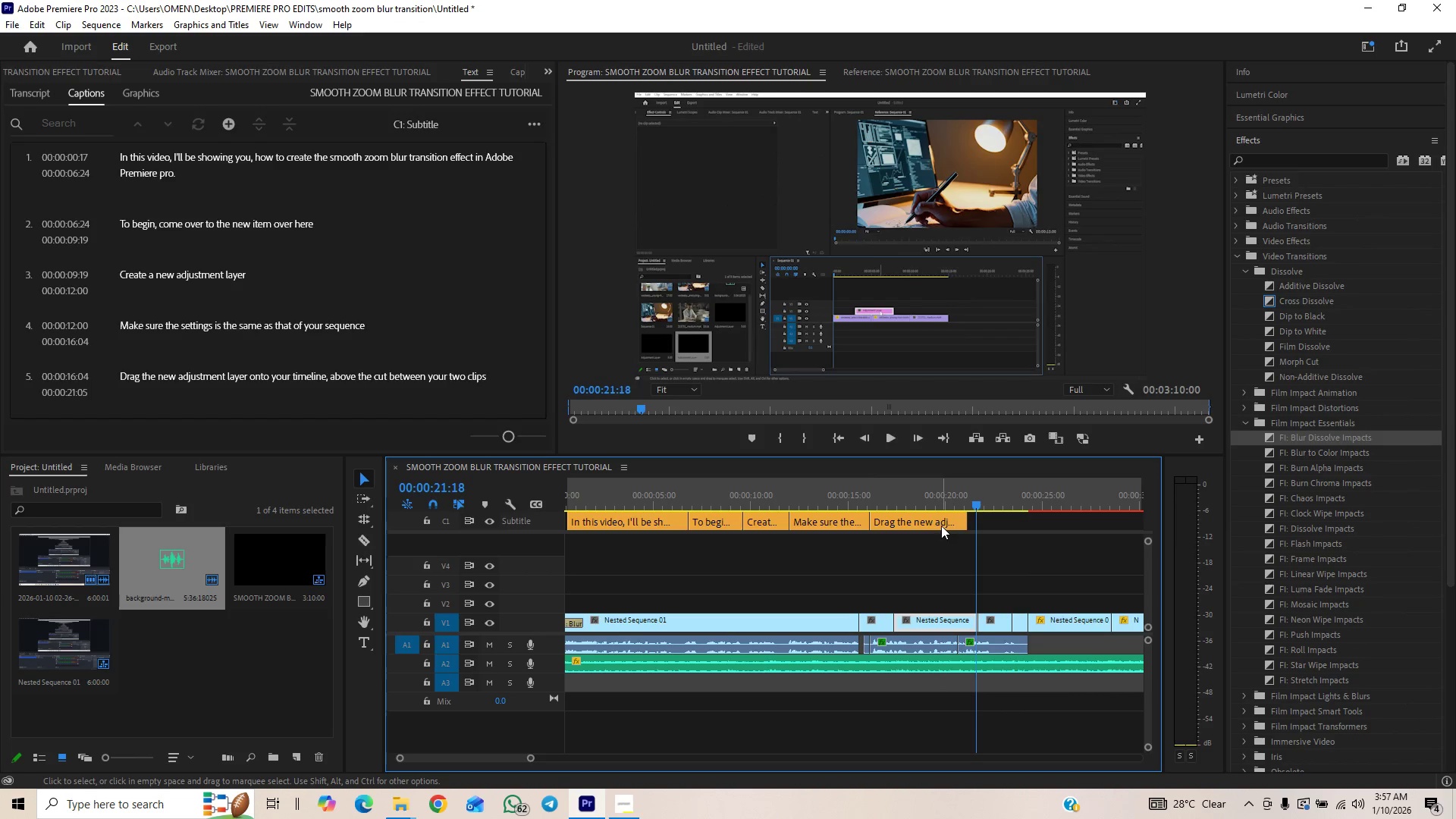 
left_click([940, 523])
 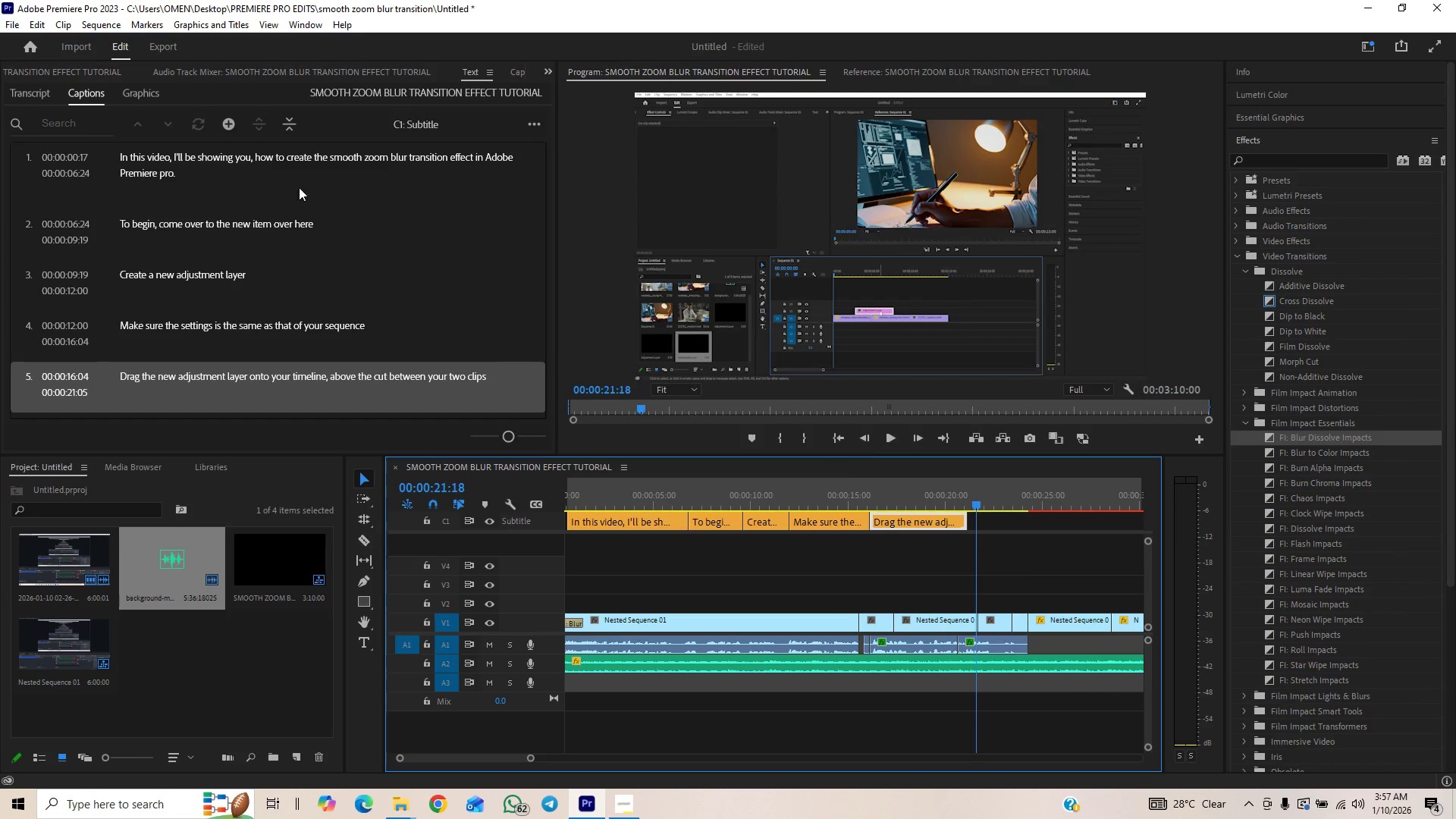 
left_click([228, 130])
 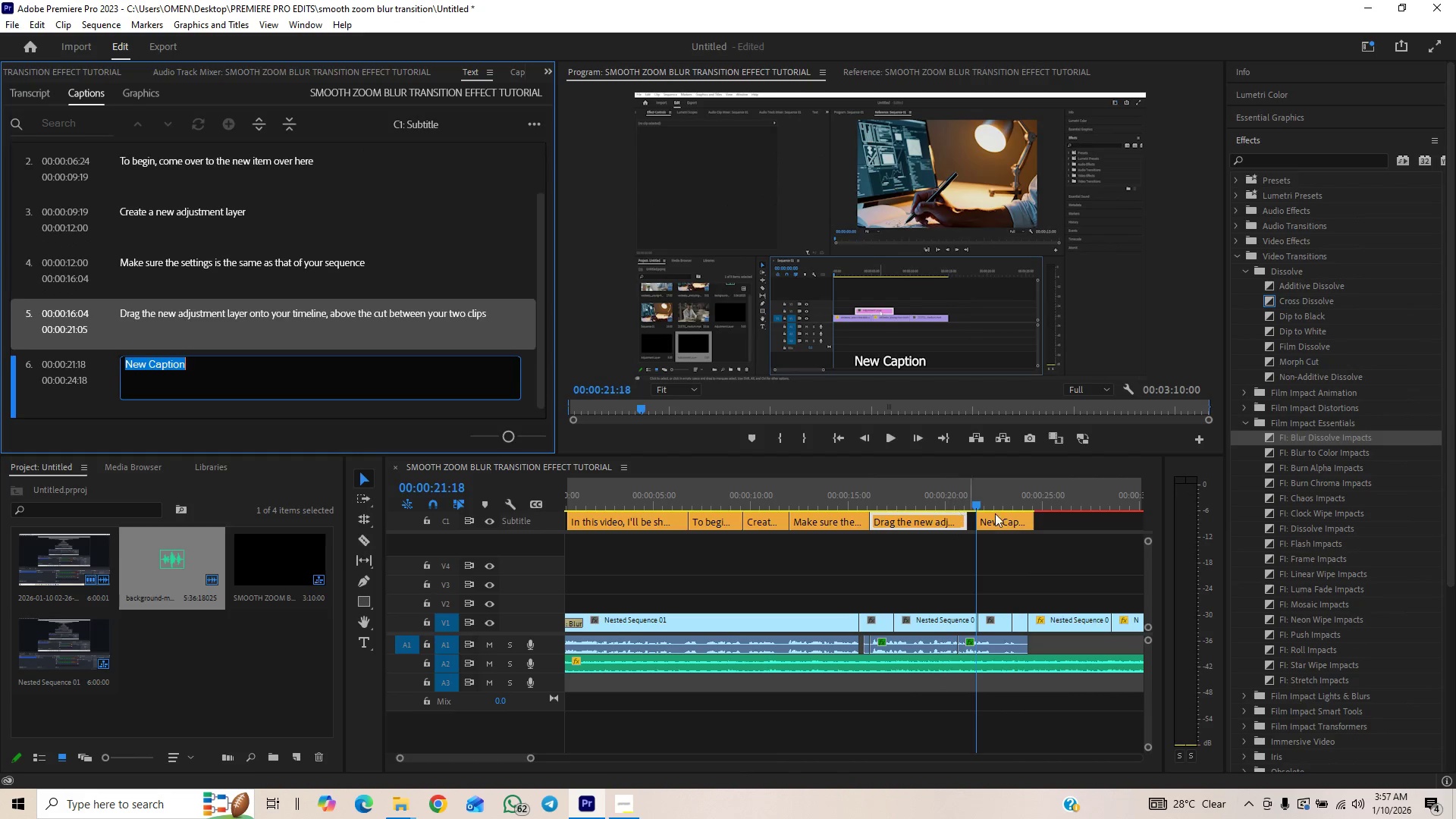 
left_click_drag(start_coordinate=[1009, 516], to_coordinate=[1001, 518])
 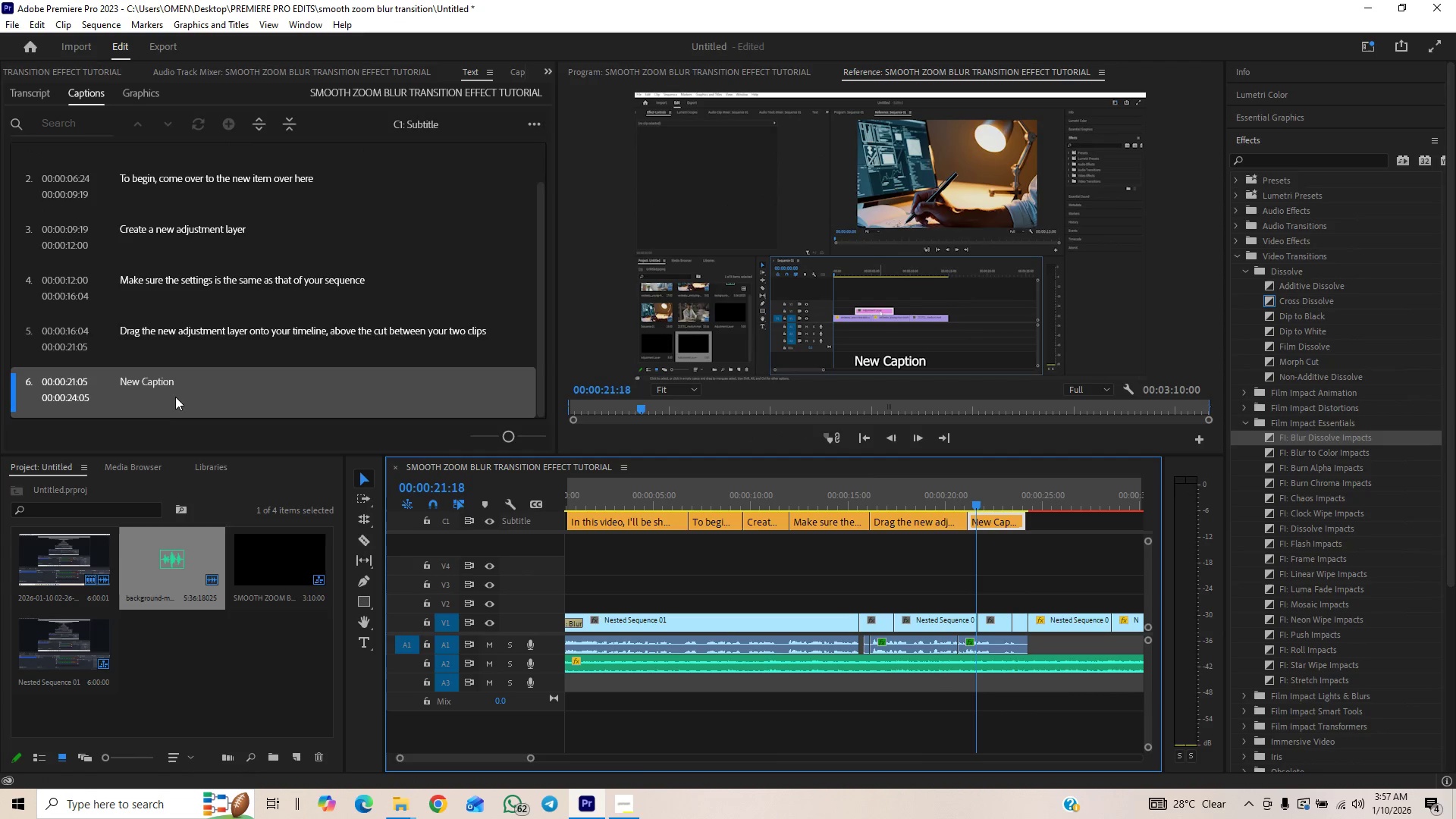 
double_click([175, 394])
 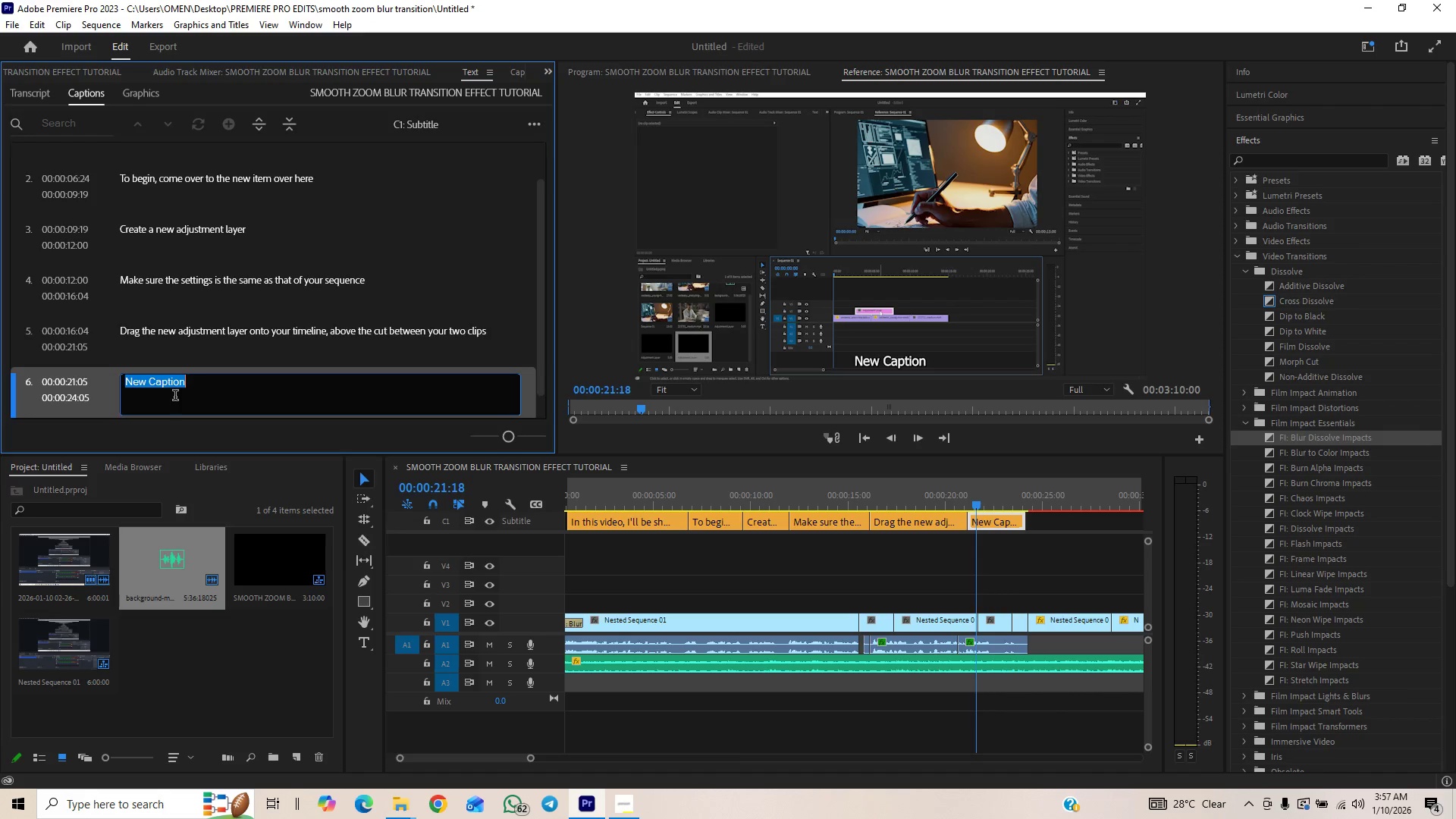 
type(DUPLOA)
key(Backspace)
key(Backspace)
key(Backspace)
key(Backspace)
key(Backspace)
type(uplocate )
key(Backspace)
key(Backspace)
key(Backspace)
key(Backspace)
key(Backspace)
key(Backspace)
type(icte)
key(Backspace)
type(a)
key(Backspace)
key(Backspace)
type(ate your adjustment layer with ALT)
 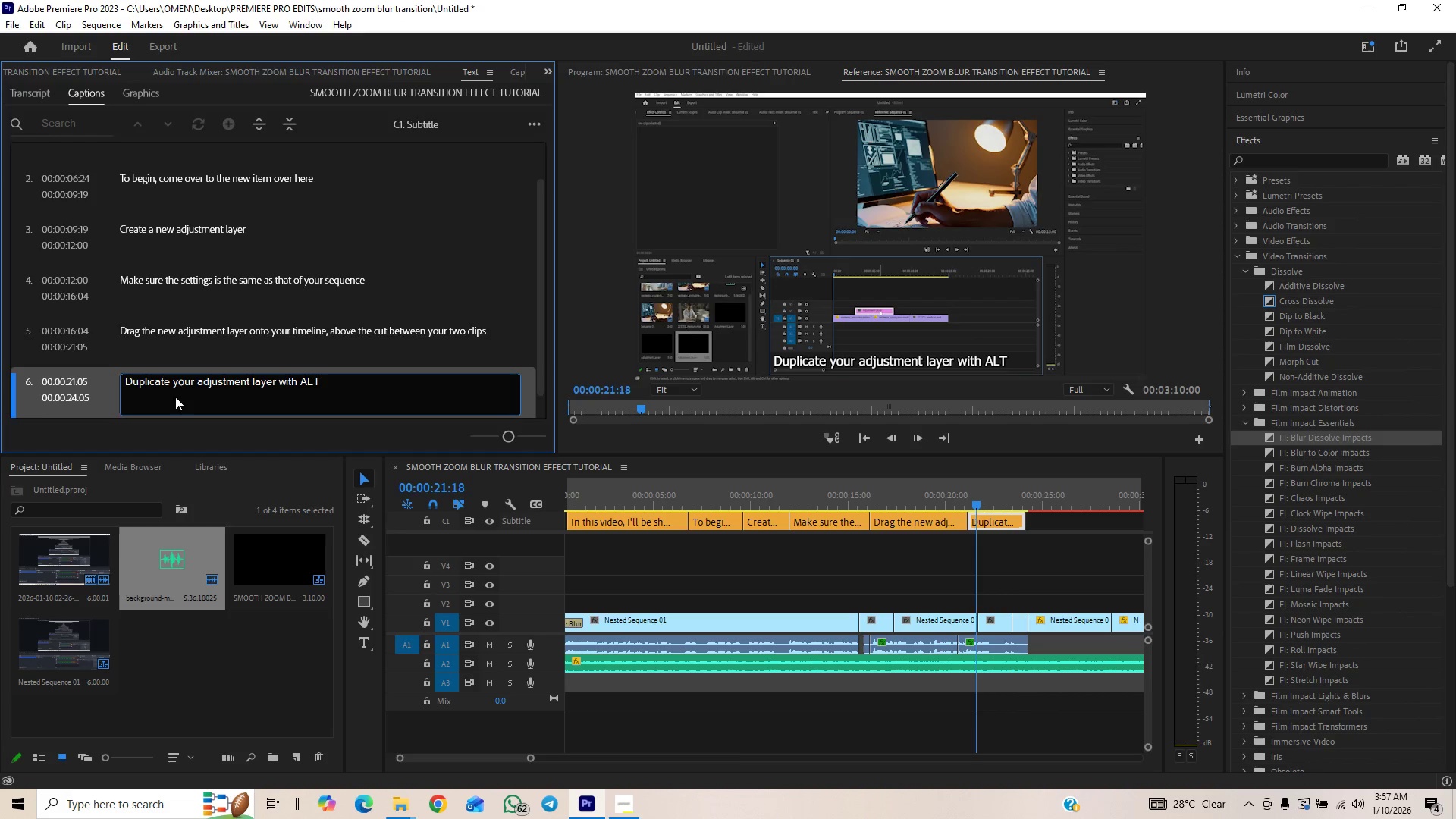 
wait(5.23)
 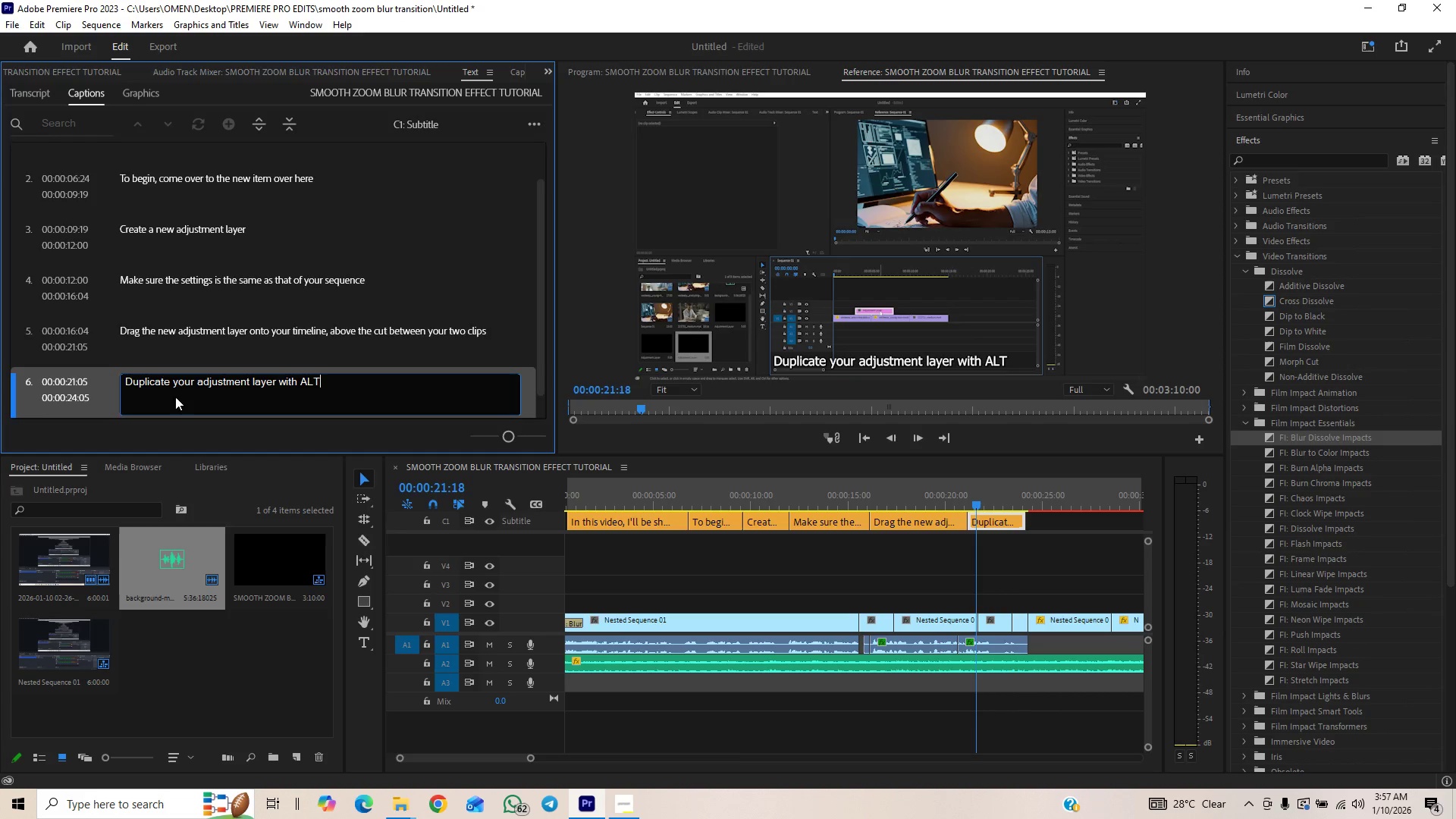 
type( + LEFT)
 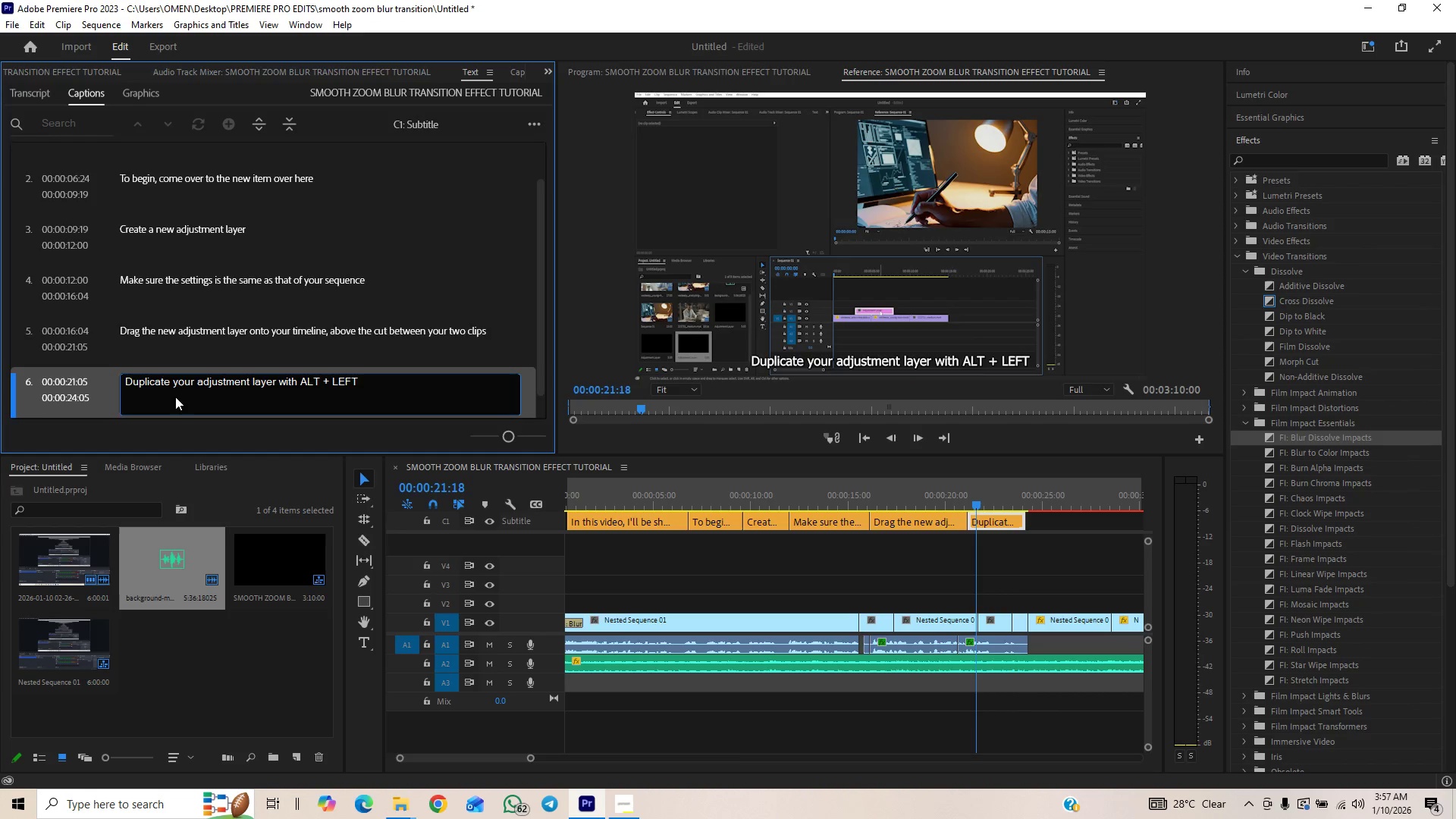 
type( mouse)
 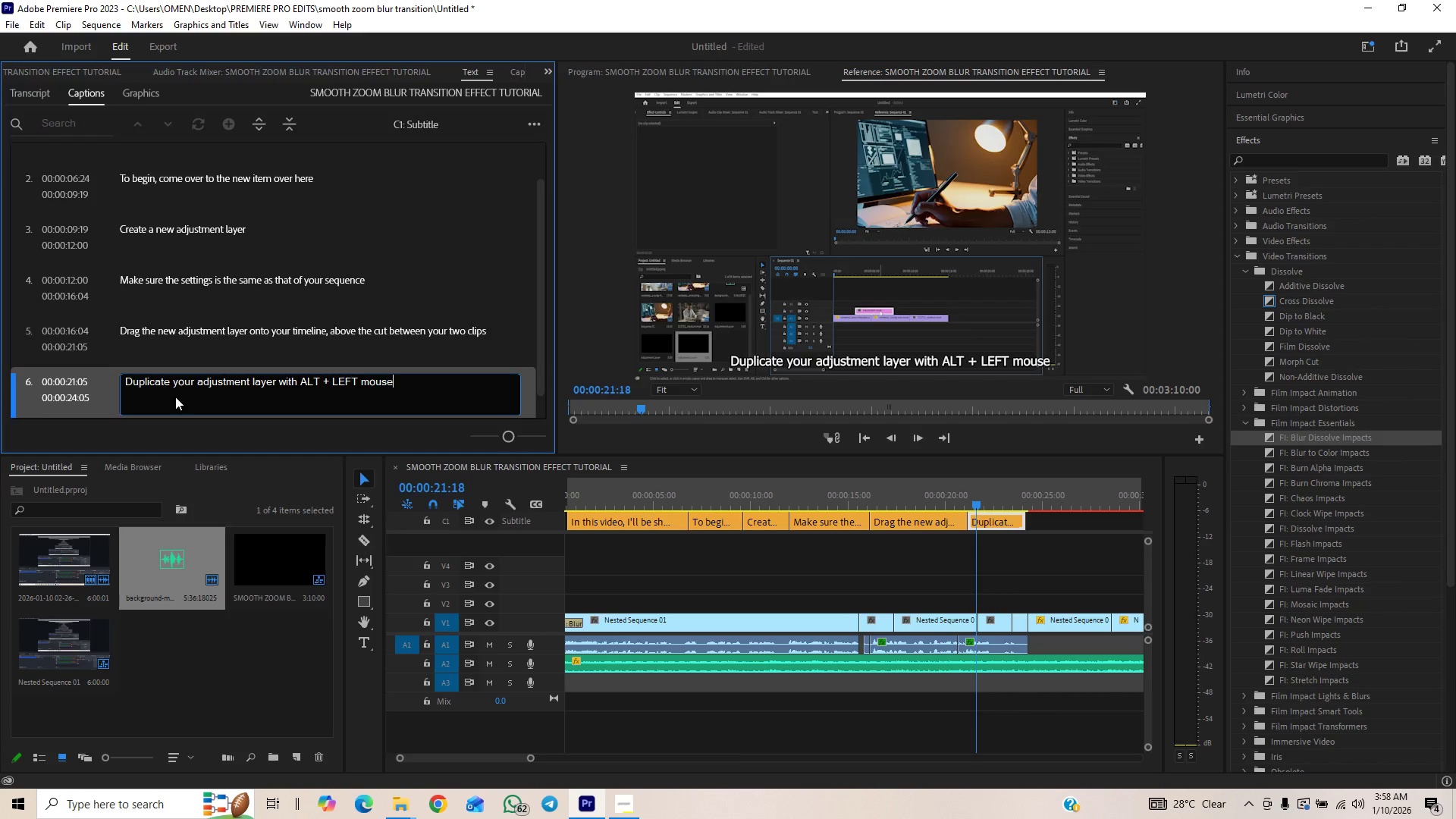 
type( button)
 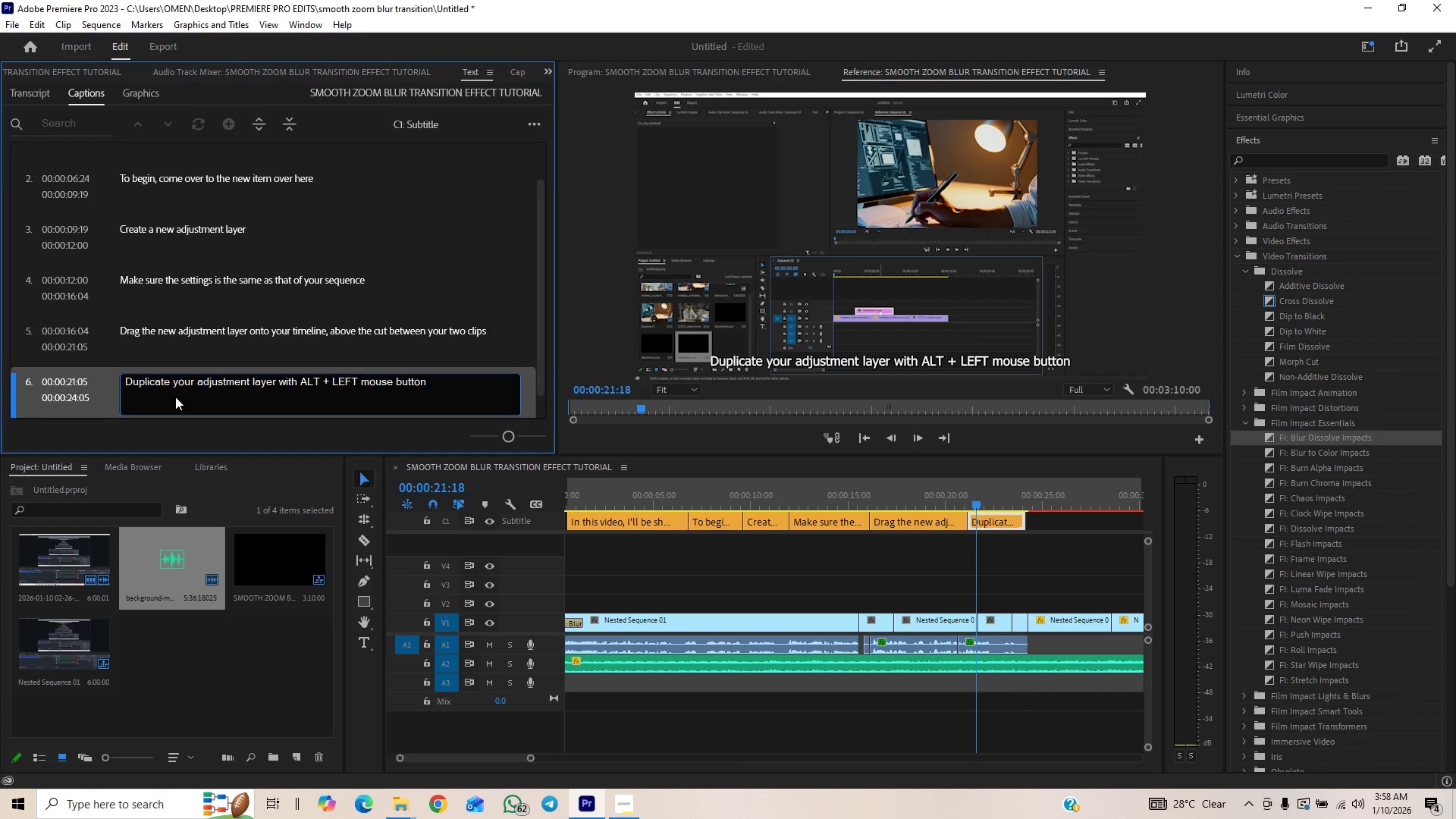 
wait(5.06)
 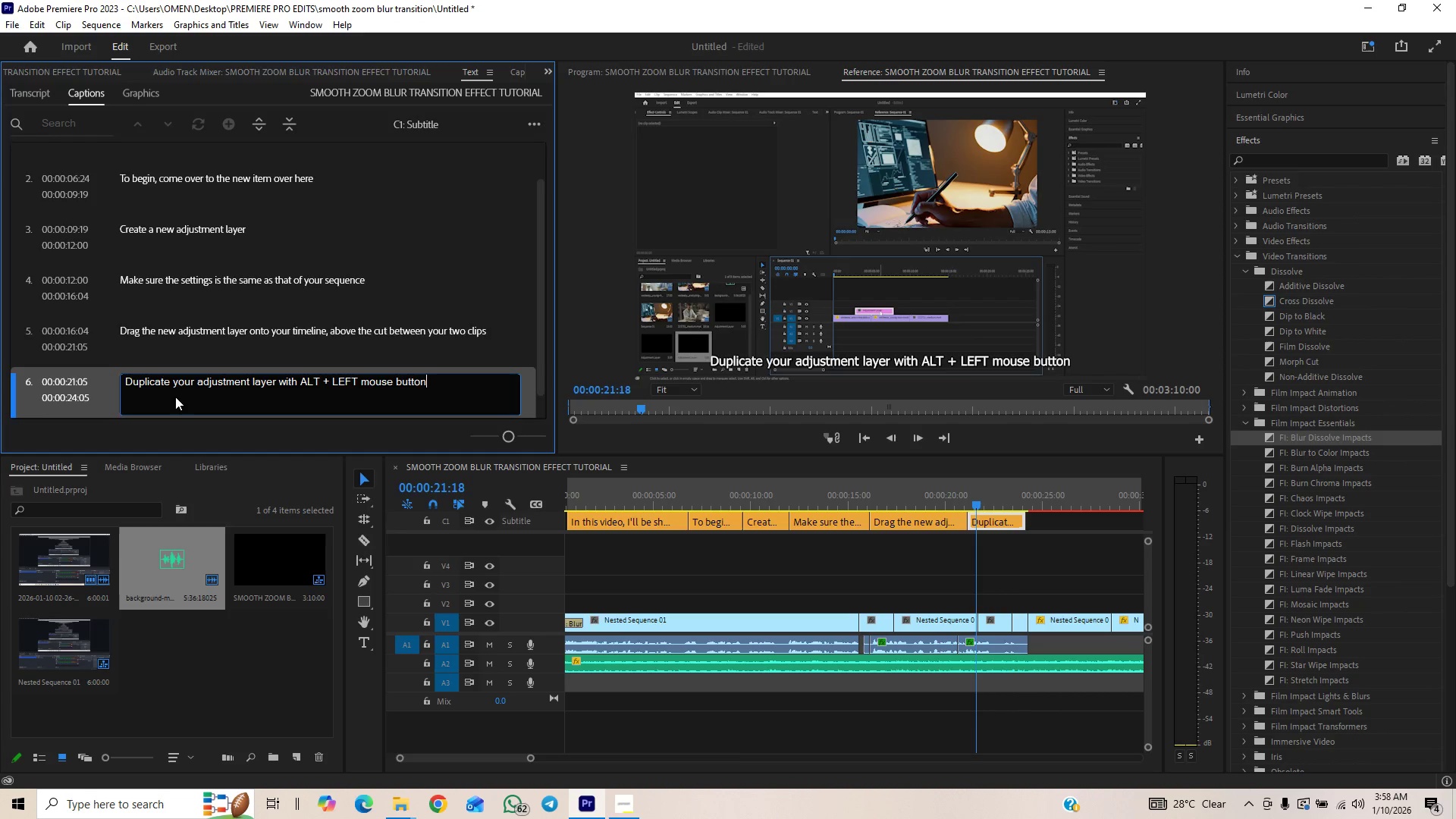 
type( and drag)
 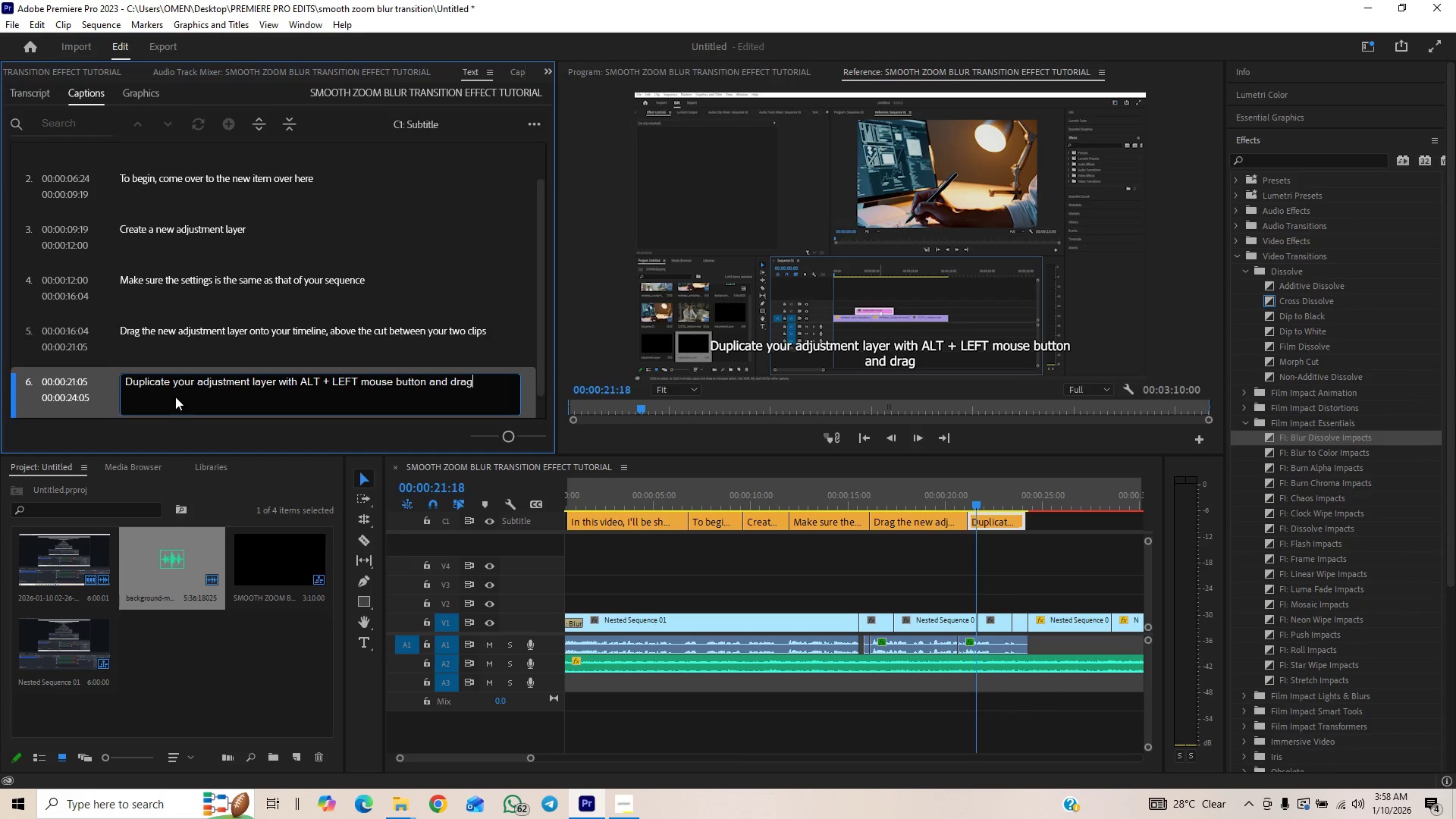 
wait(19.22)
 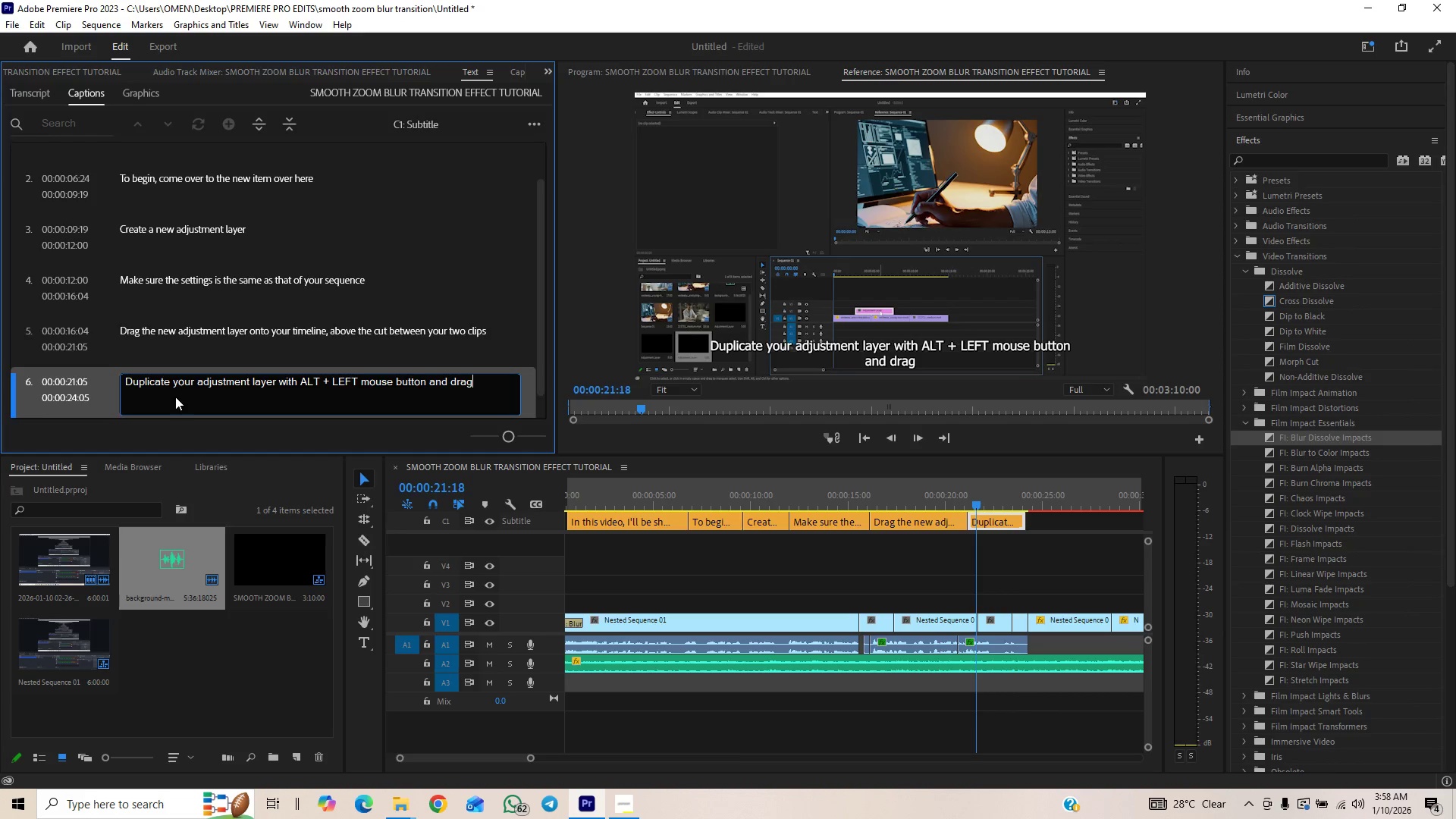 
type( it above the previous one)
 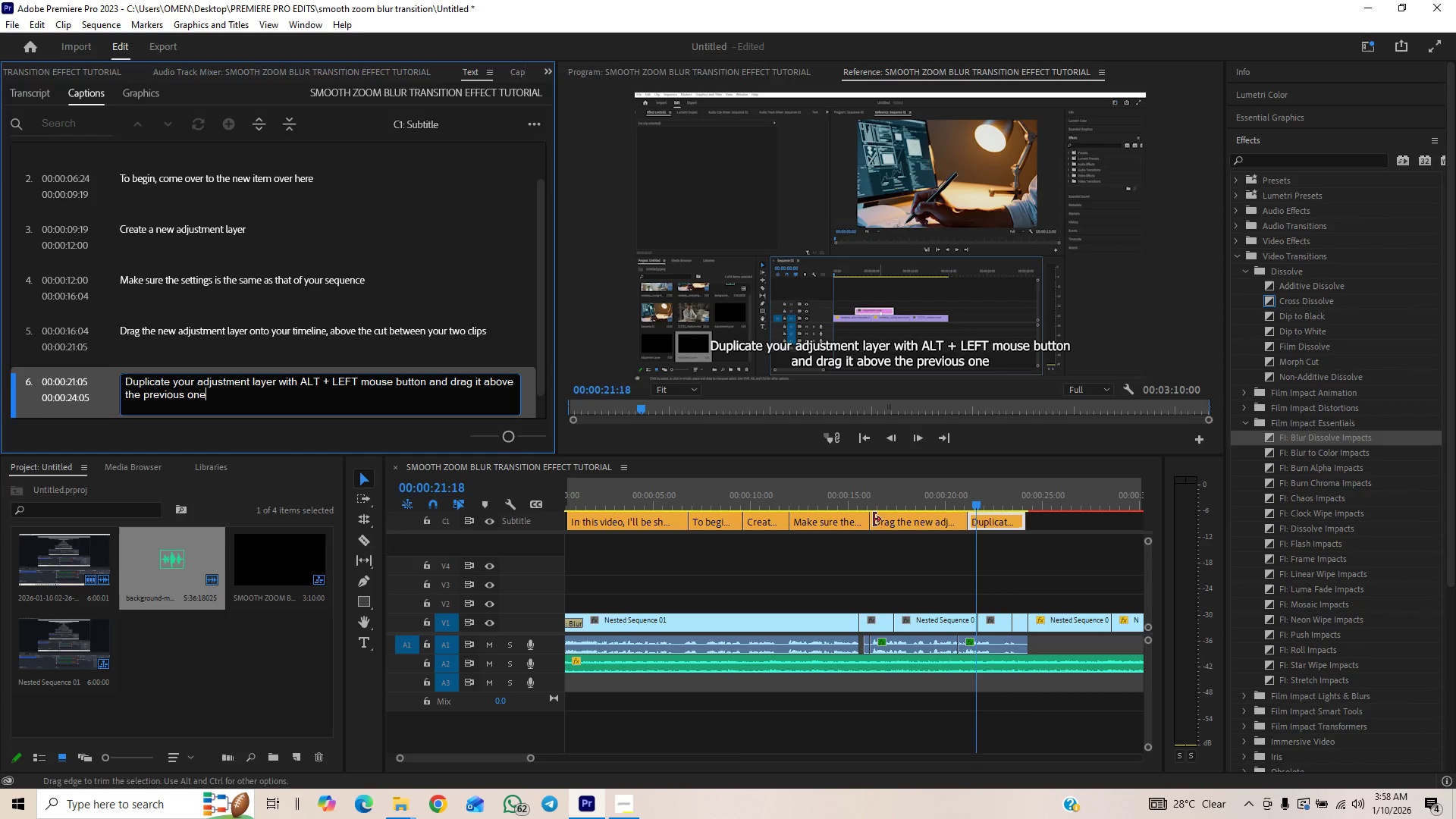 
left_click([954, 499])
 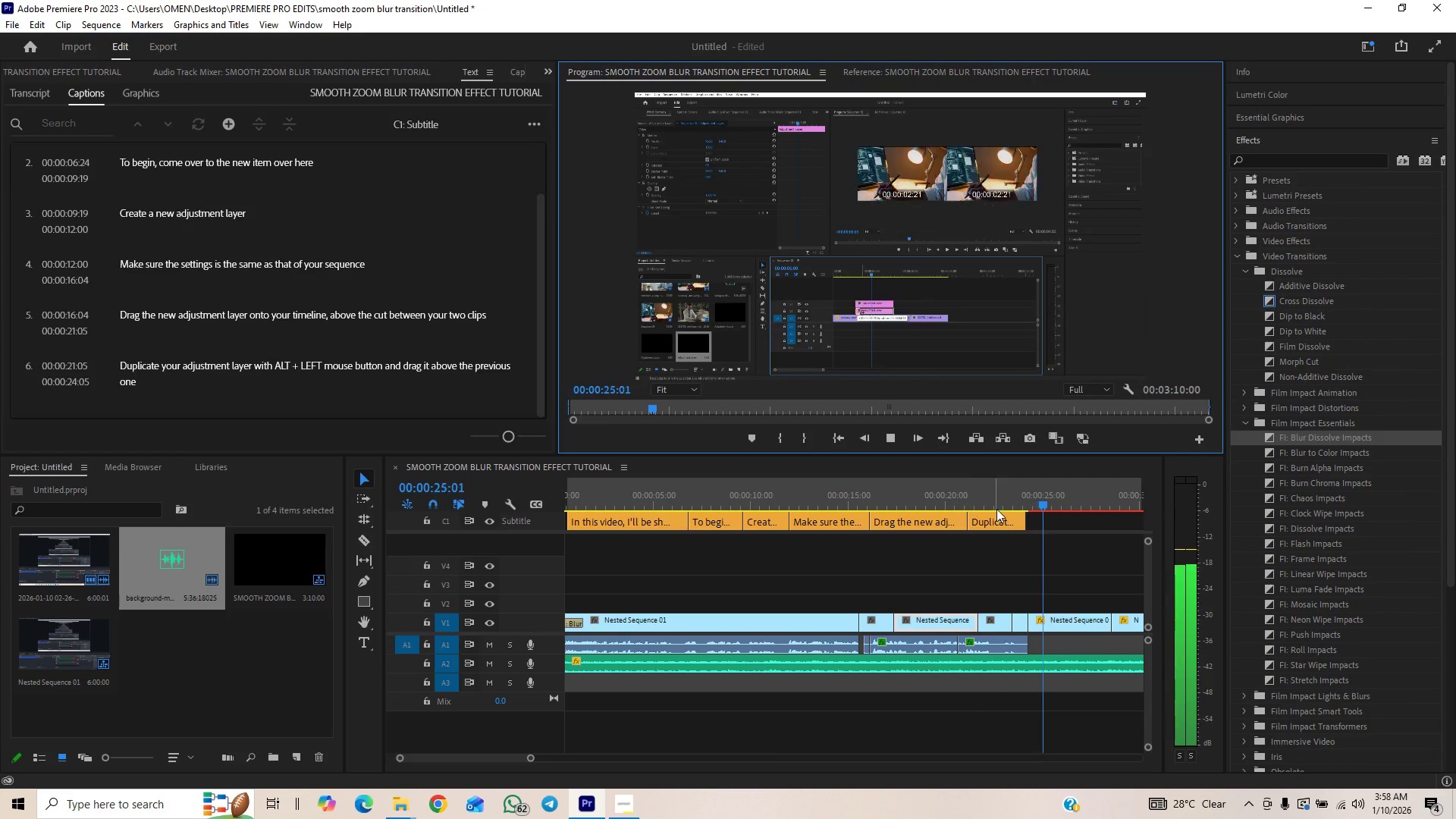 
wait(7.91)
 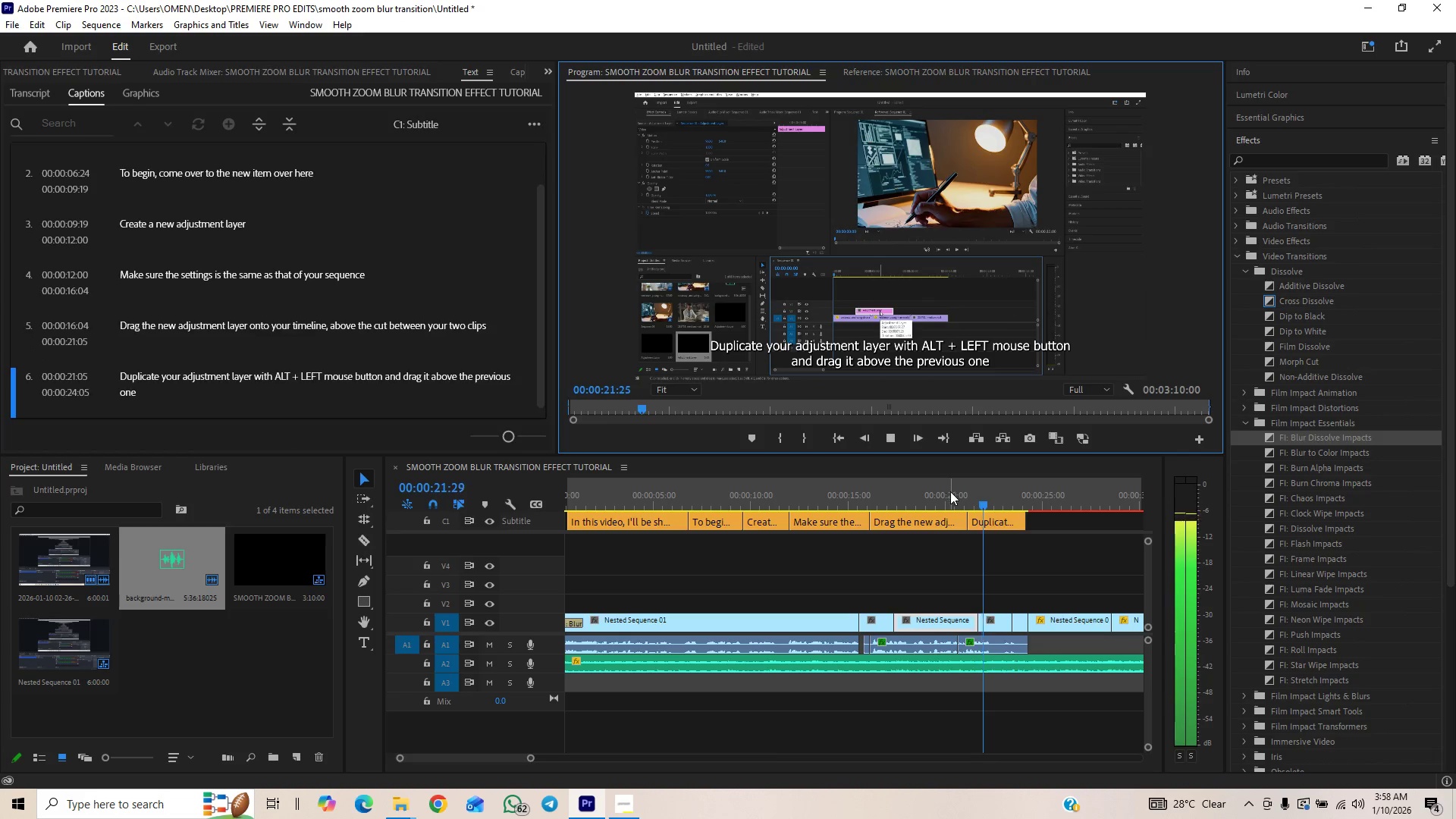 
left_click_drag(start_coordinate=[1020, 519], to_coordinate=[1043, 515])
 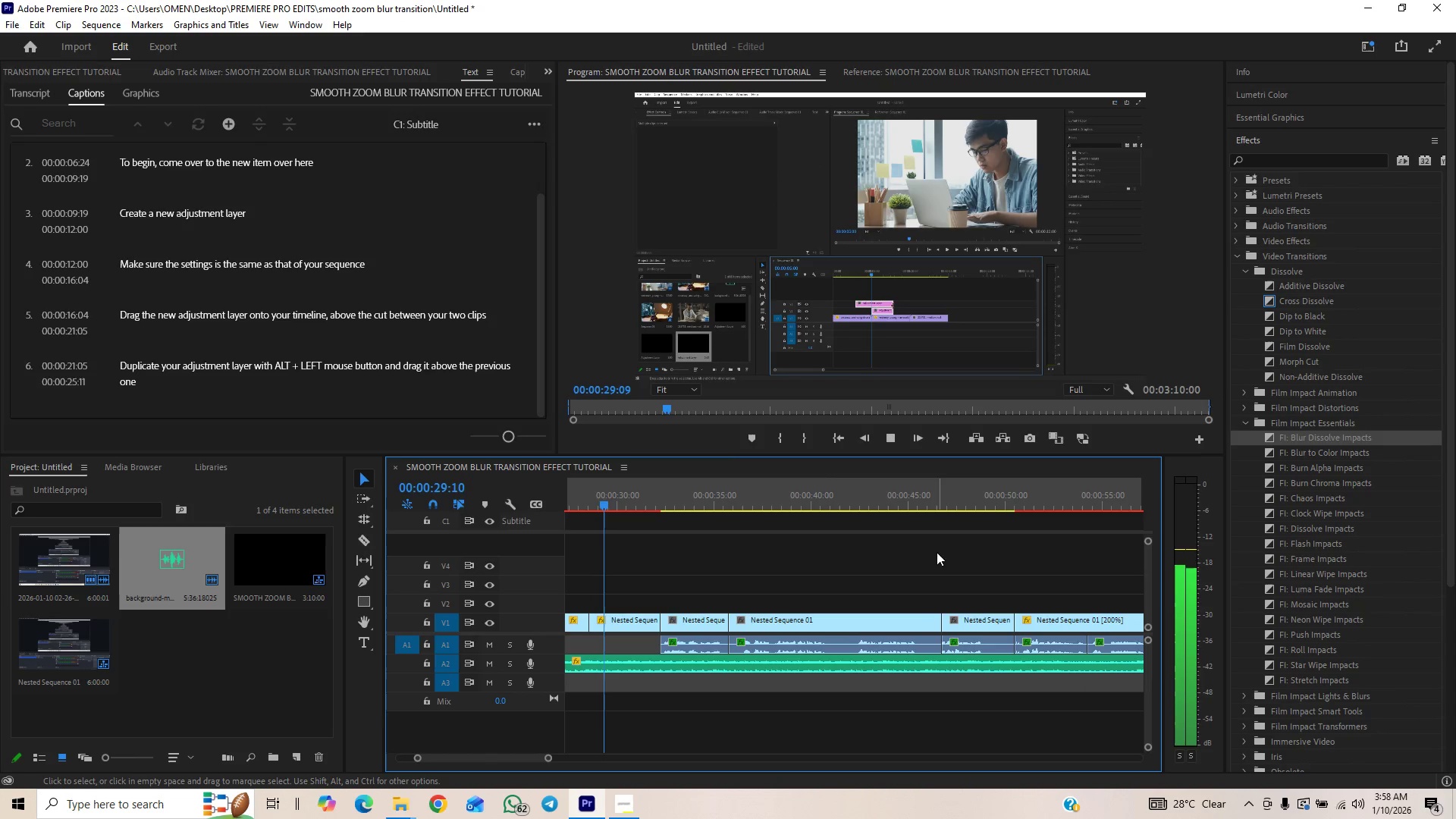 
left_click([894, 446])
 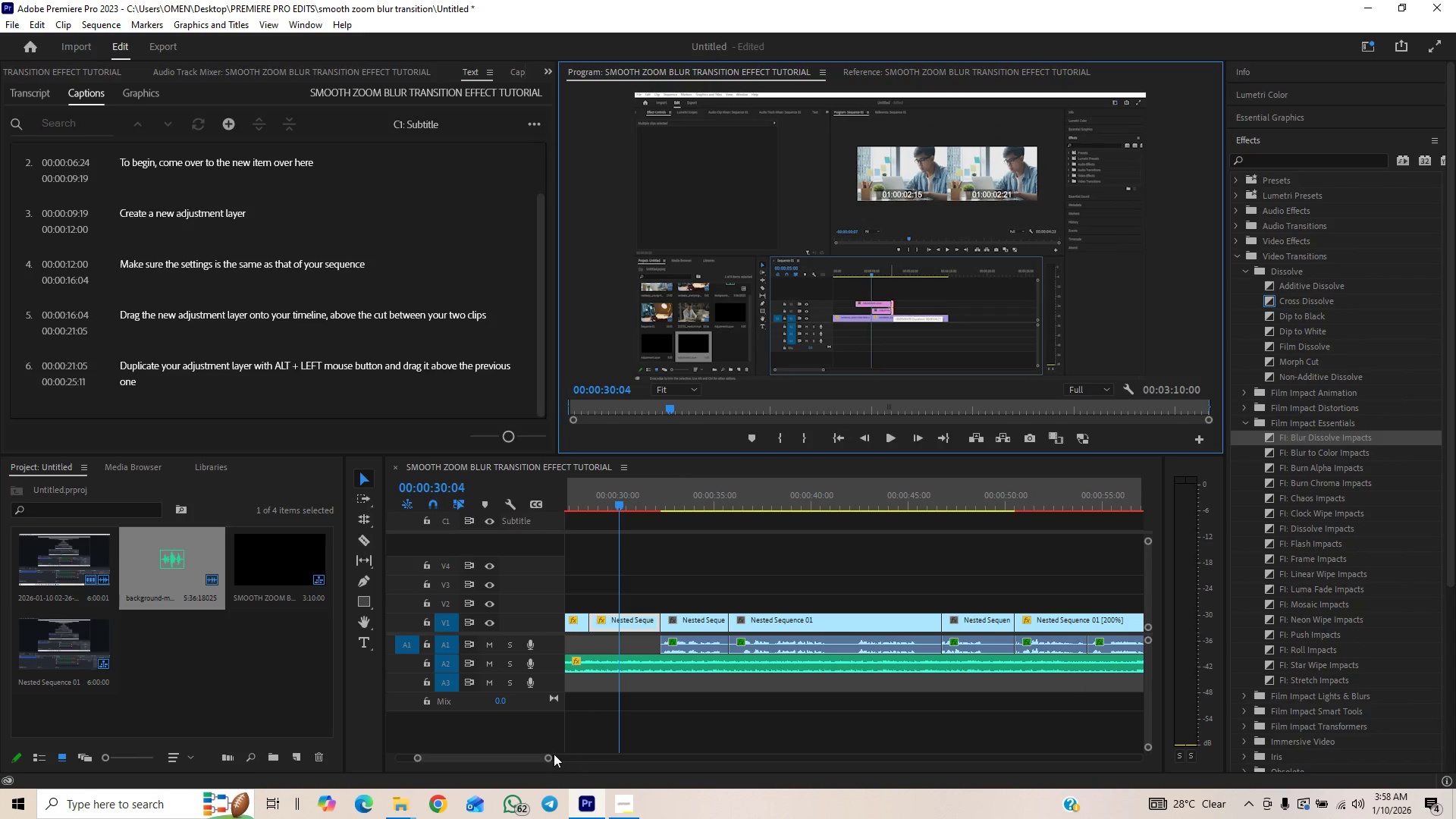 
left_click_drag(start_coordinate=[551, 756], to_coordinate=[566, 746])
 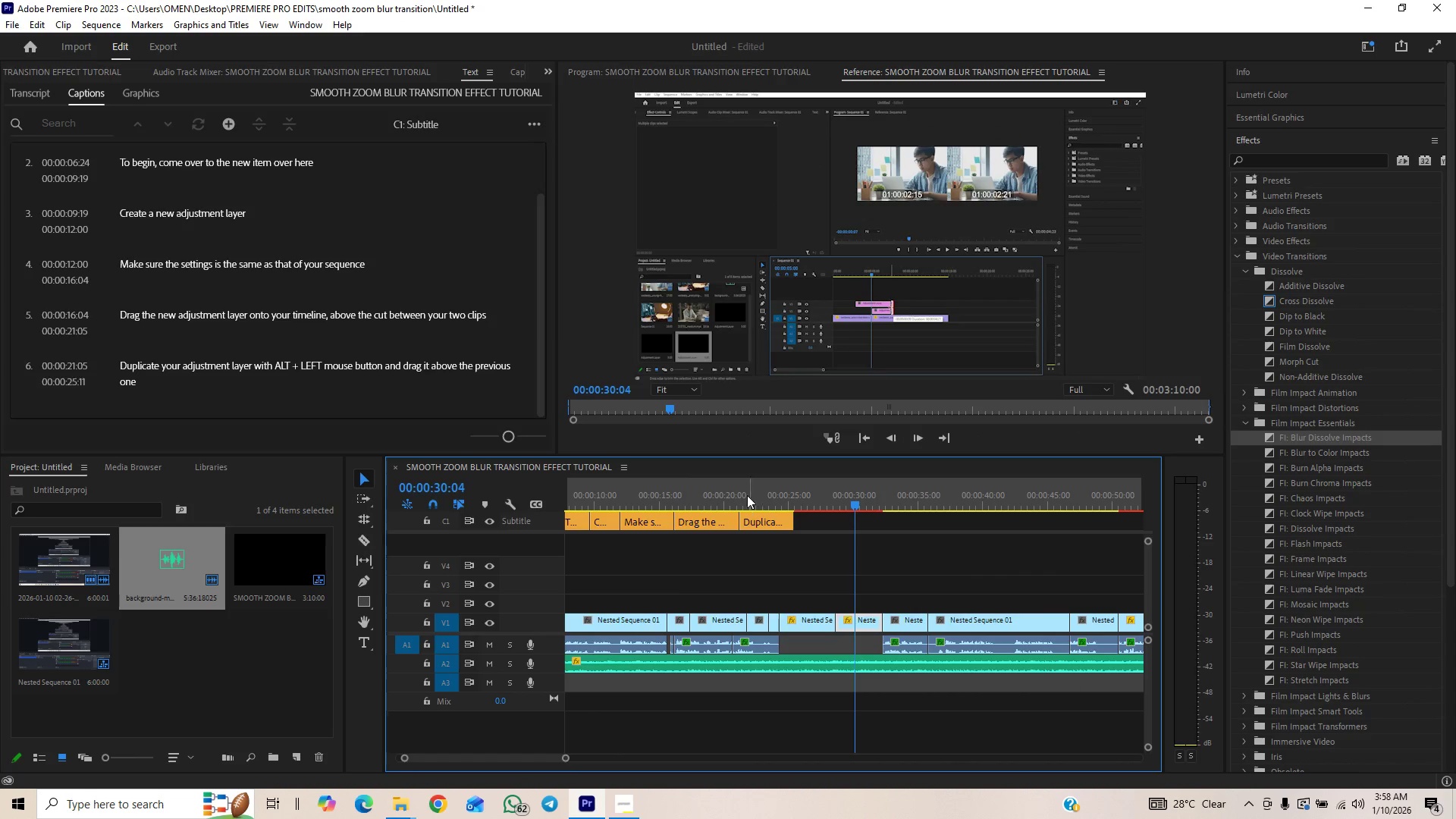 
left_click([728, 492])
 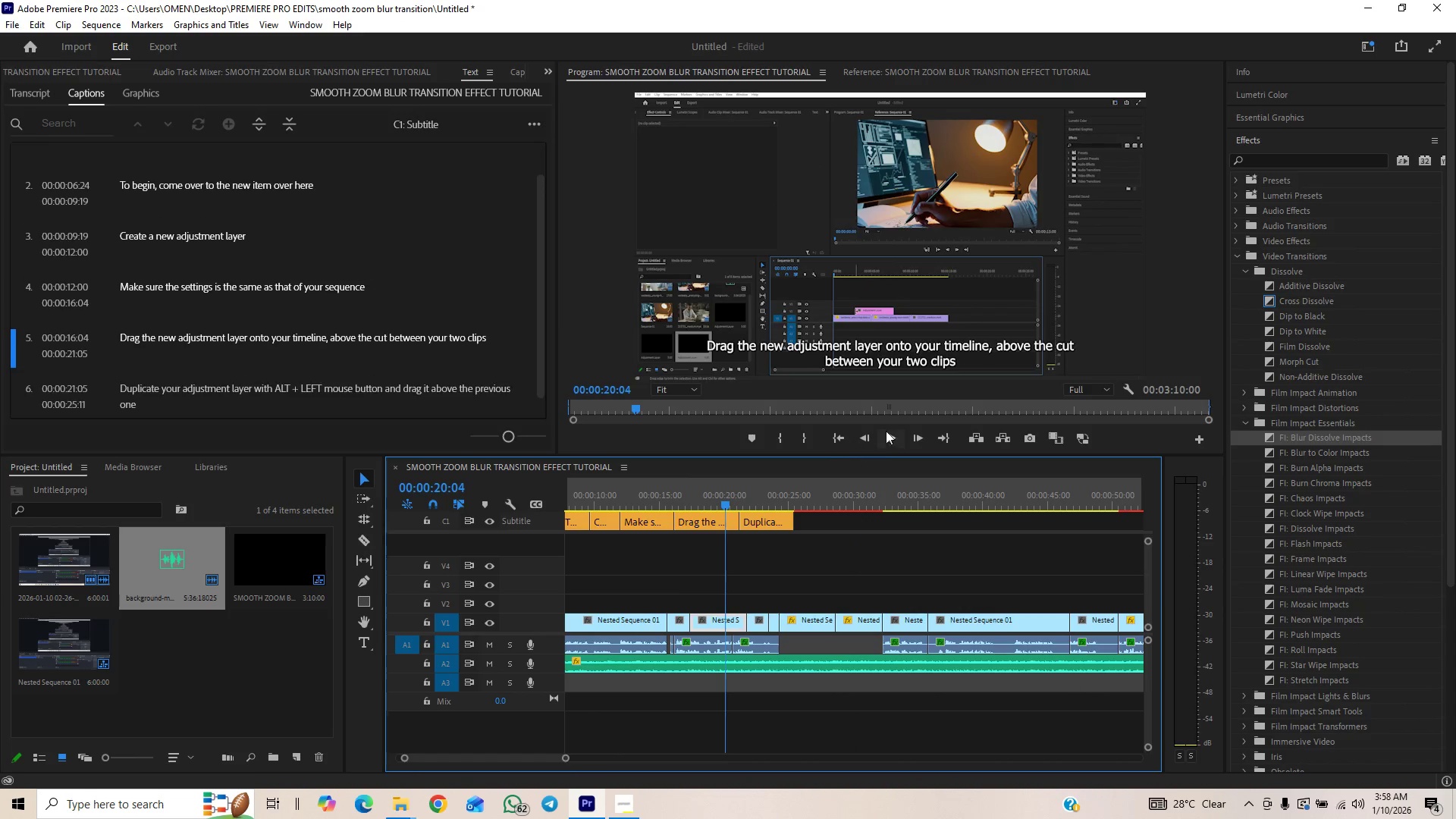 
left_click([890, 429])
 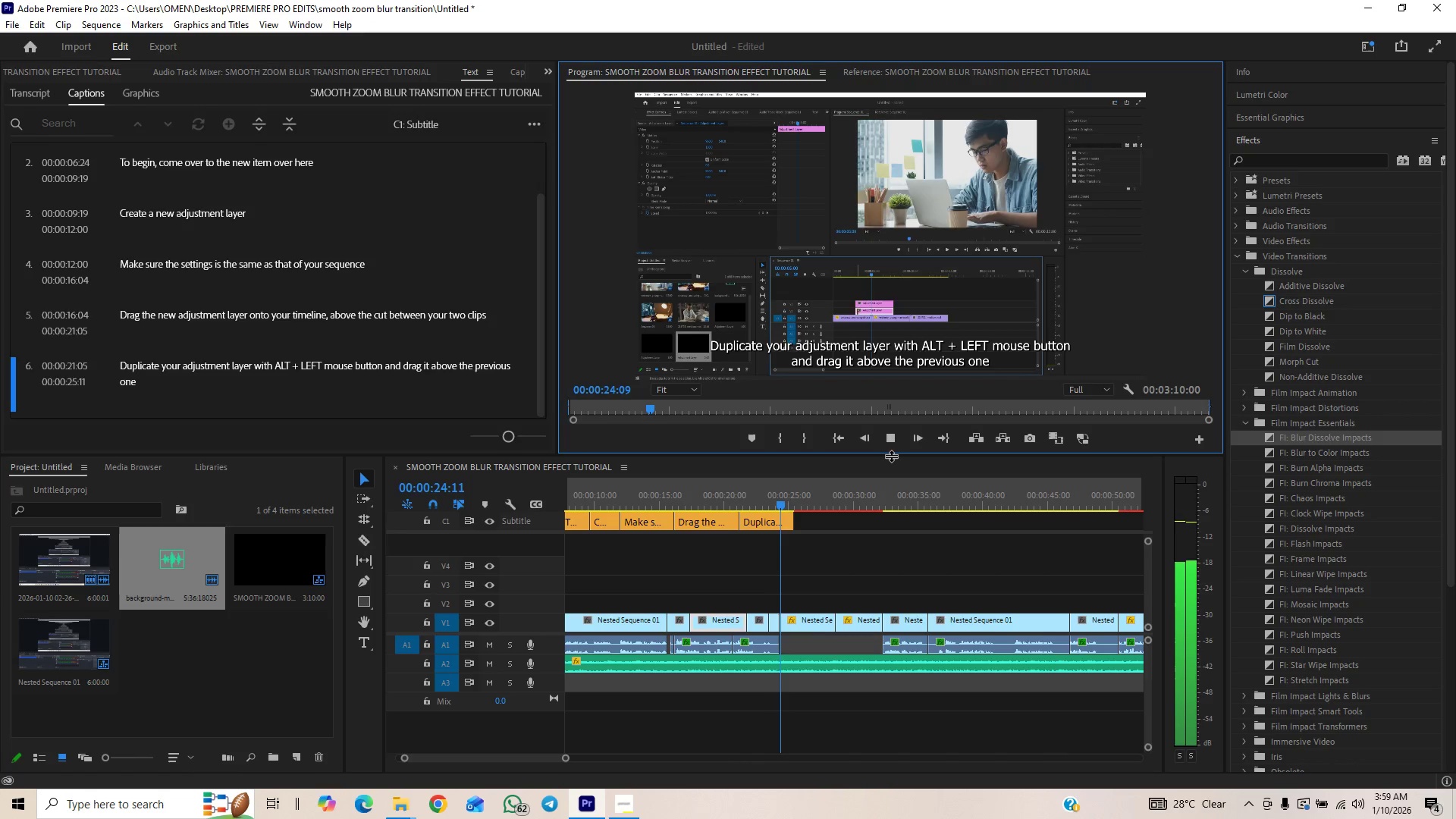 
wait(6.2)
 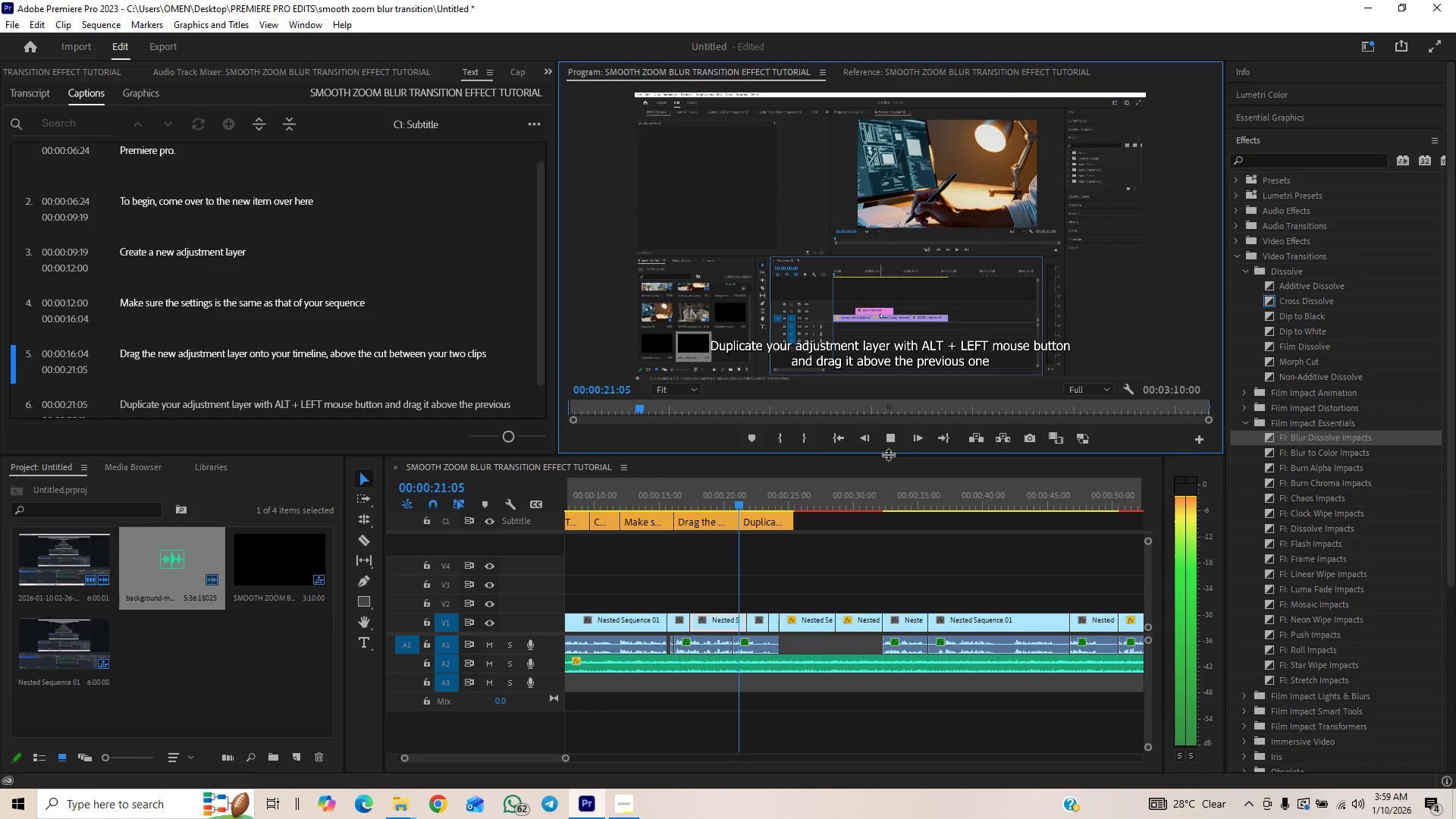 
key(Space)
 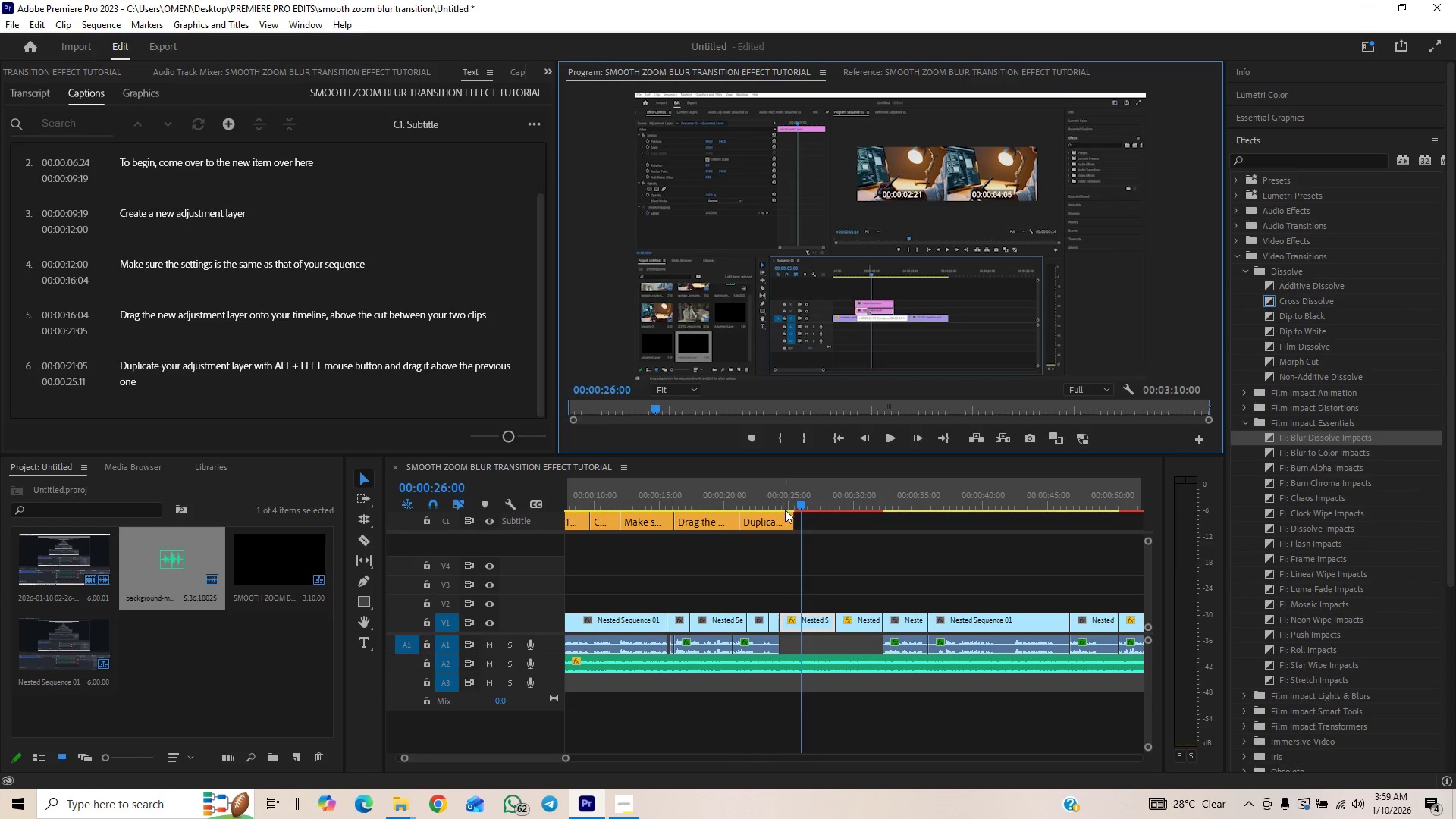 
left_click_drag(start_coordinate=[788, 516], to_coordinate=[787, 522])
 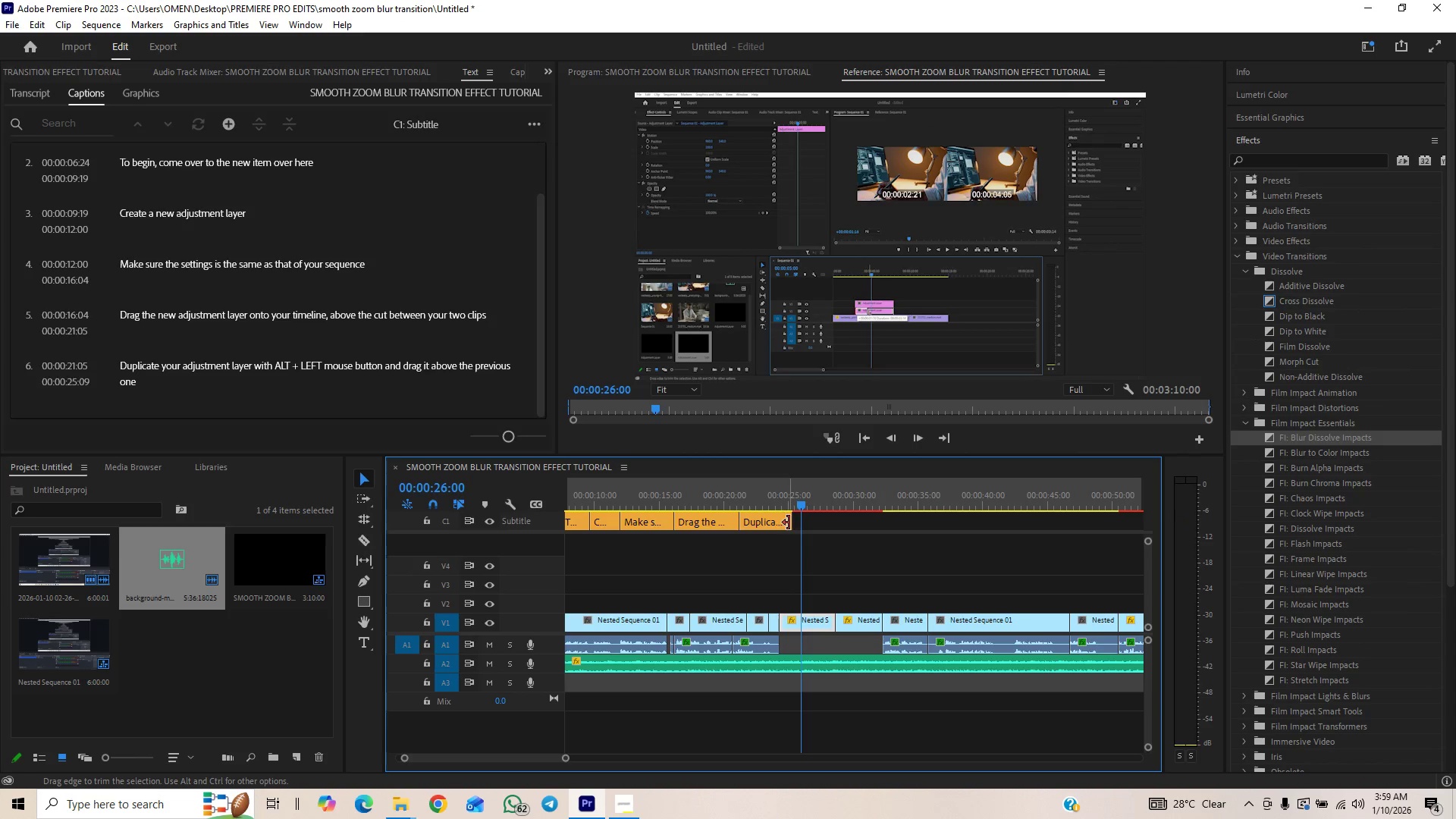 
left_click_drag(start_coordinate=[789, 522], to_coordinate=[785, 531])
 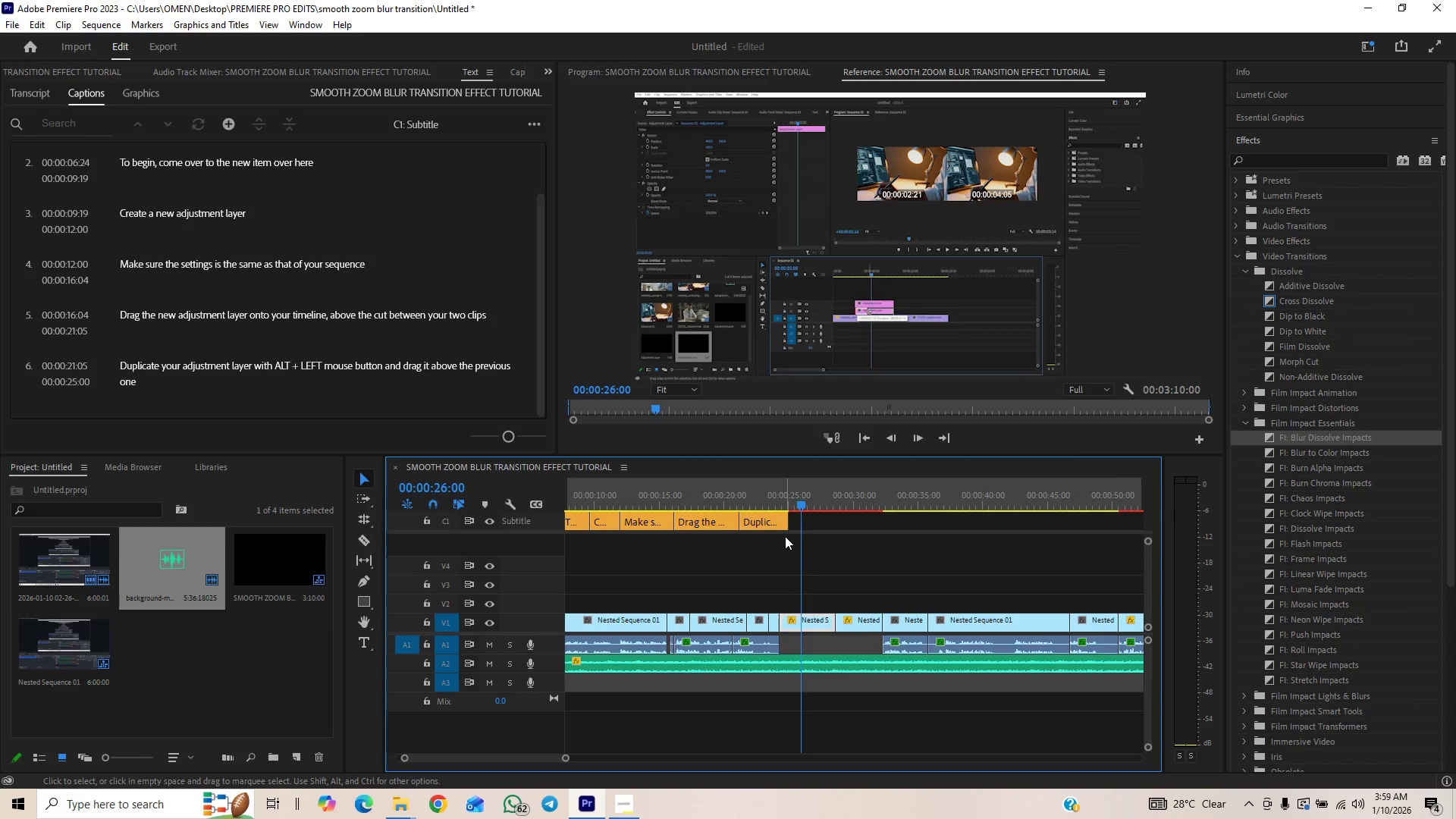 
left_click([780, 523])
 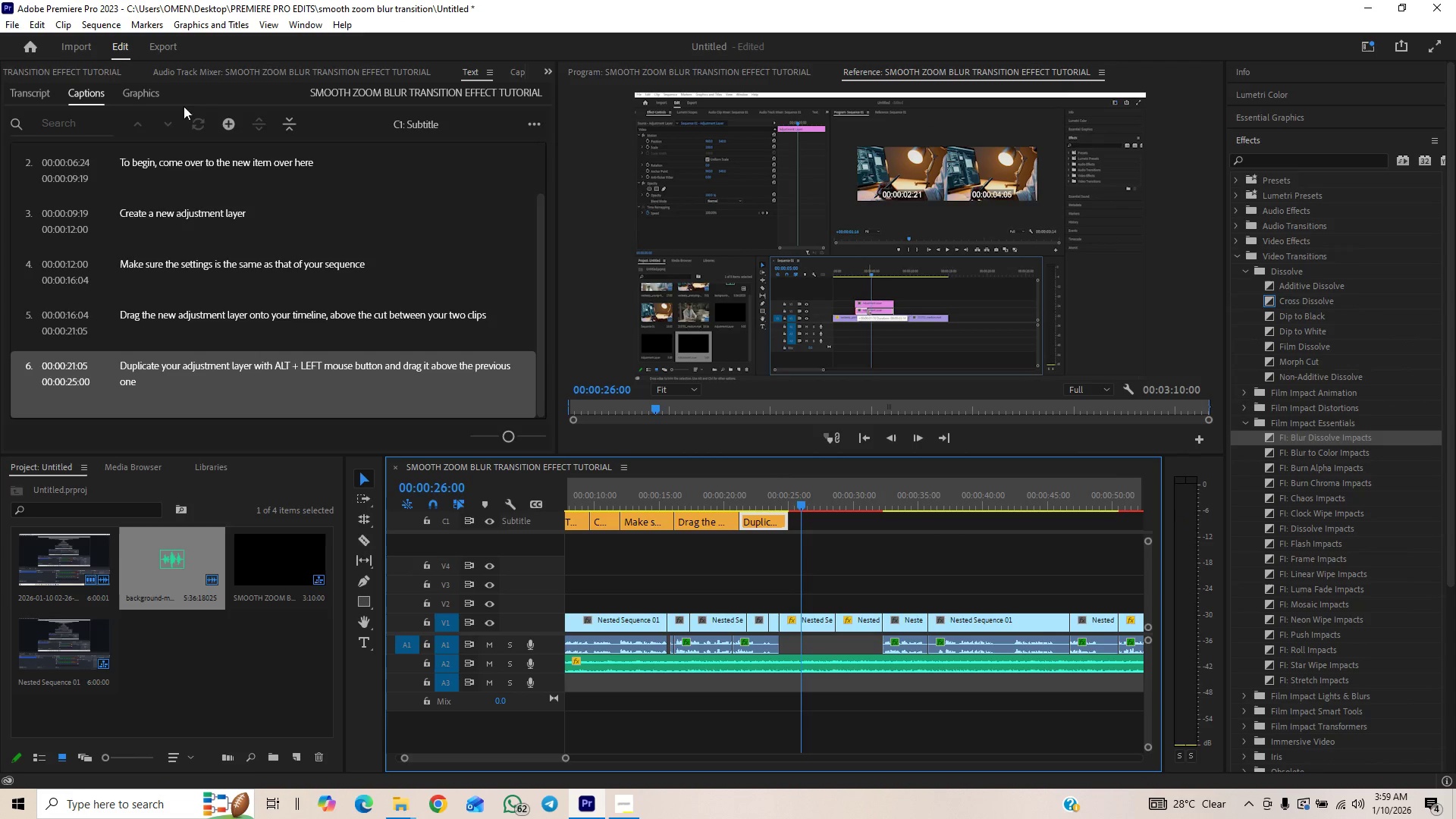 
left_click([231, 127])
 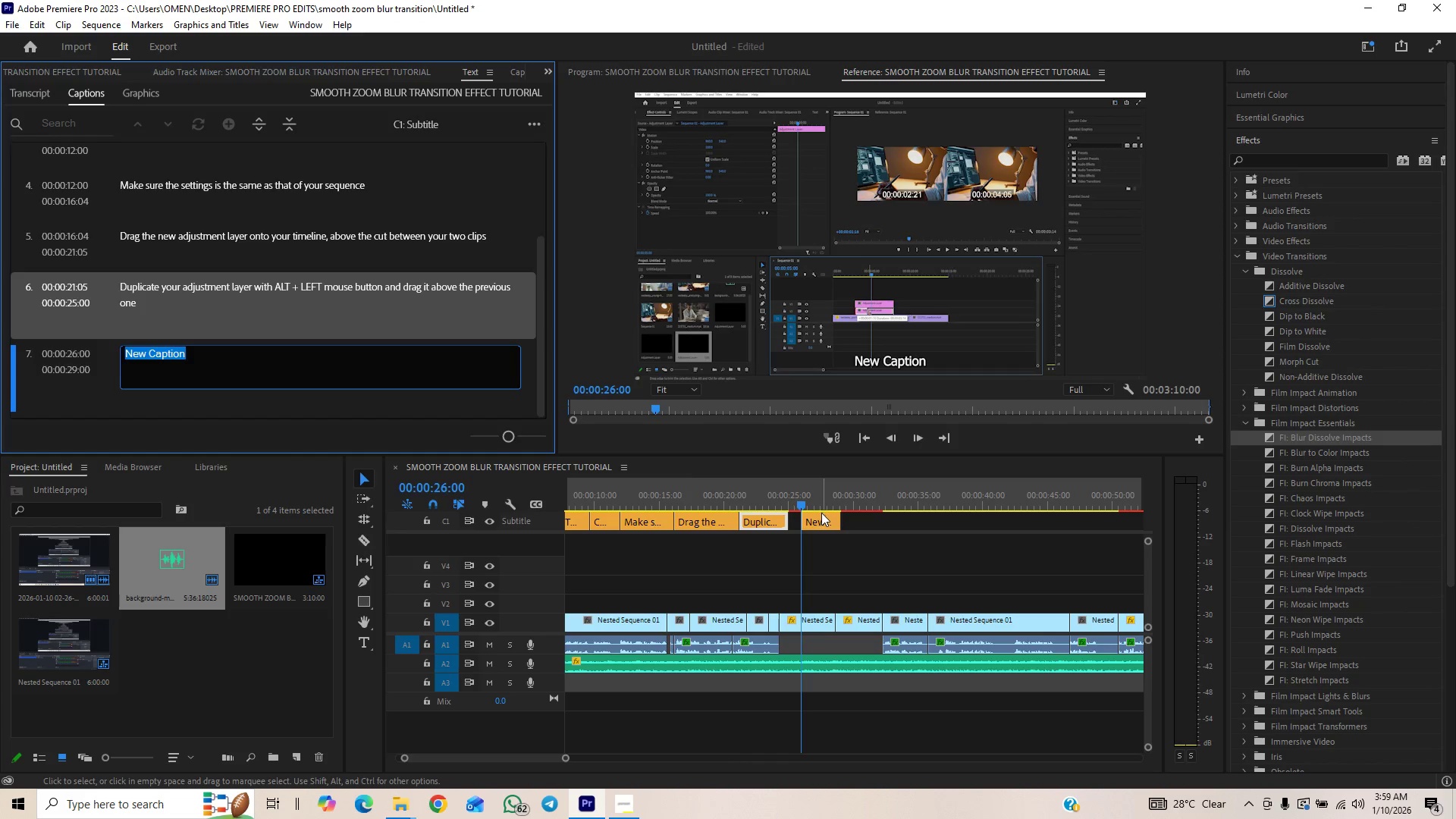 
left_click([306, 303])
 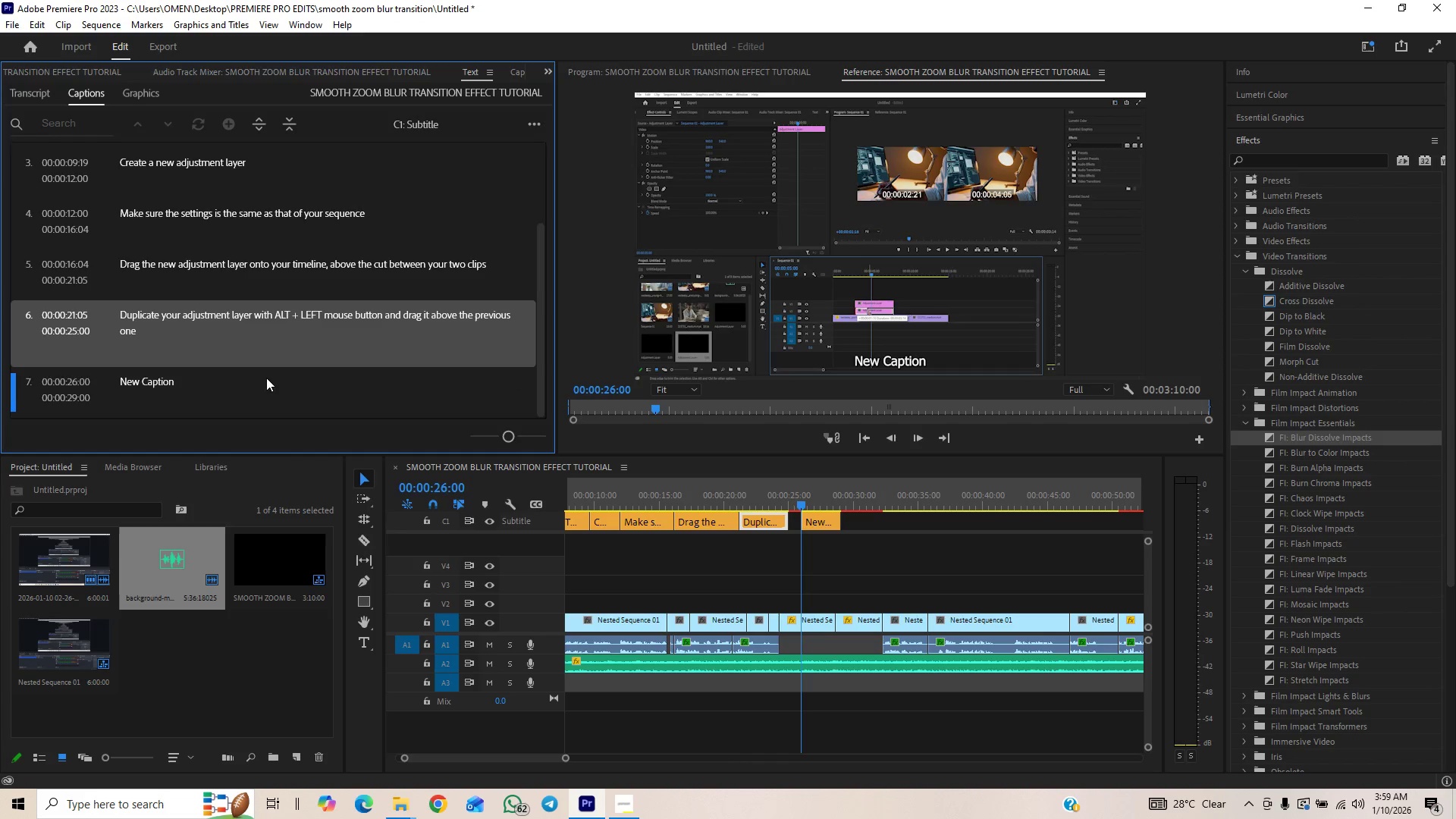 
double_click([234, 395])
 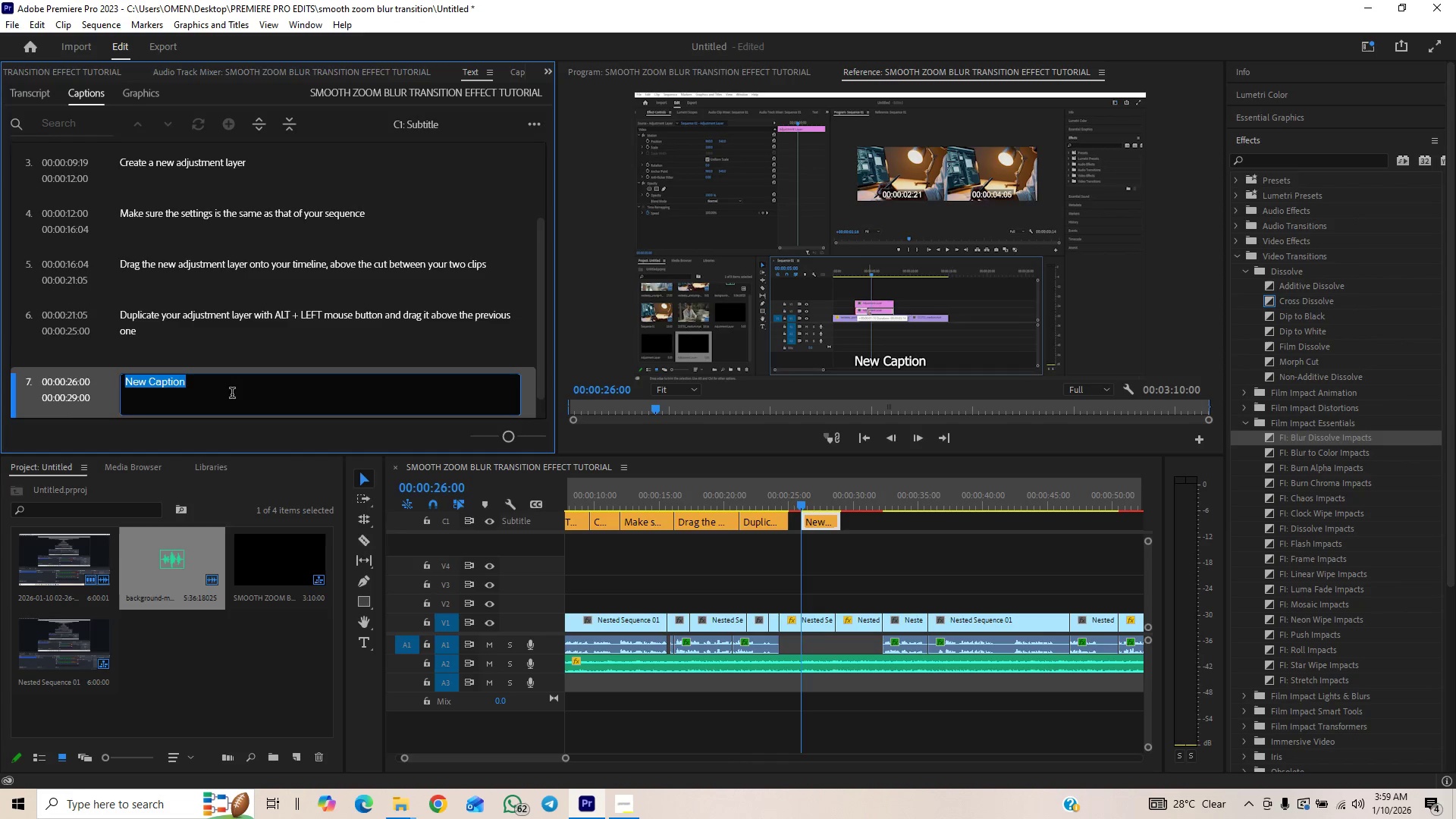 
type(Adu)
key(Backspace)
type(just the )
 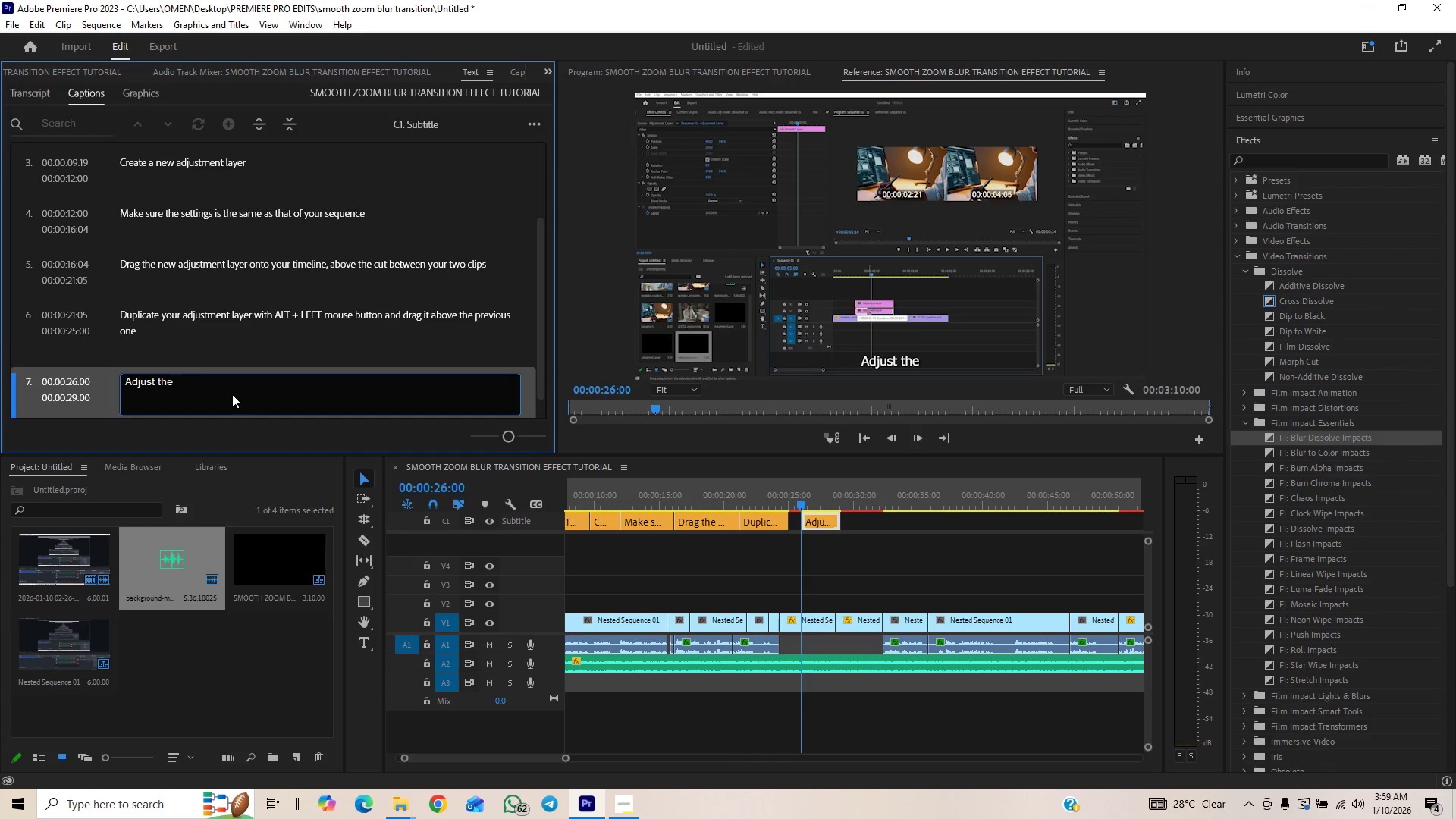 
hold_key(key=Backspace, duration=0.75)
 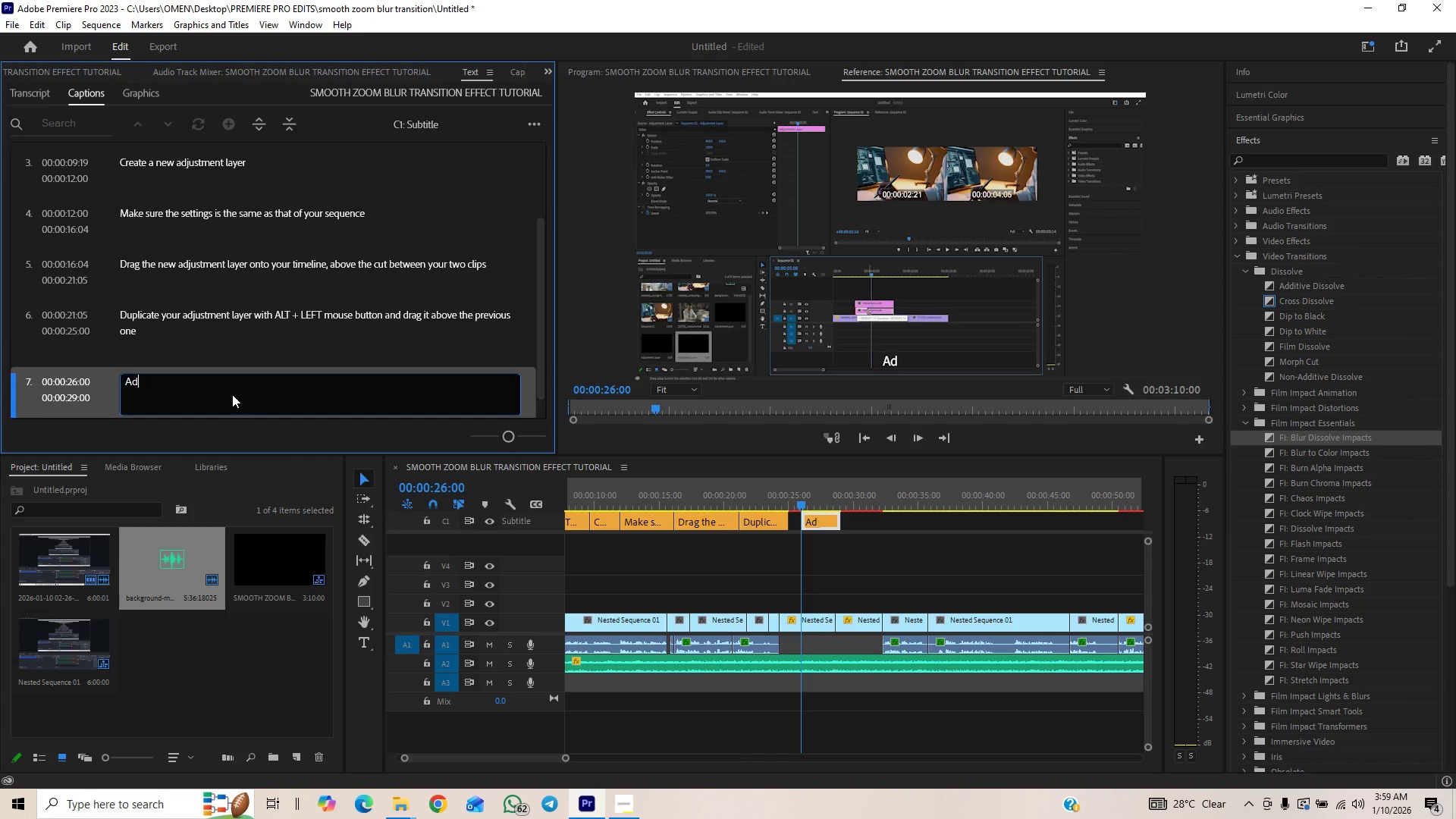 
key(Backspace)
key(Backspace)
type(Trim down you adjustment layer)
 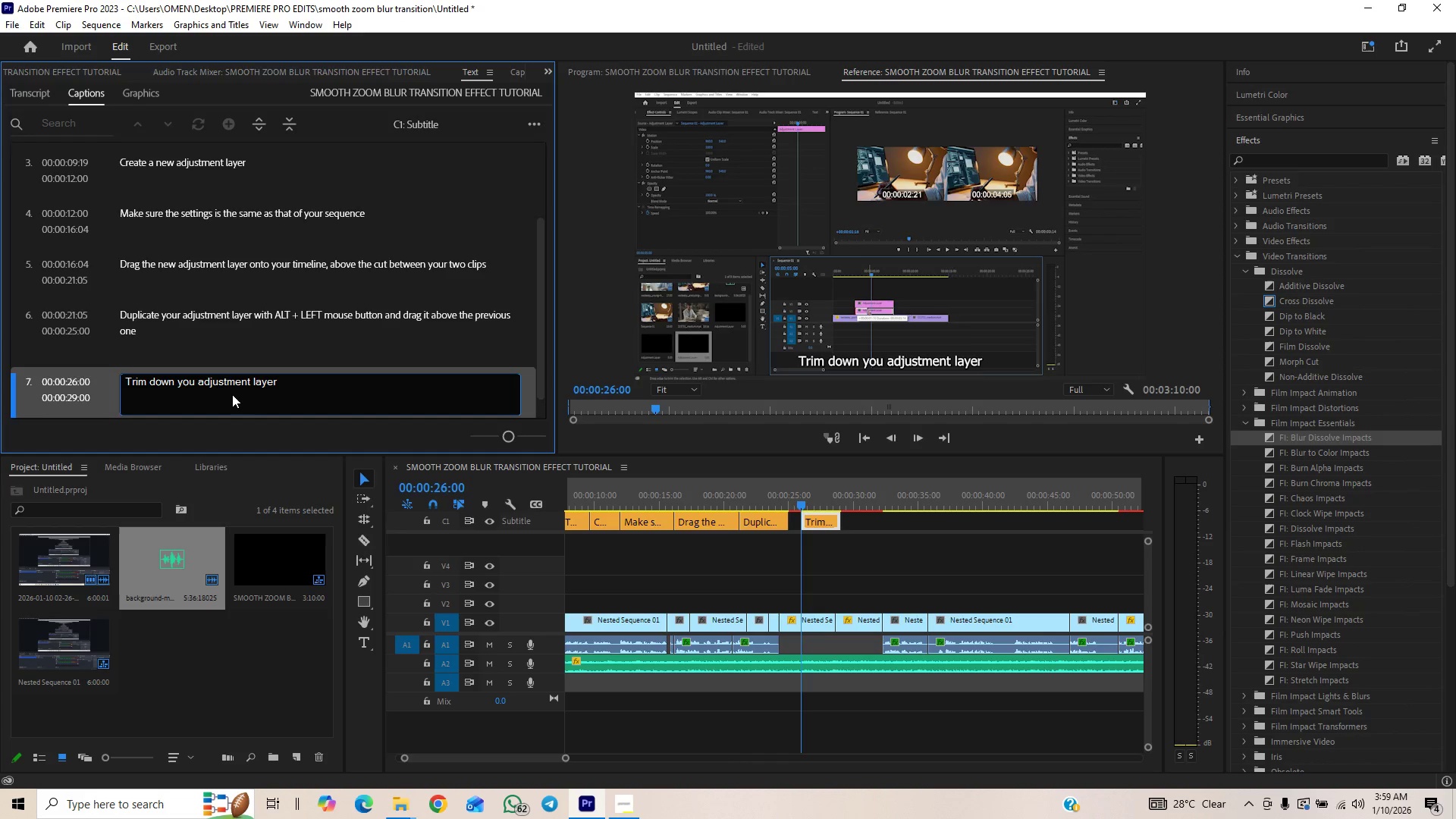 
hold_key(key=ArrowLeft, duration=0.8)
 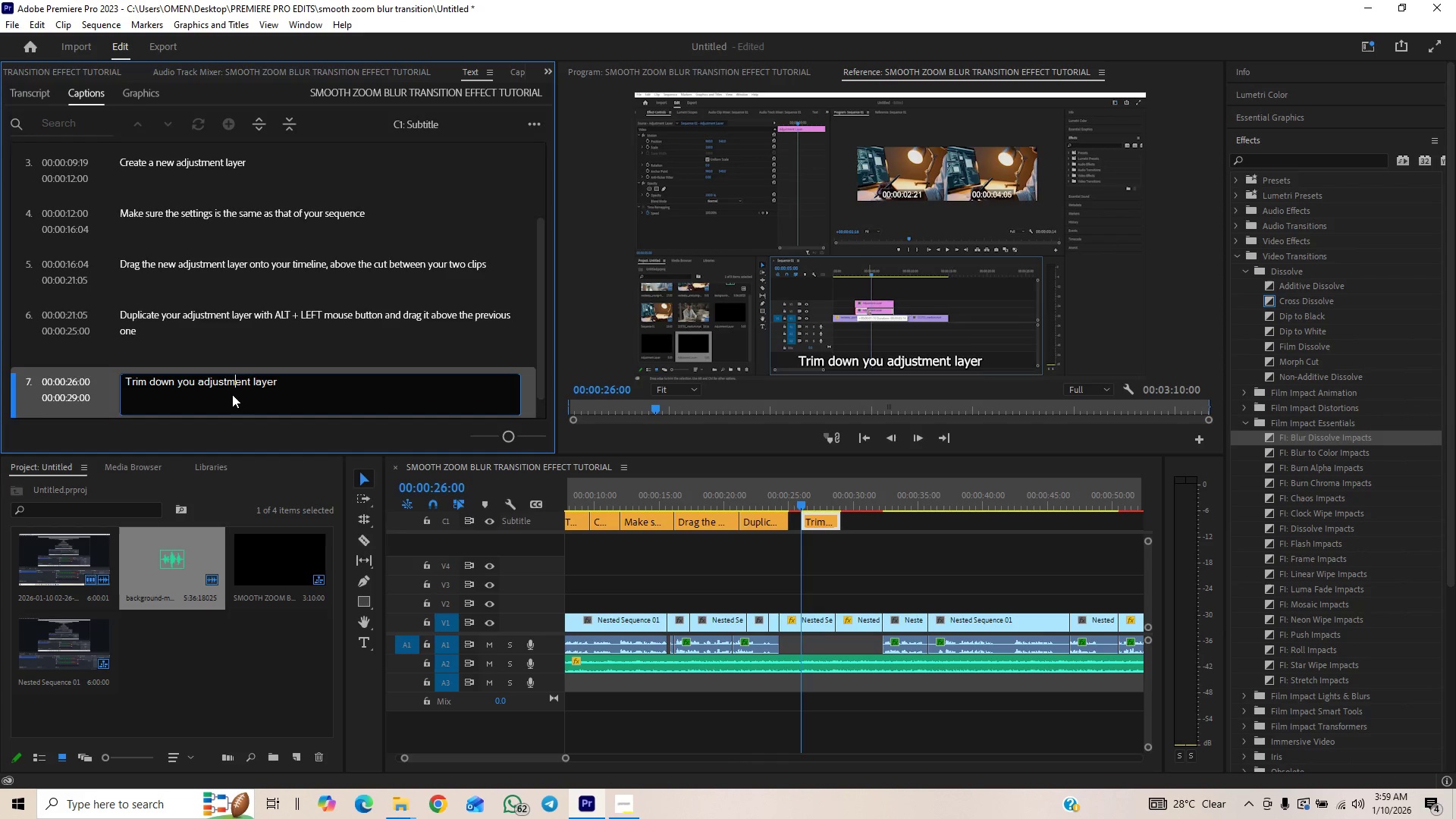 
key(ArrowLeft)
 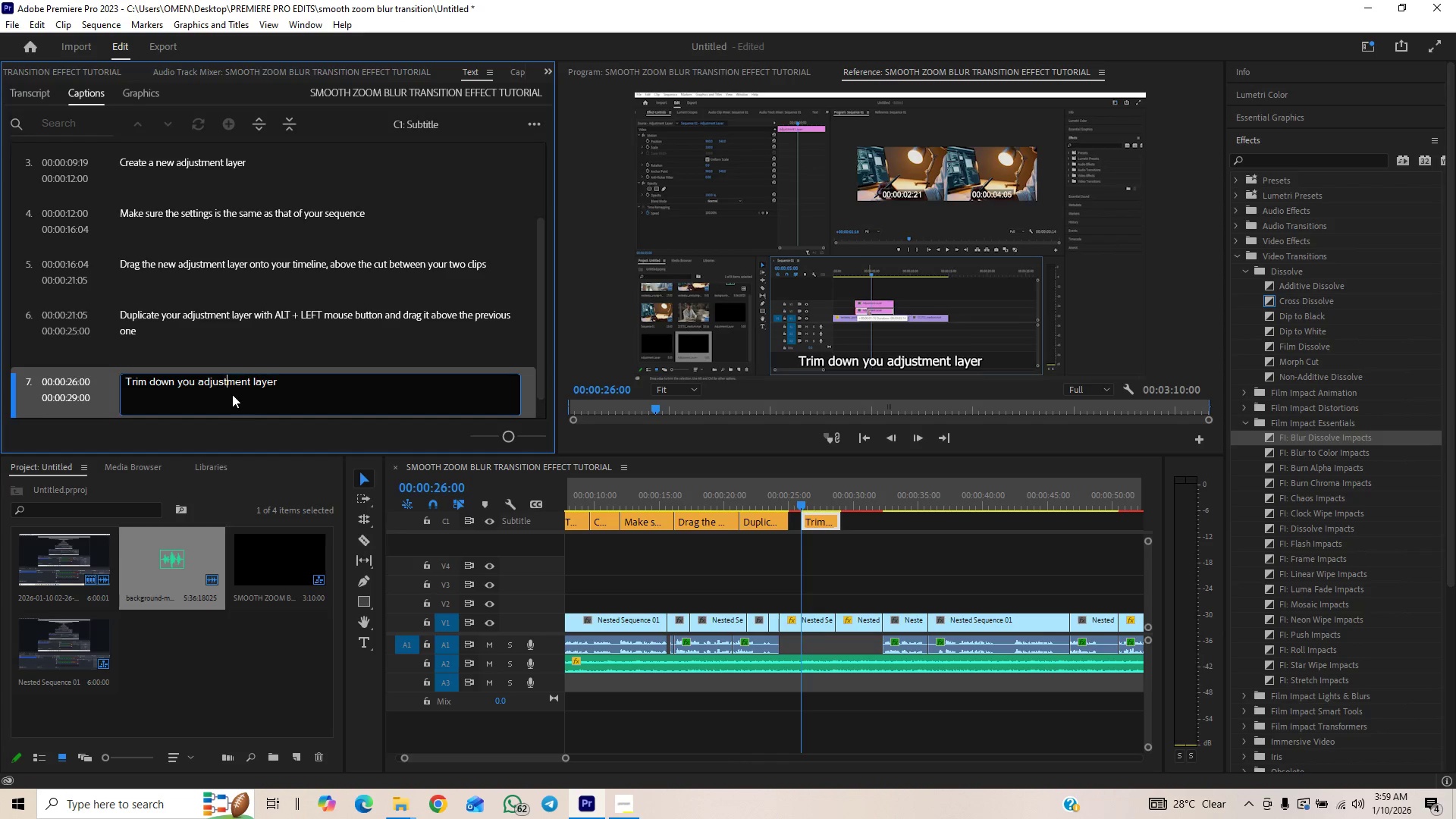 
key(ArrowLeft)
 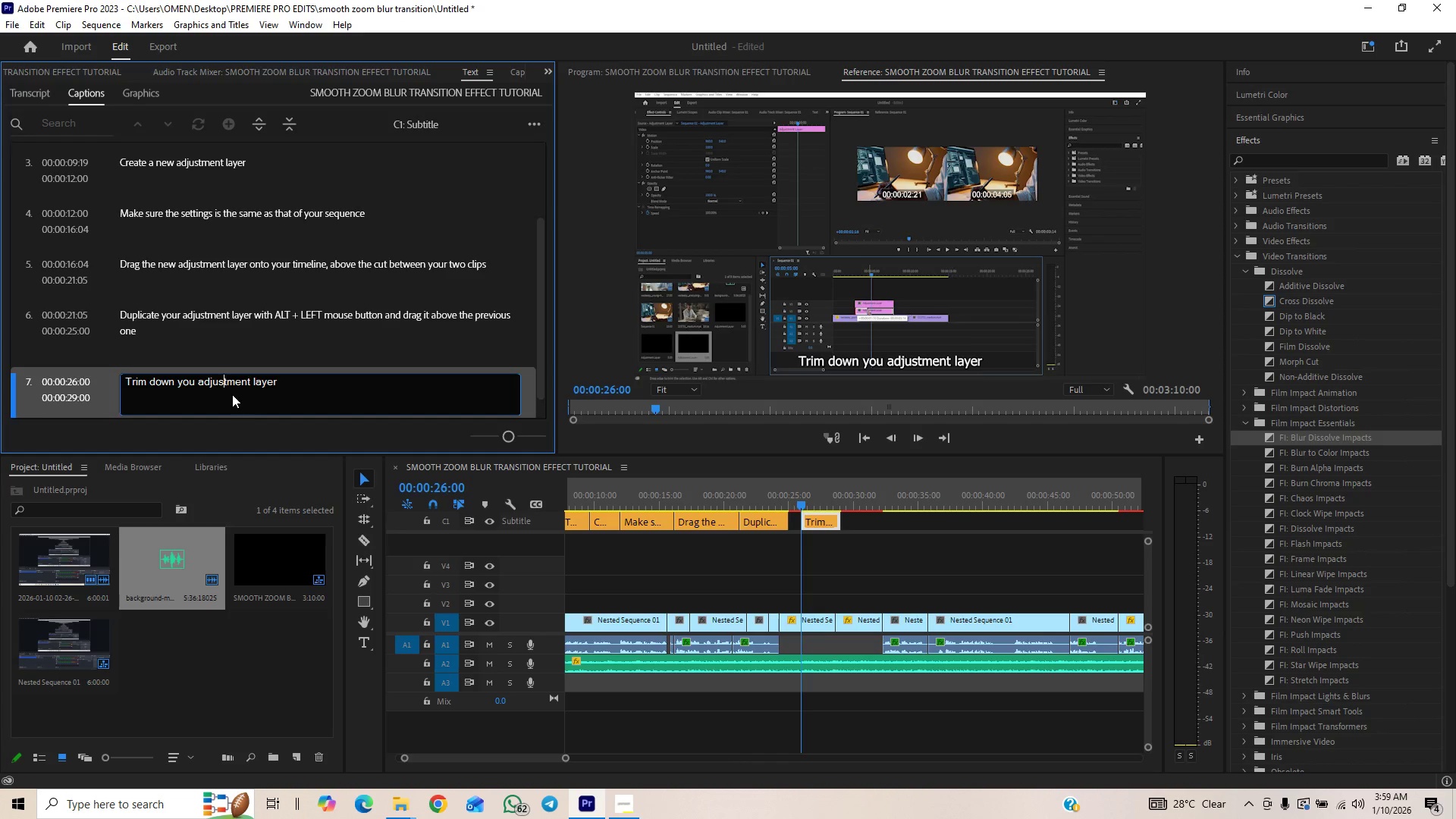 
key(ArrowLeft)
 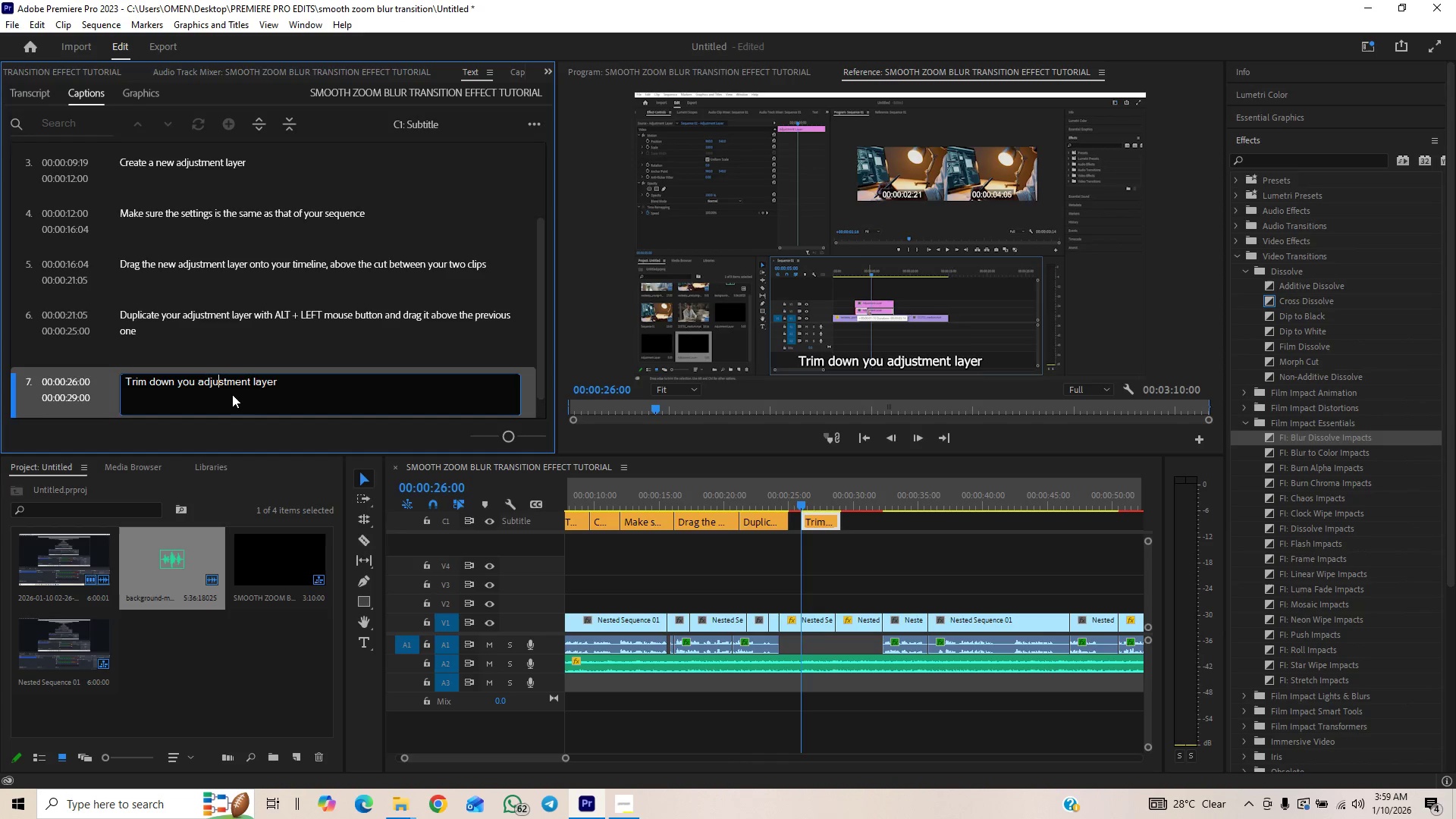 
key(ArrowLeft)
 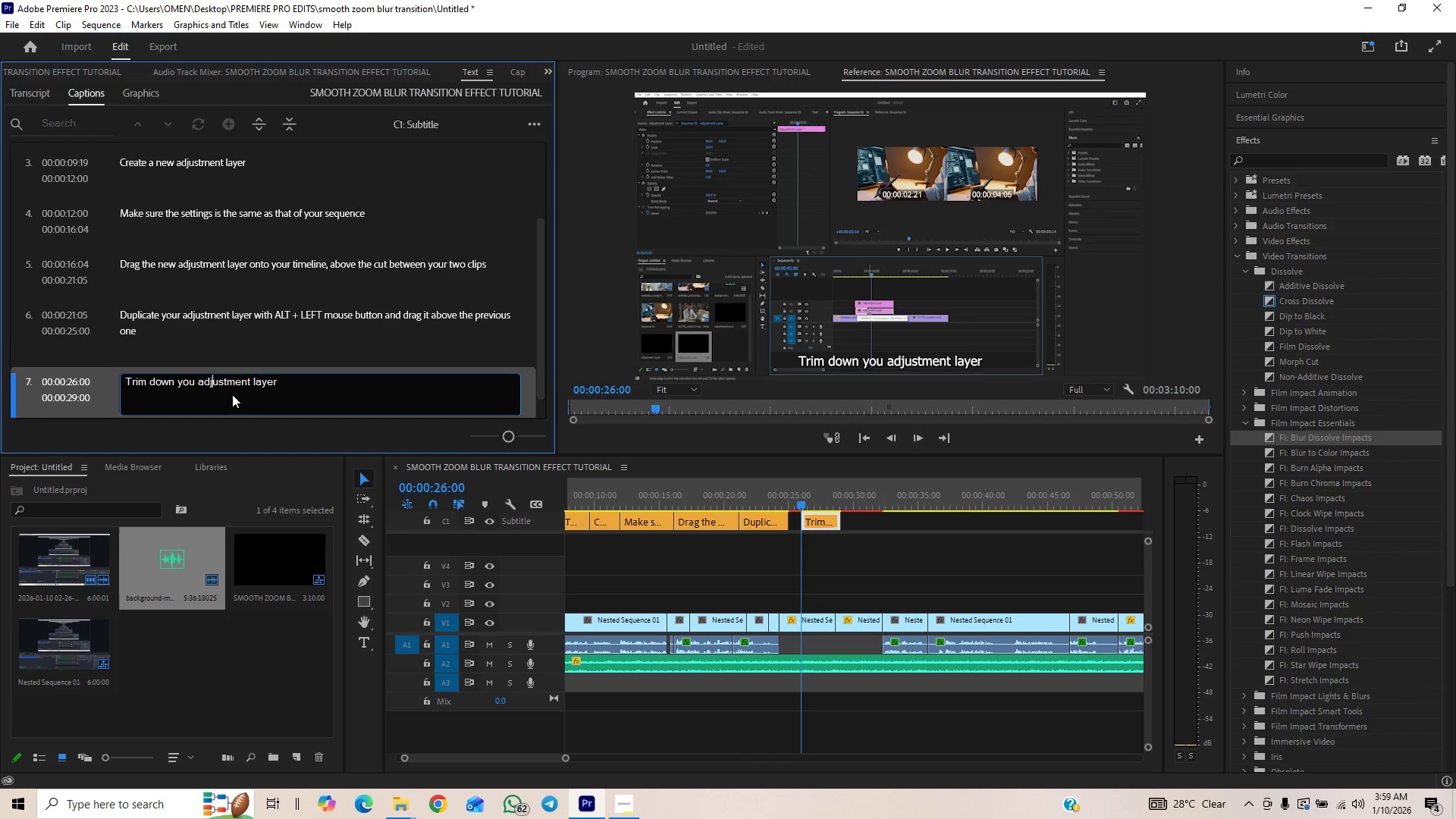 
key(ArrowLeft)
 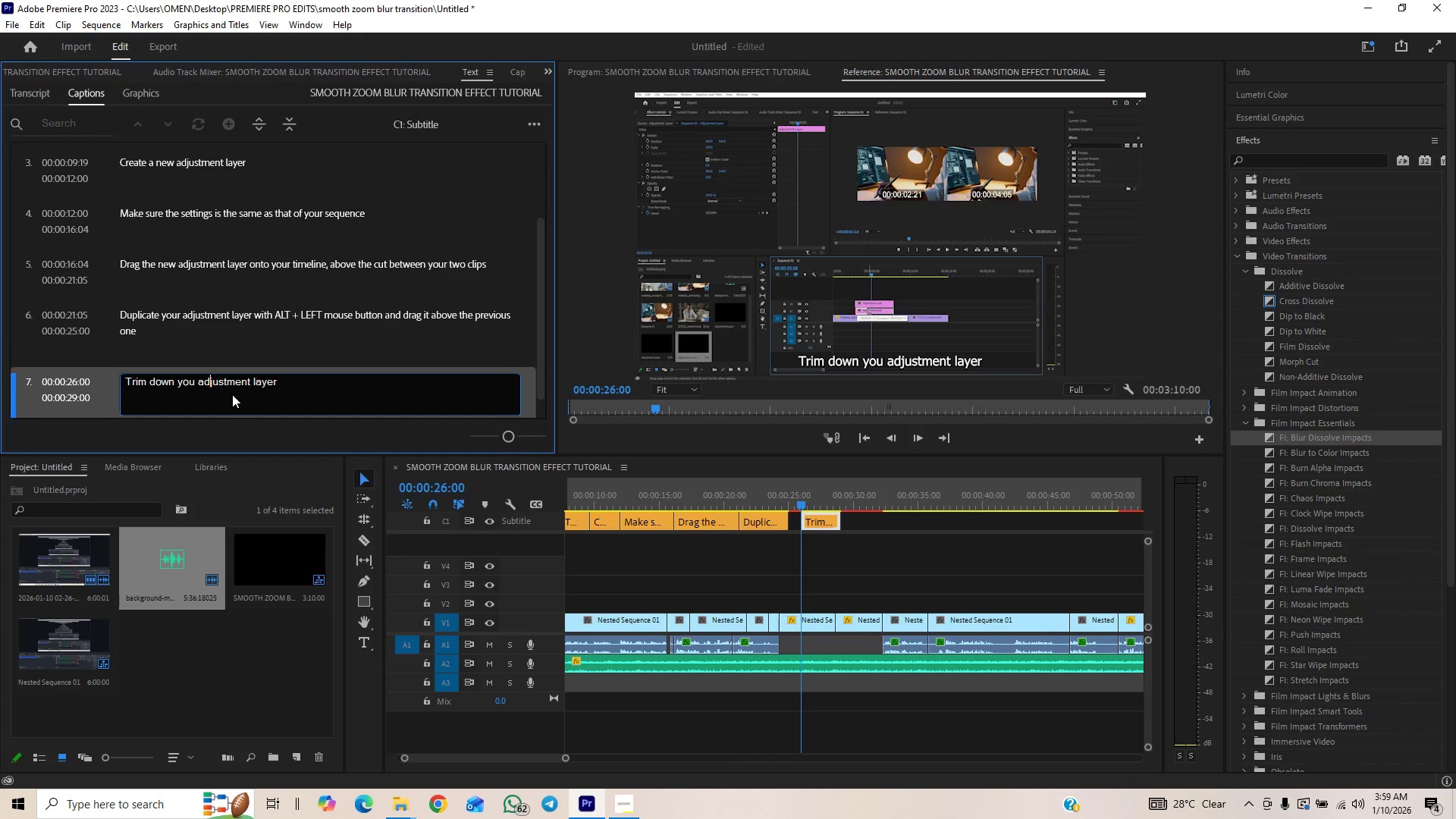 
key(ArrowLeft)
 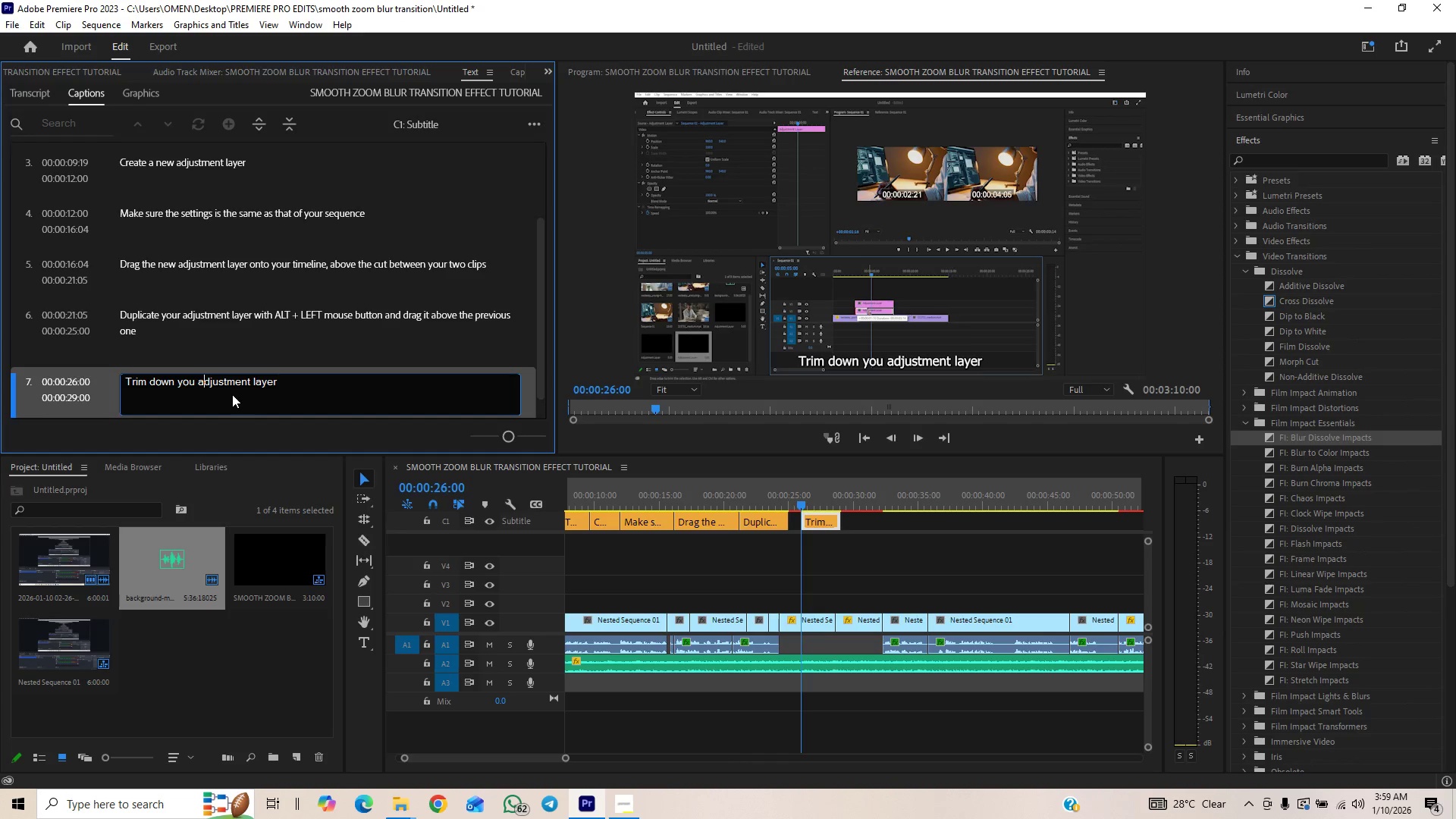 
key(ArrowLeft)
 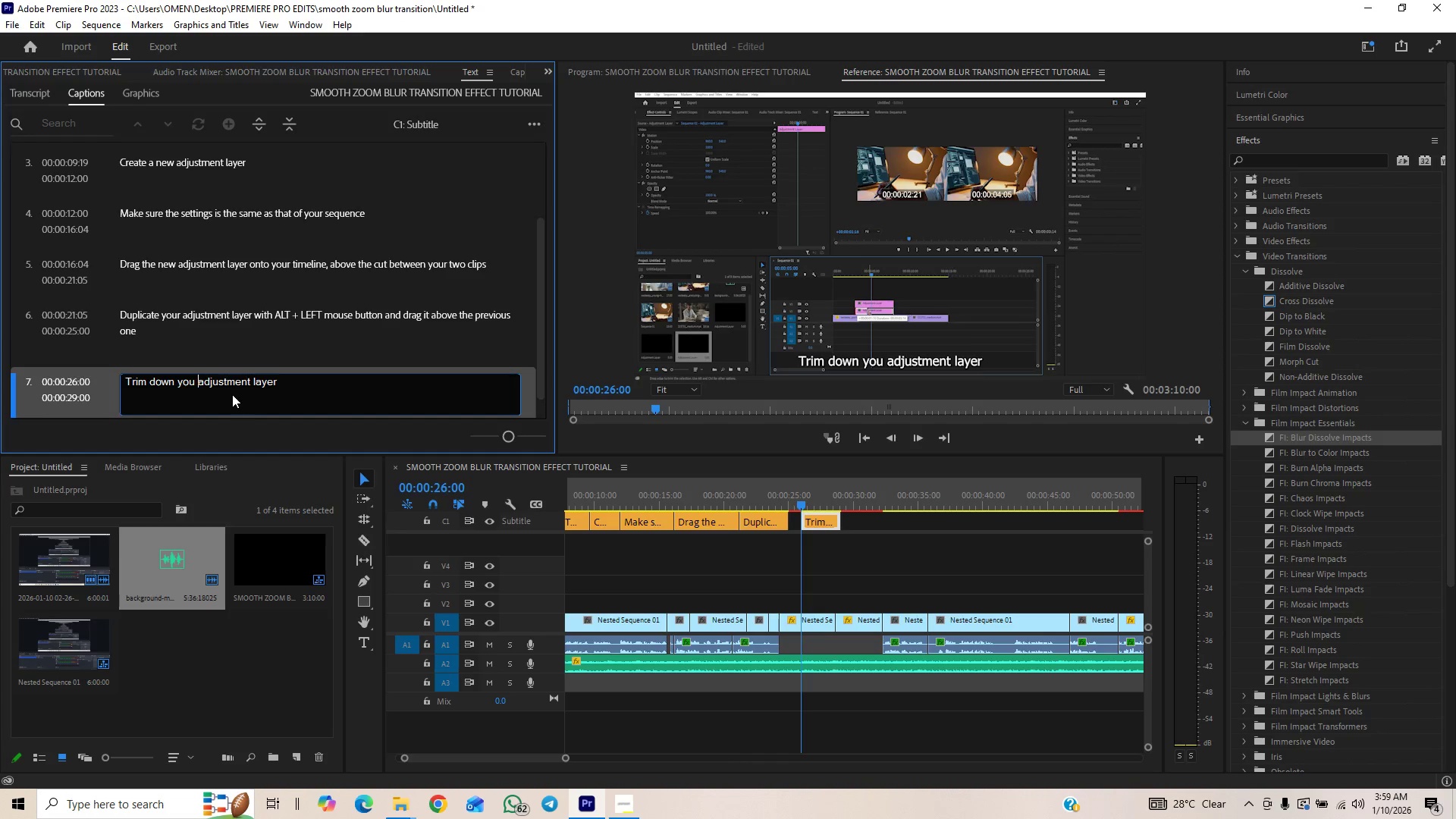 
key(ArrowLeft)
 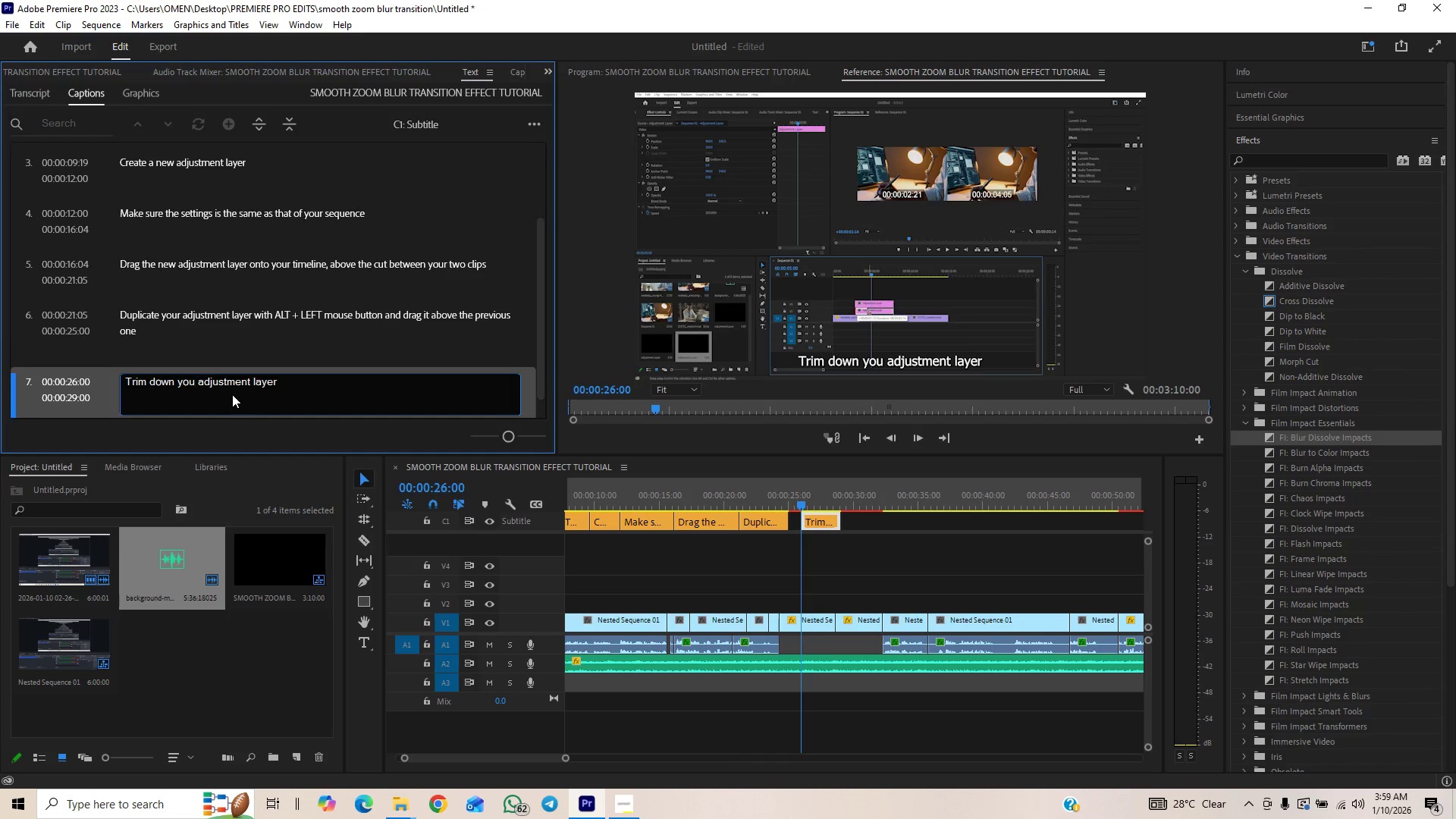 
key(Backspace)
key(Backspace)
key(Backspace)
type(the)
 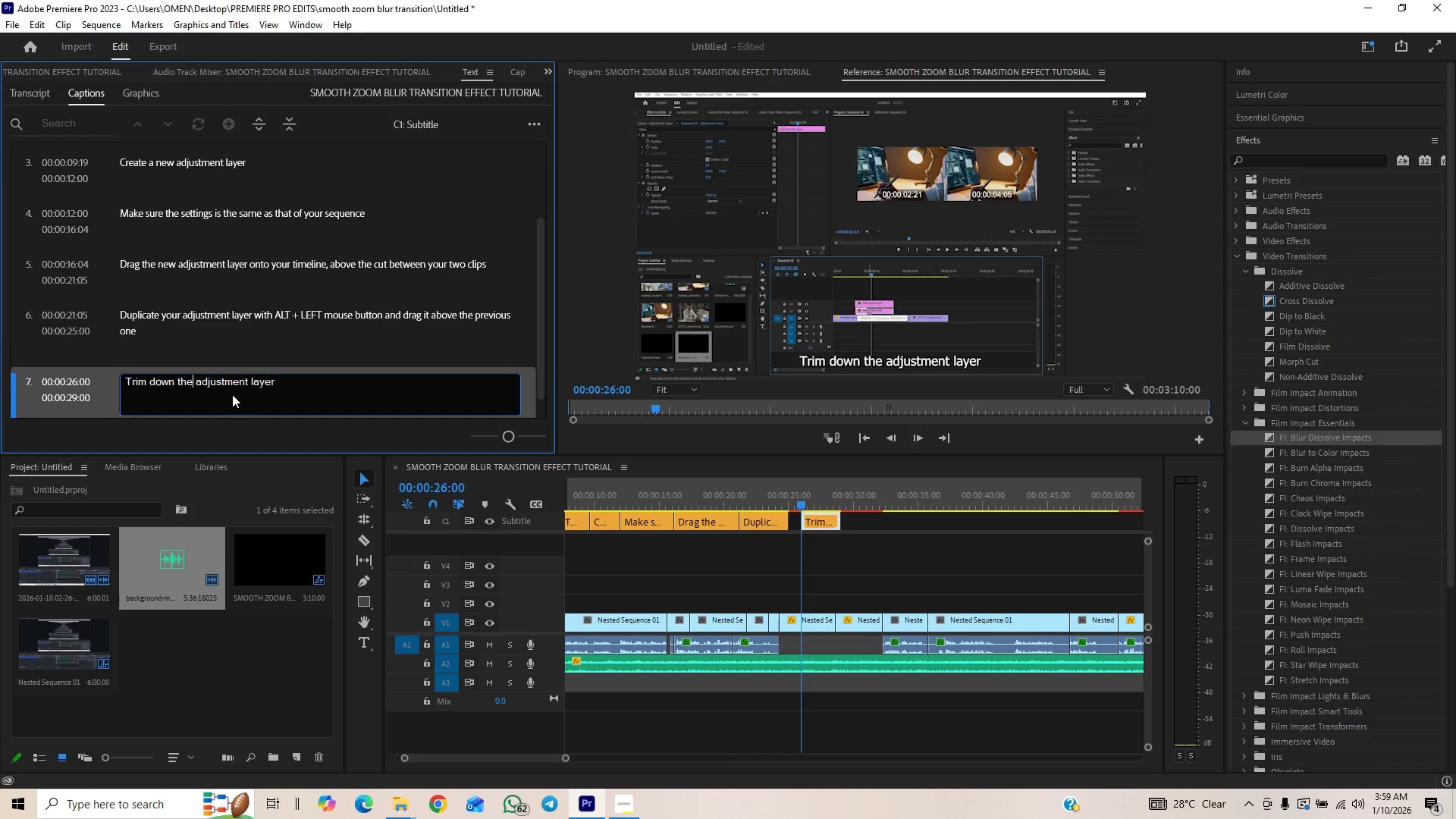 
hold_key(key=ArrowRight, duration=1.16)
 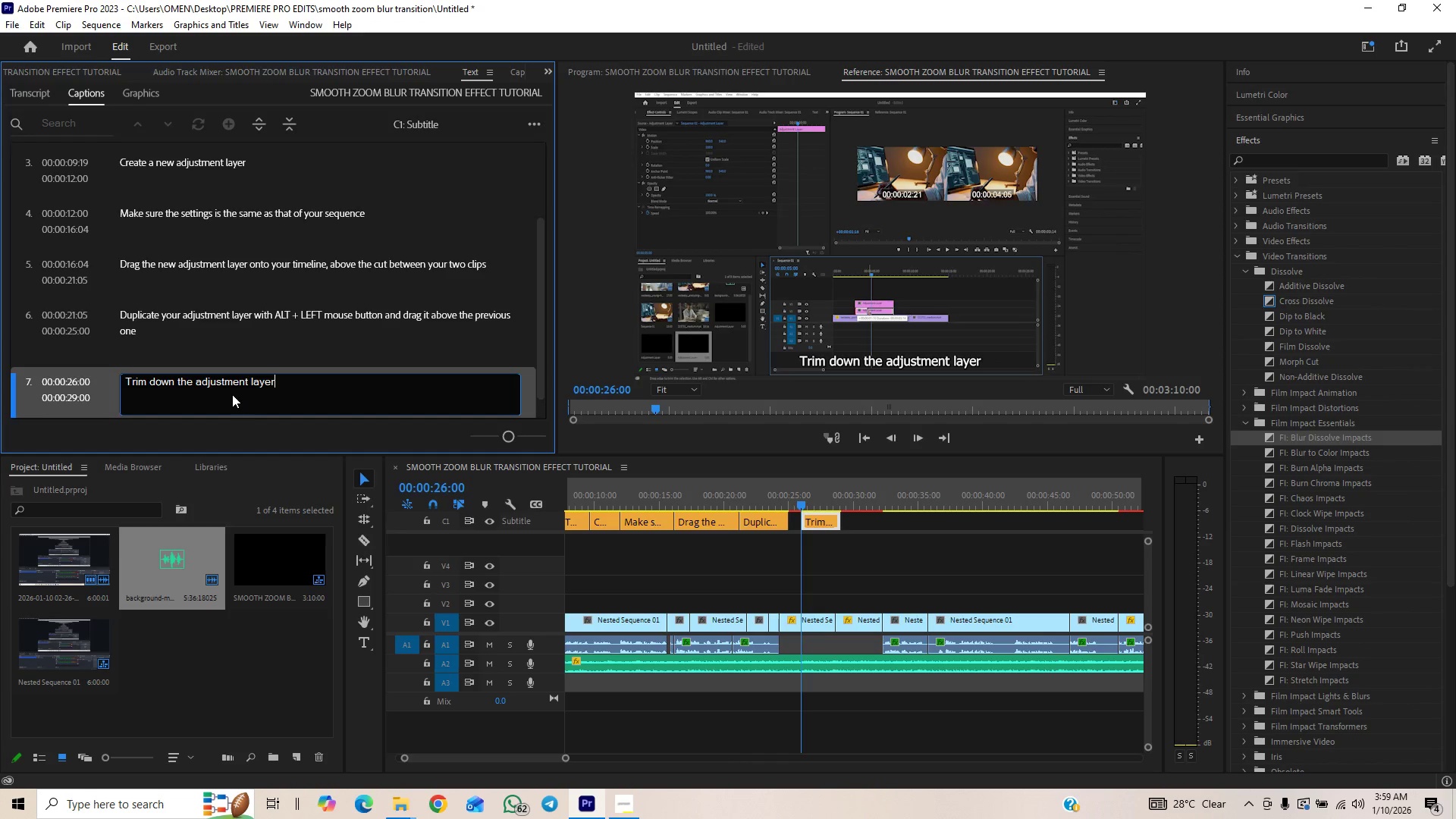 
type( below to strat )
key(Backspace)
key(Backspace)
key(Backspace)
key(Backspace)
type(art directly from the cut)
 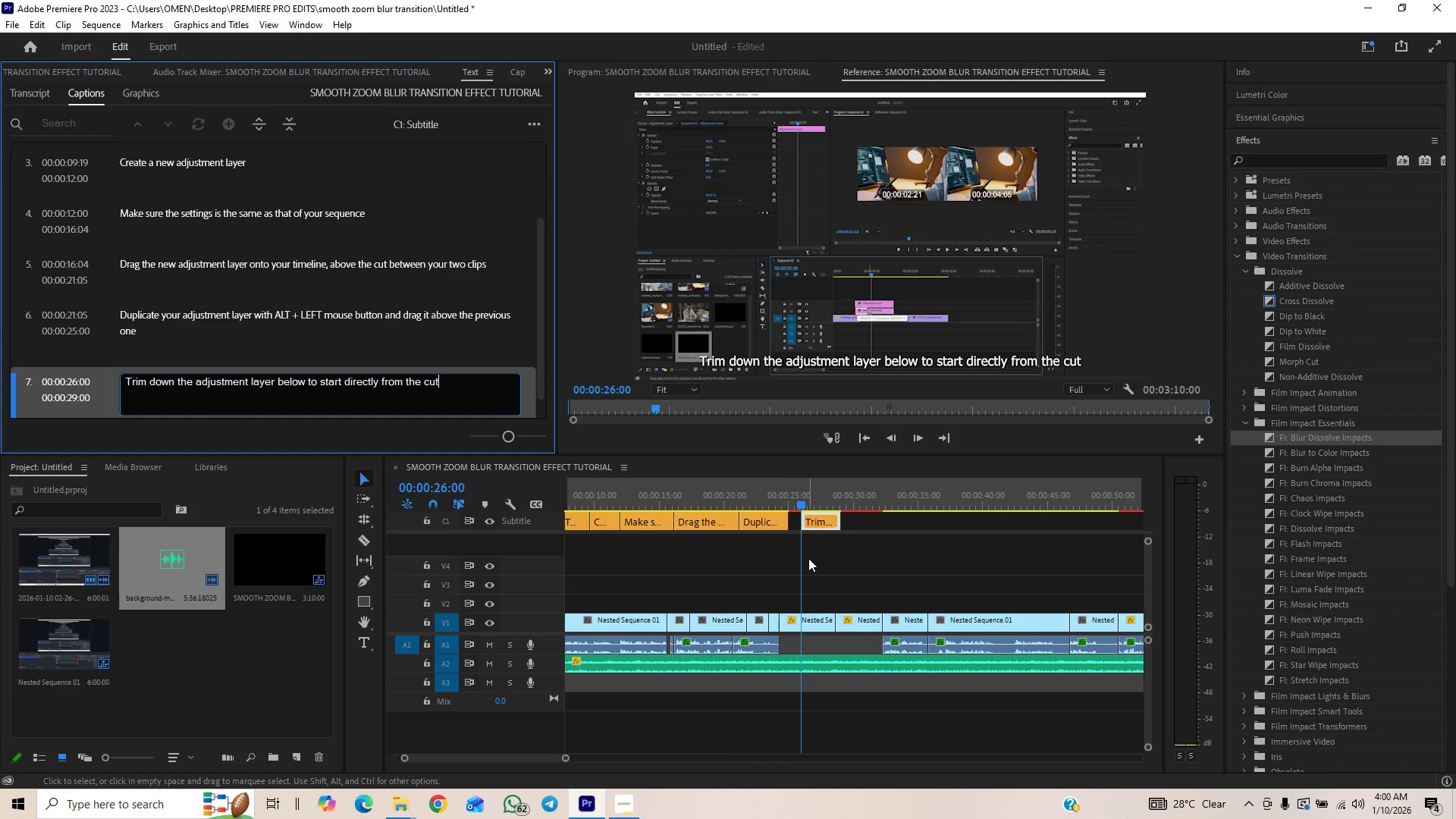 
left_click_drag(start_coordinate=[820, 525], to_coordinate=[809, 526])
 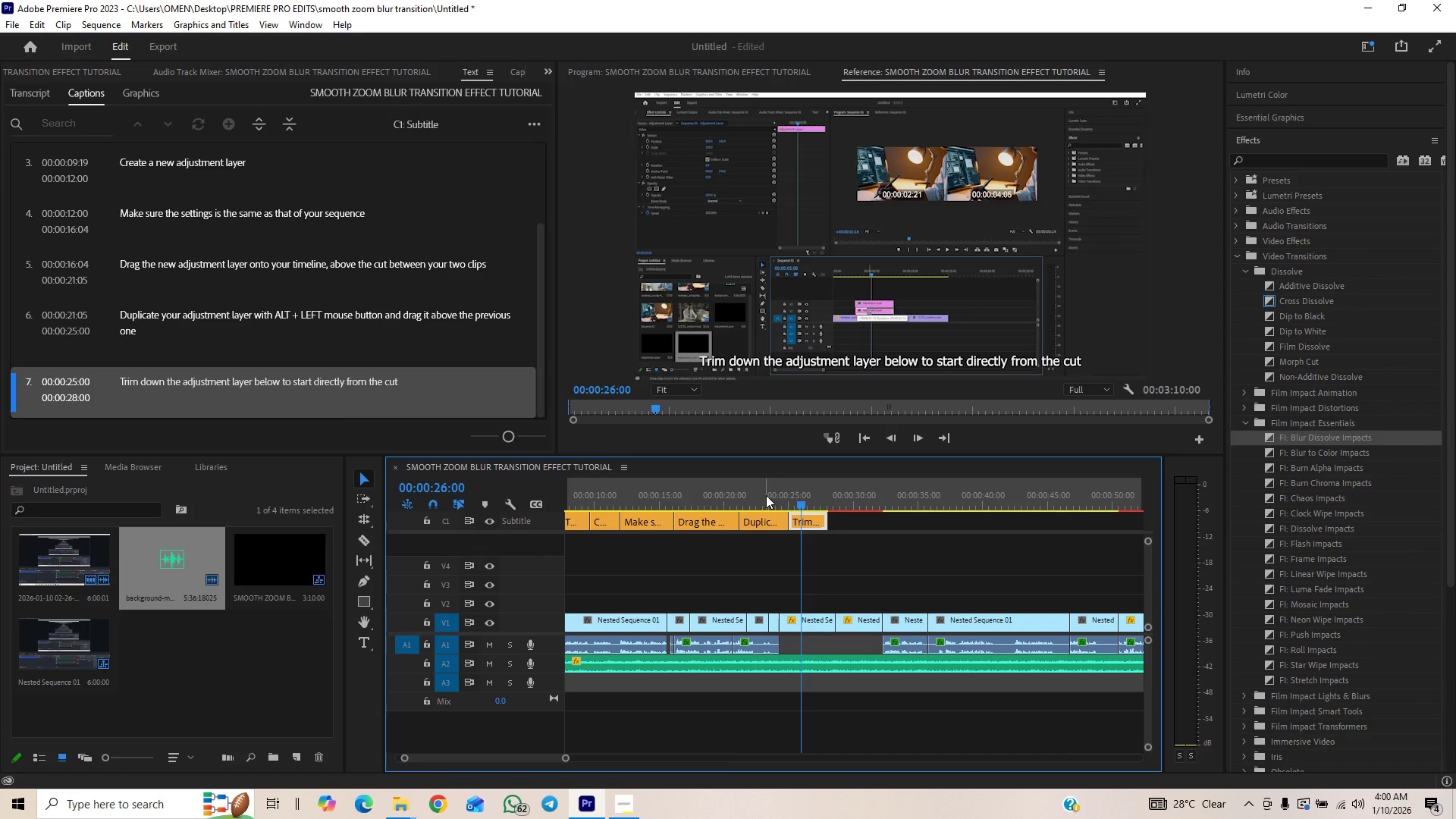 
left_click([767, 495])
 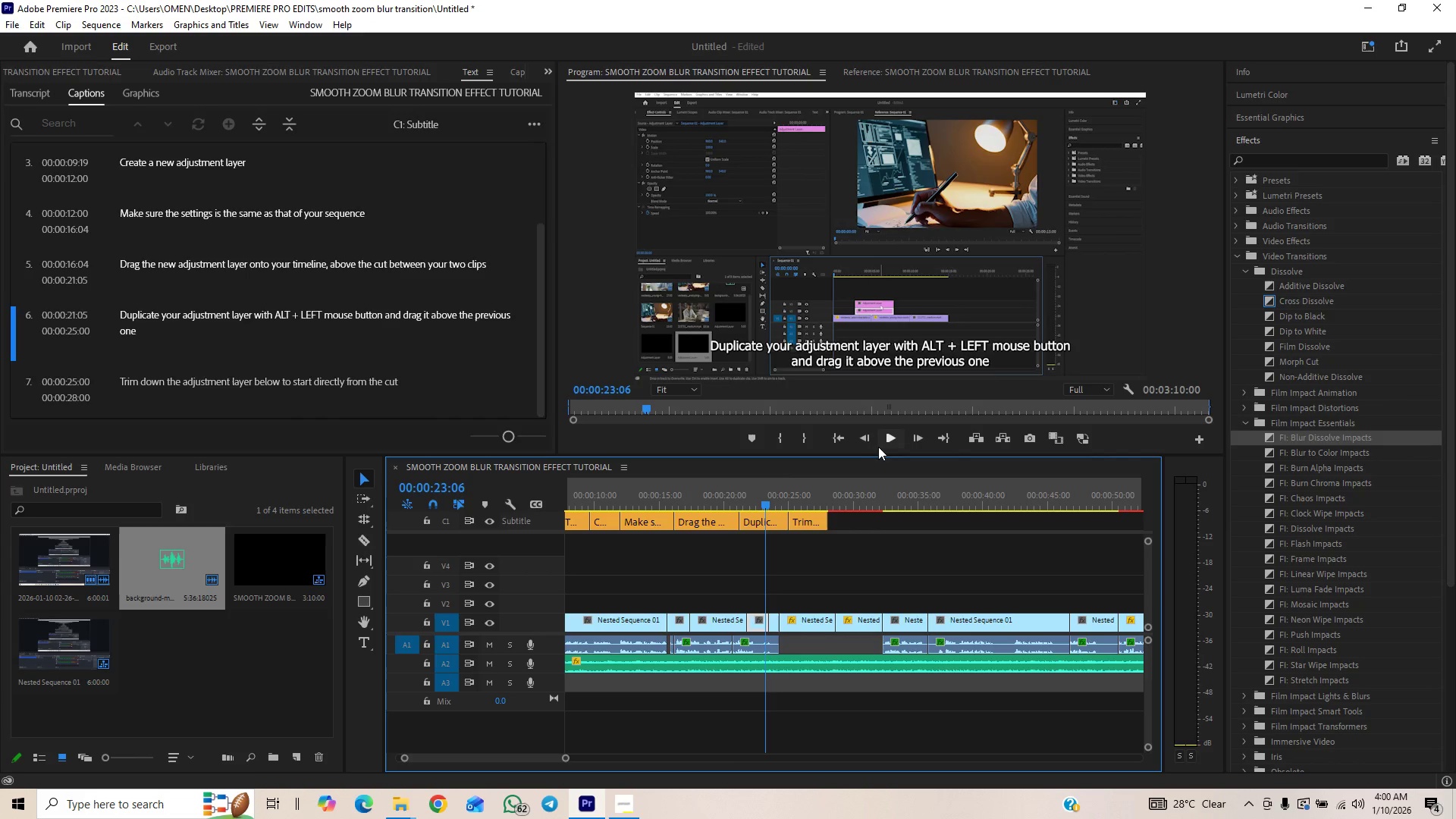 
left_click([885, 441])
 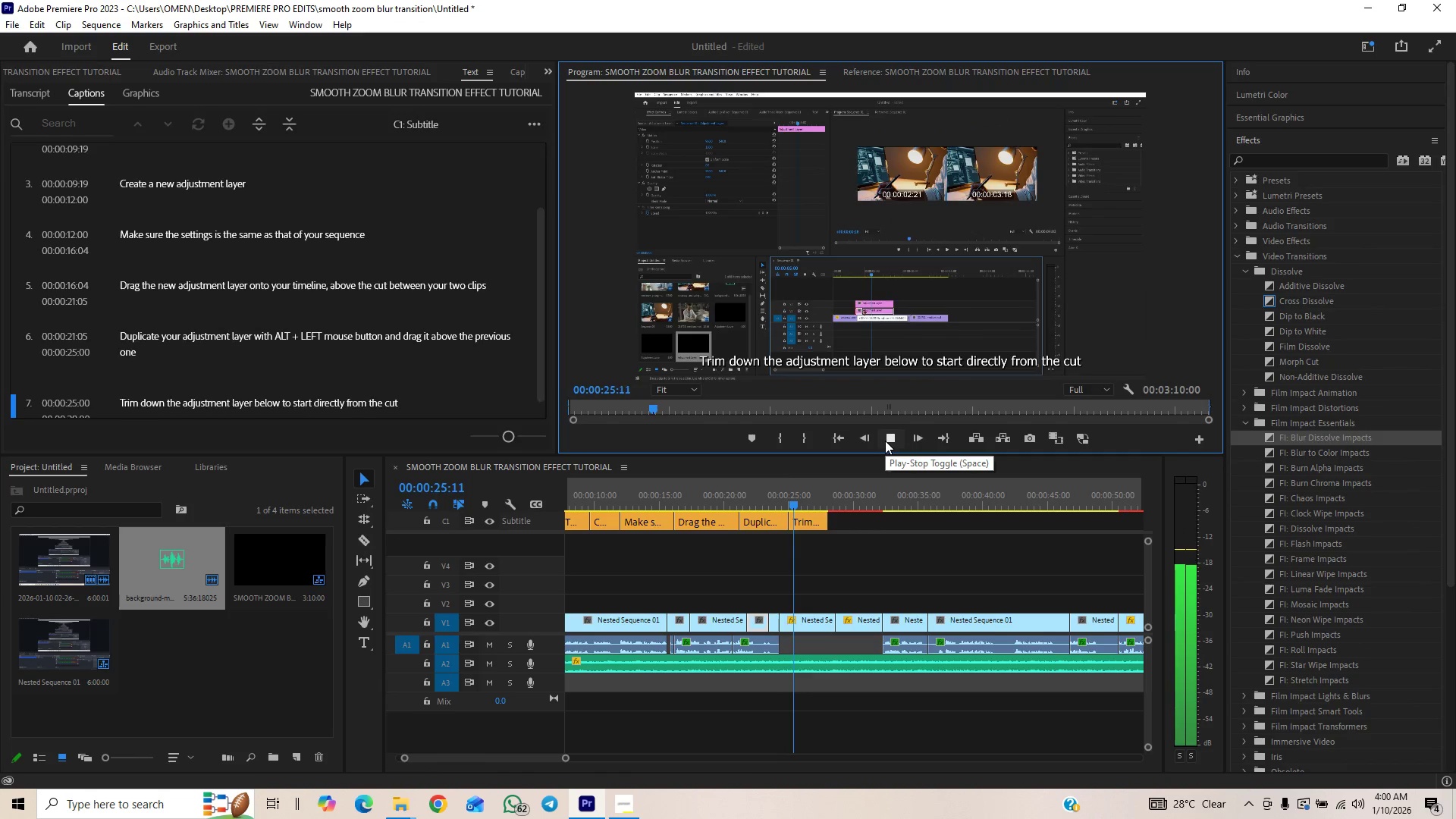 
left_click([885, 441])
 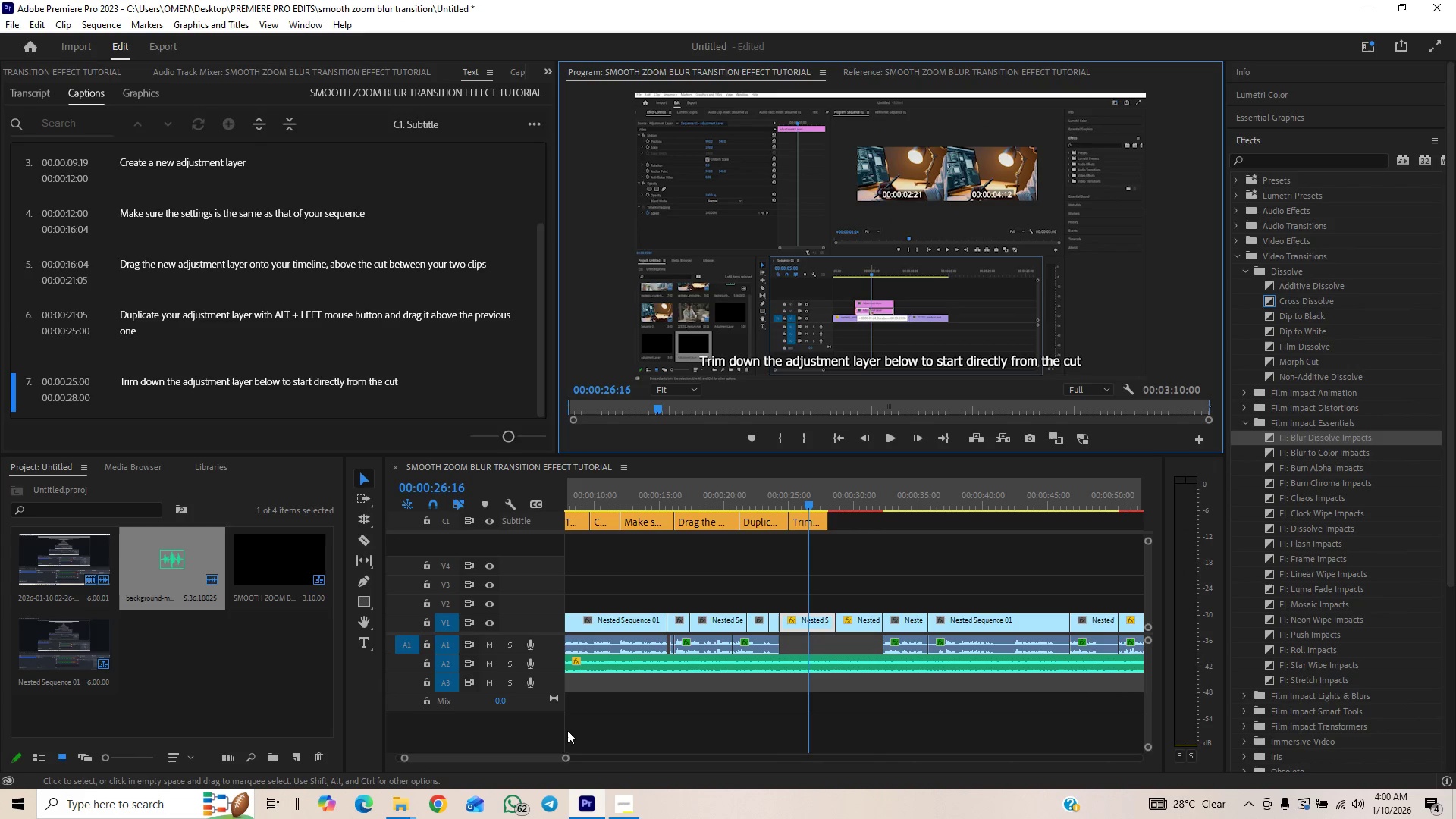 
left_click_drag(start_coordinate=[564, 756], to_coordinate=[525, 772])
 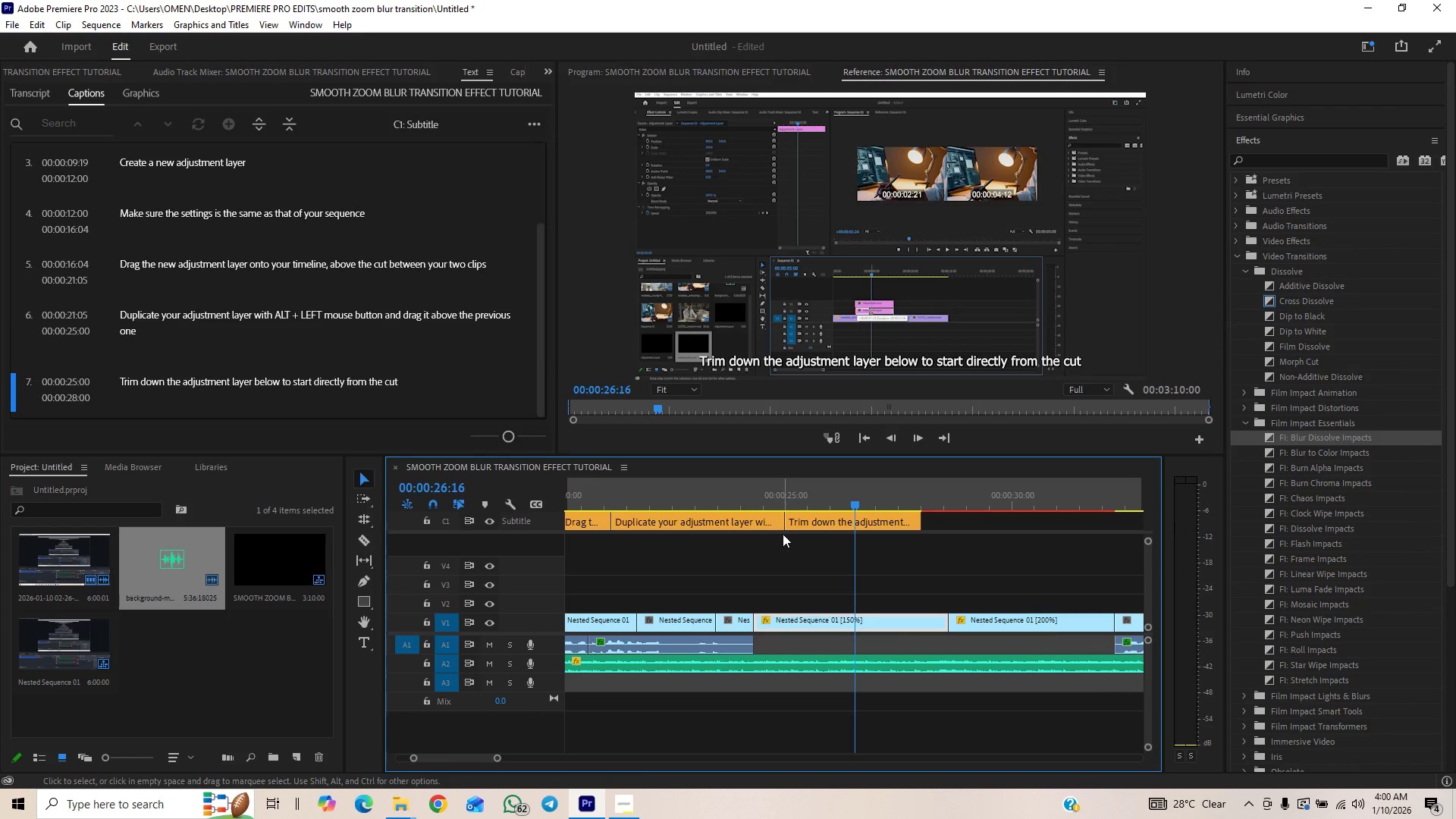 
left_click_drag(start_coordinate=[783, 527], to_coordinate=[745, 542])
 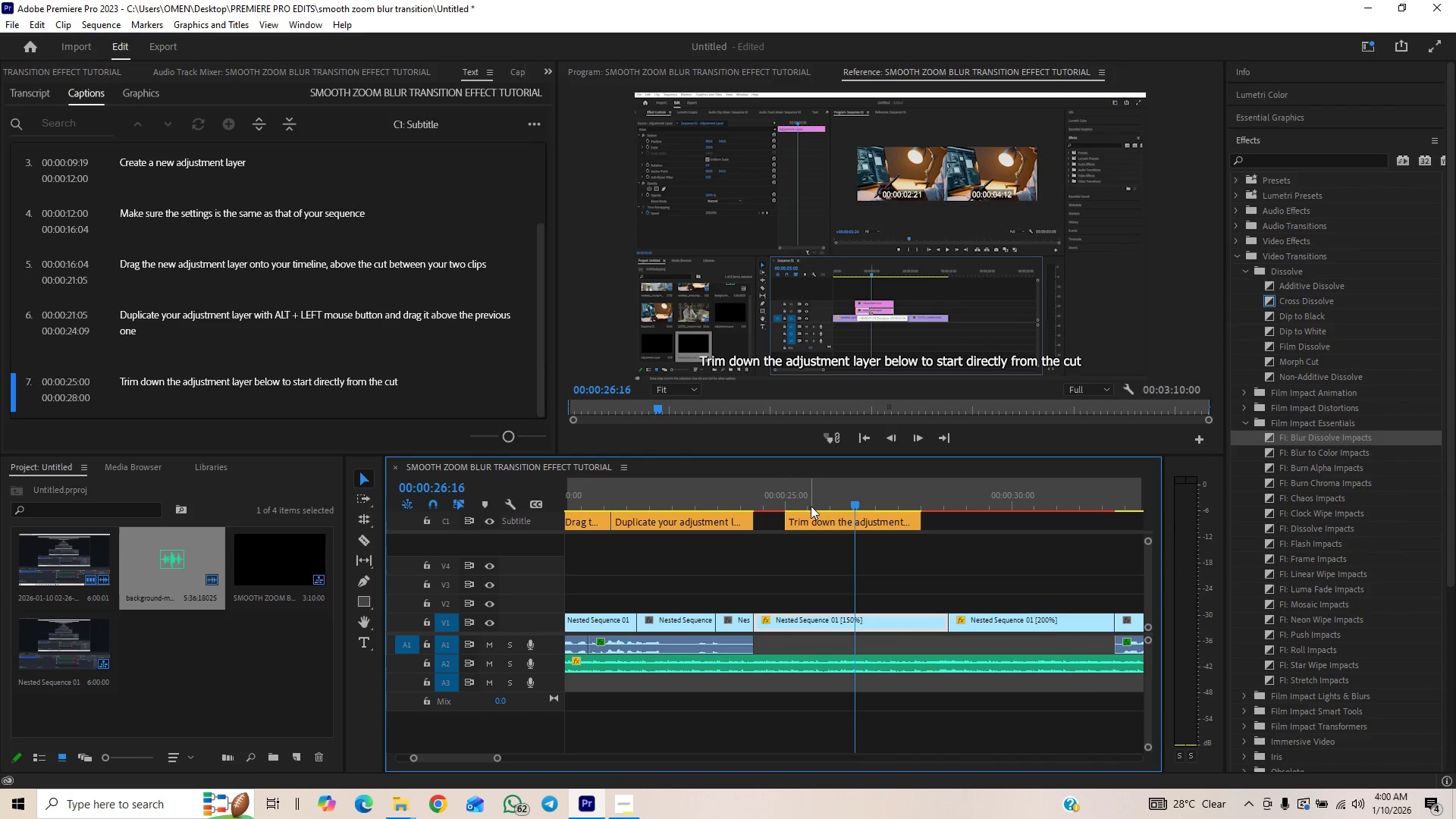 
left_click_drag(start_coordinate=[811, 519], to_coordinate=[780, 529])
 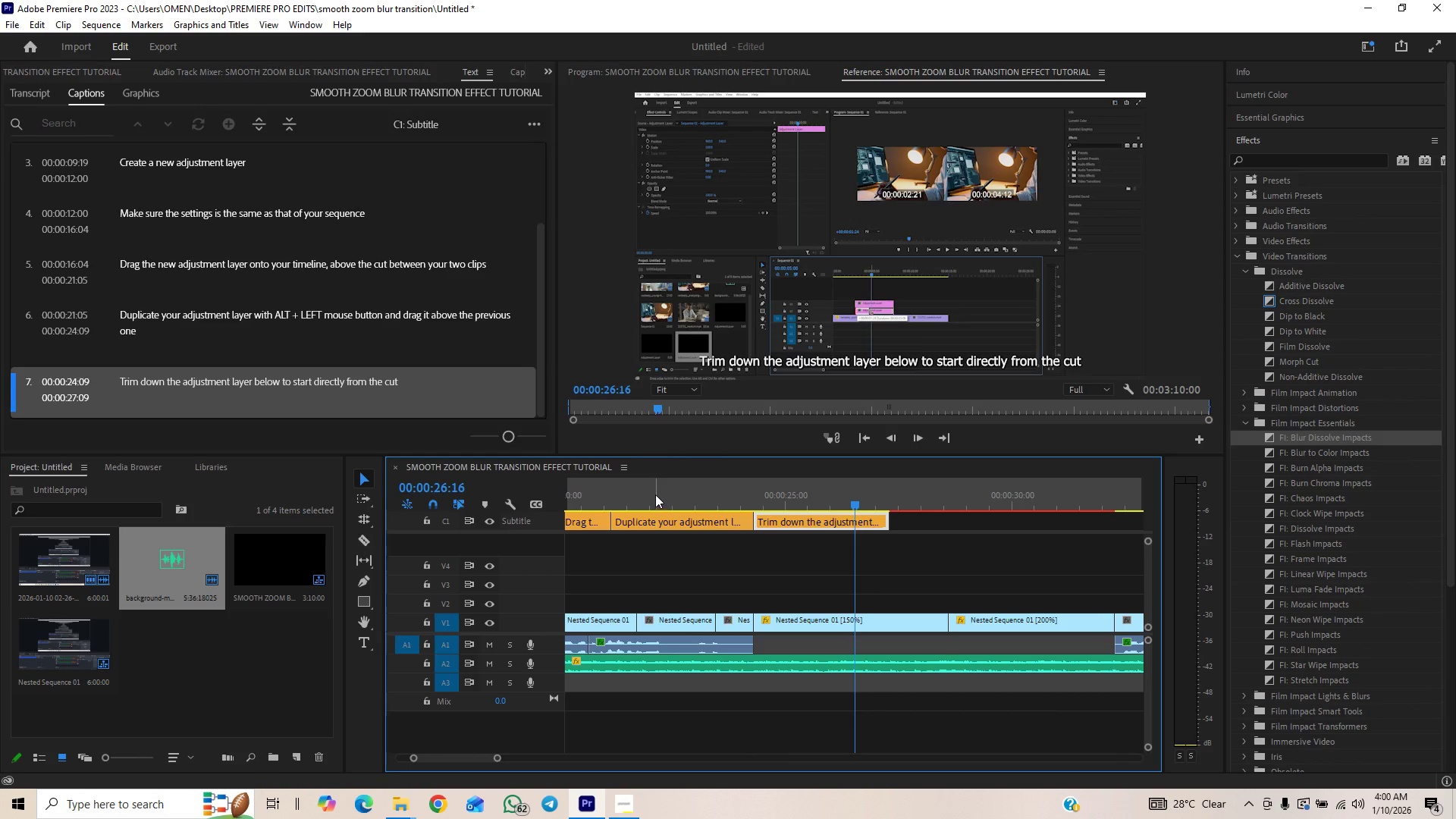 
left_click([692, 499])
 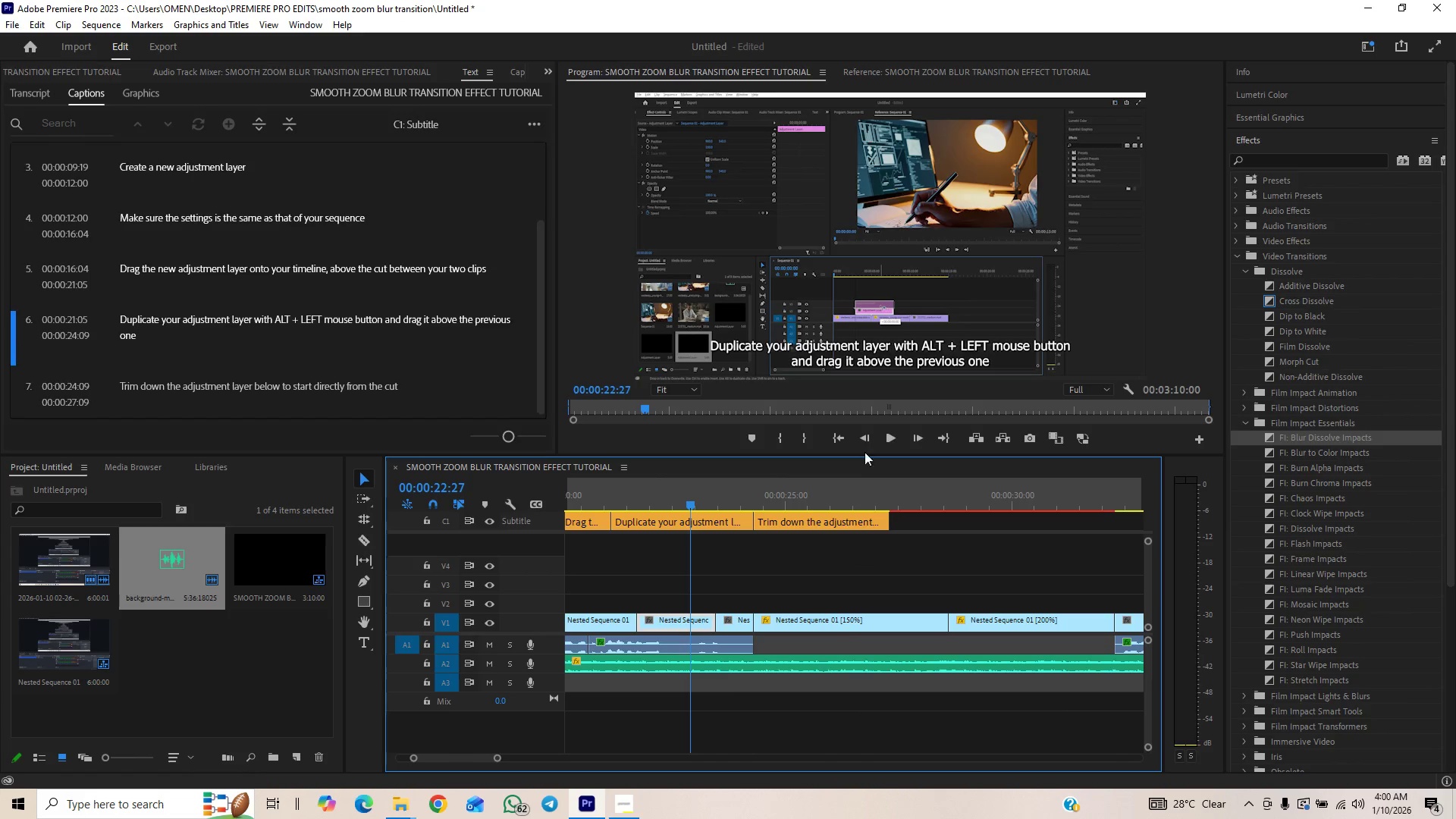 
left_click([894, 441])
 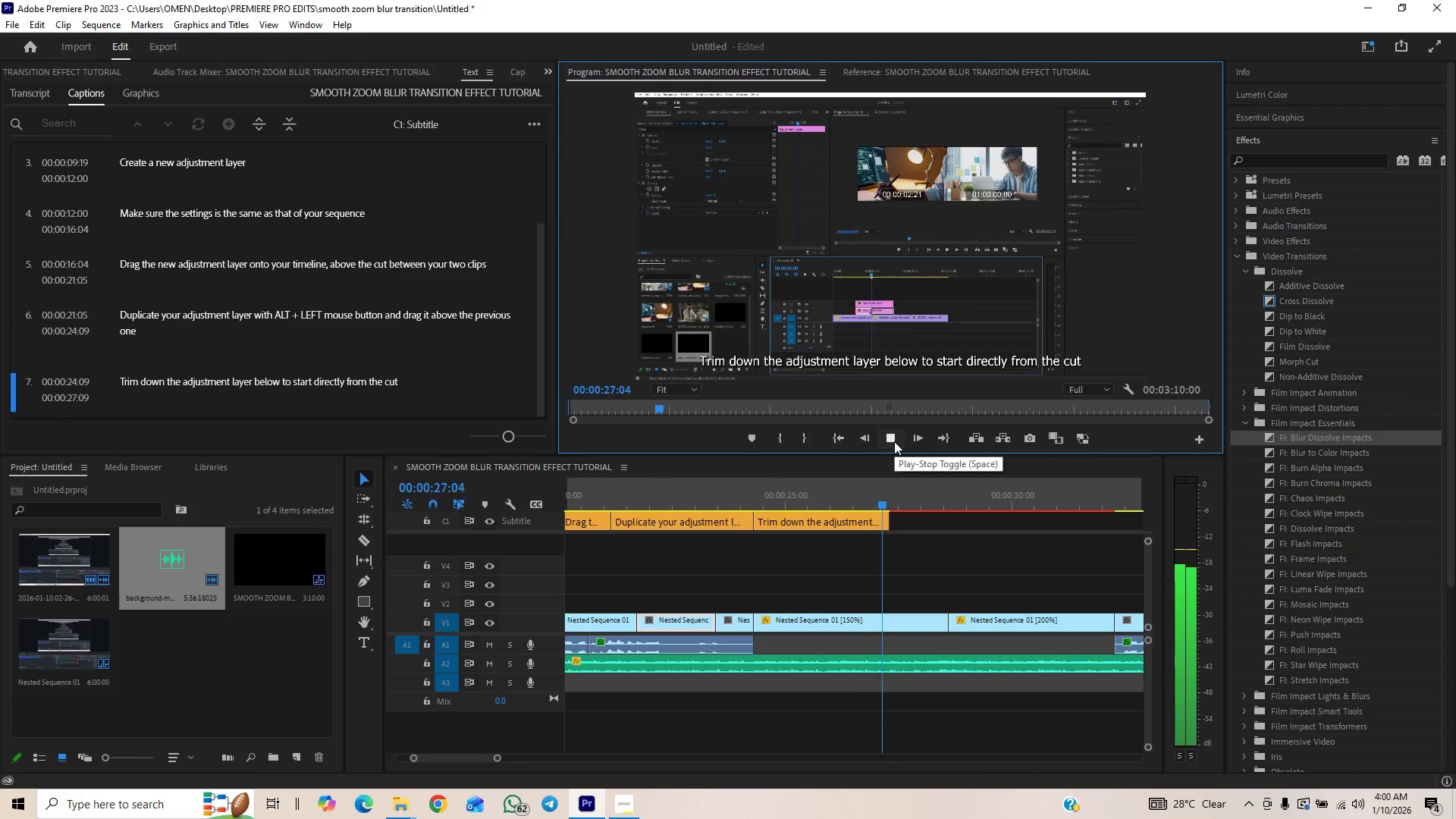 
wait(6.19)
 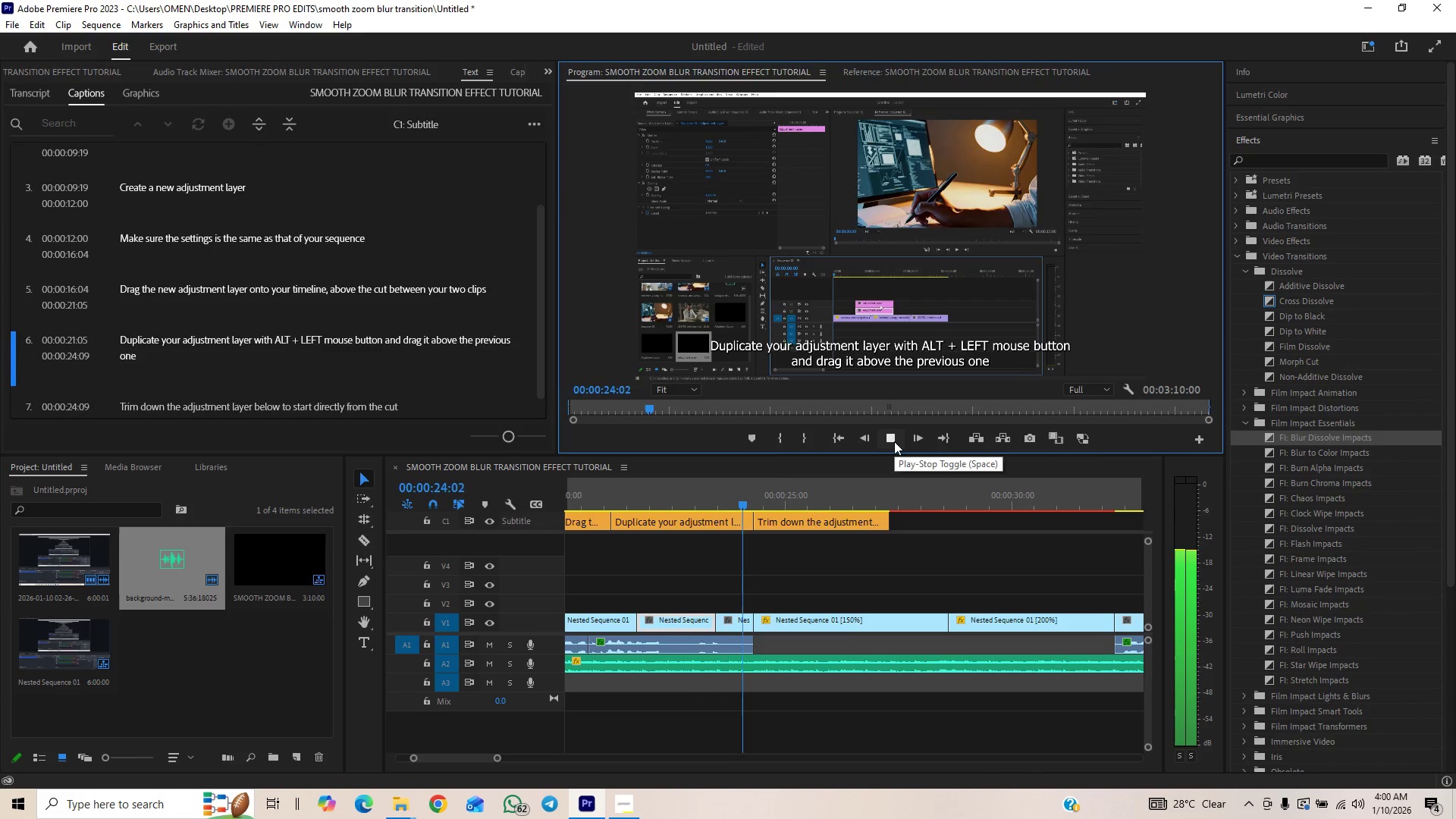 
left_click_drag(start_coordinate=[888, 514], to_coordinate=[937, 516])
 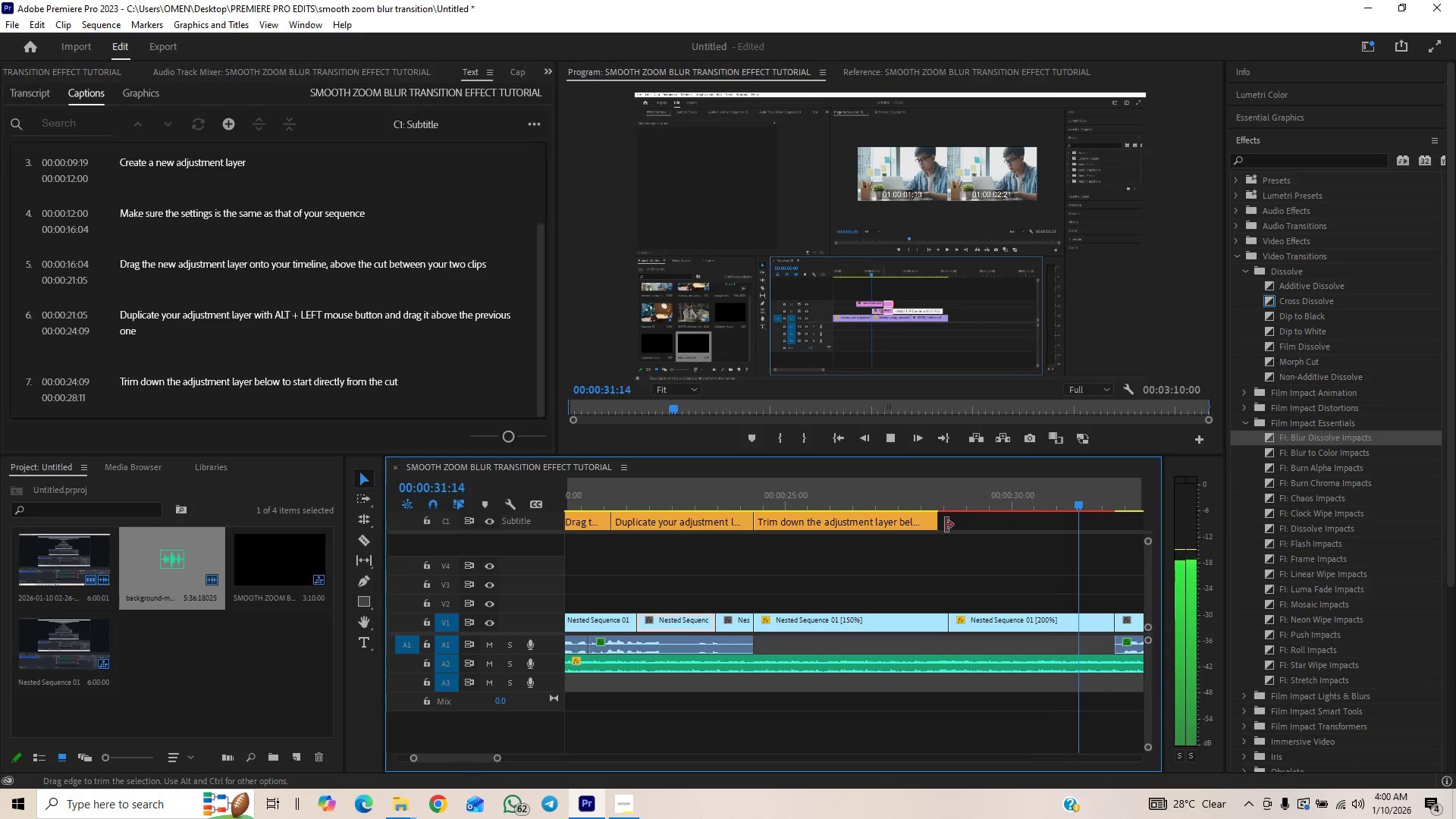 
left_click_drag(start_coordinate=[943, 526], to_coordinate=[952, 526])
 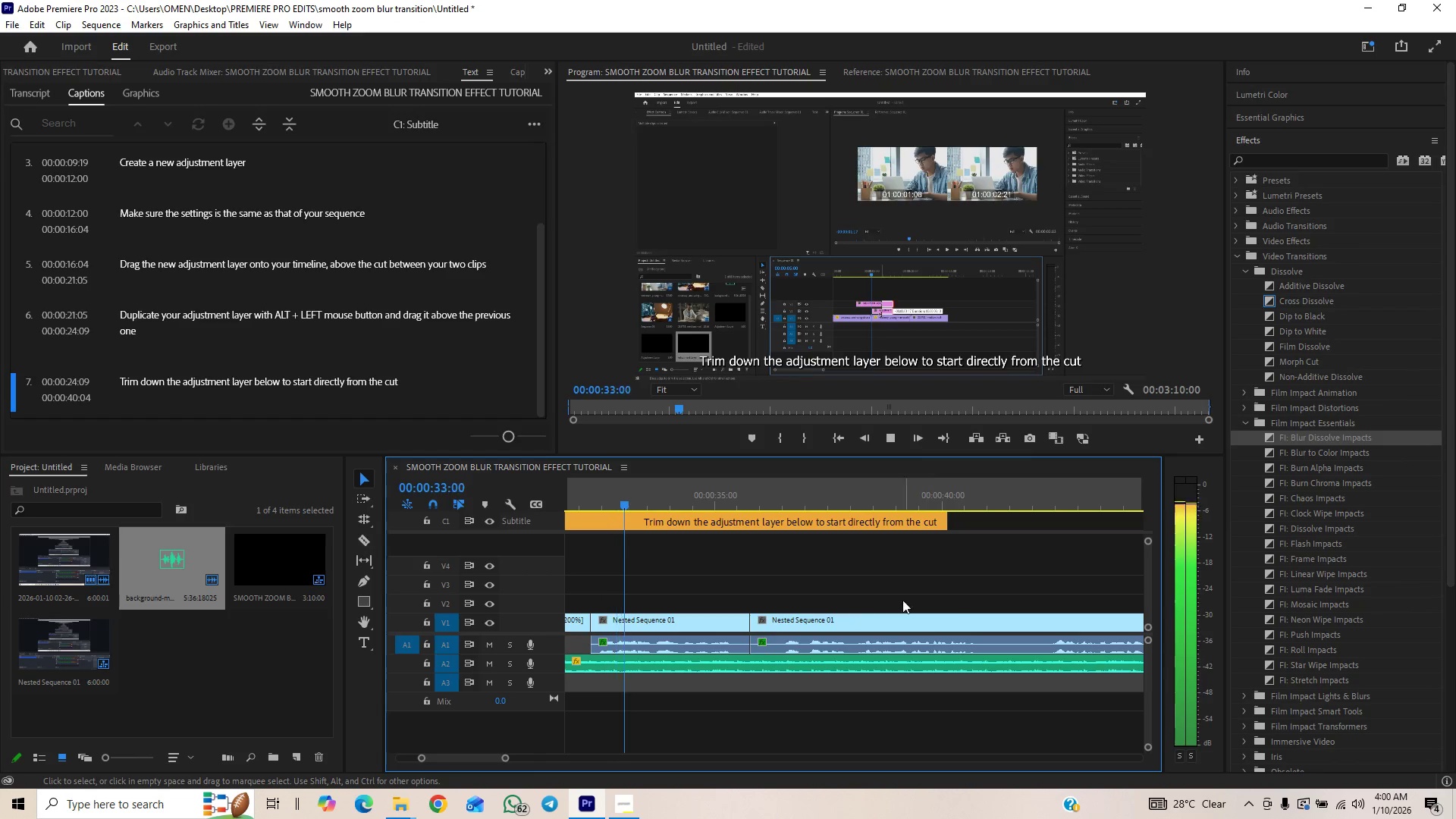 
key(Space)
 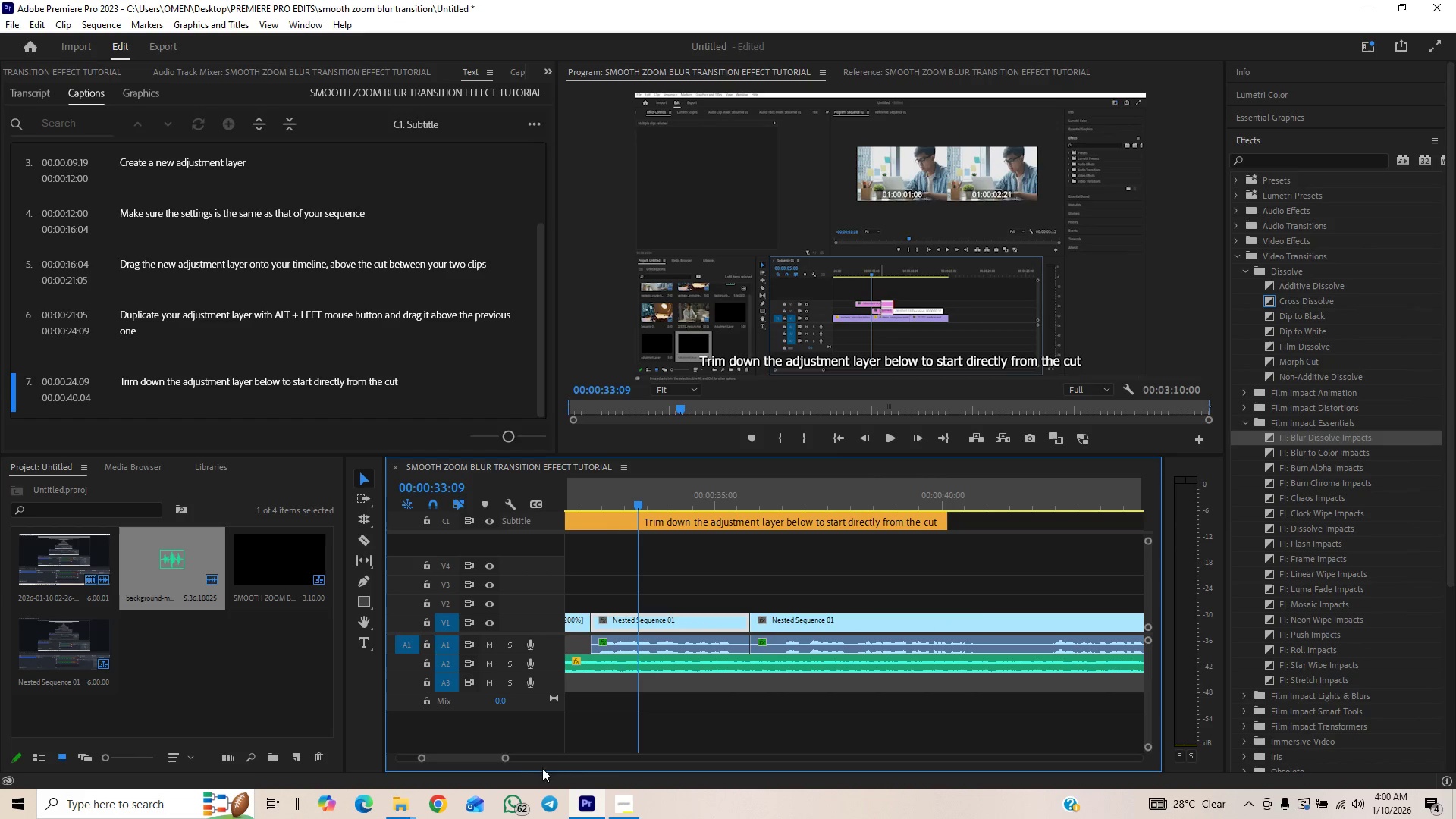 
left_click_drag(start_coordinate=[505, 760], to_coordinate=[544, 749])
 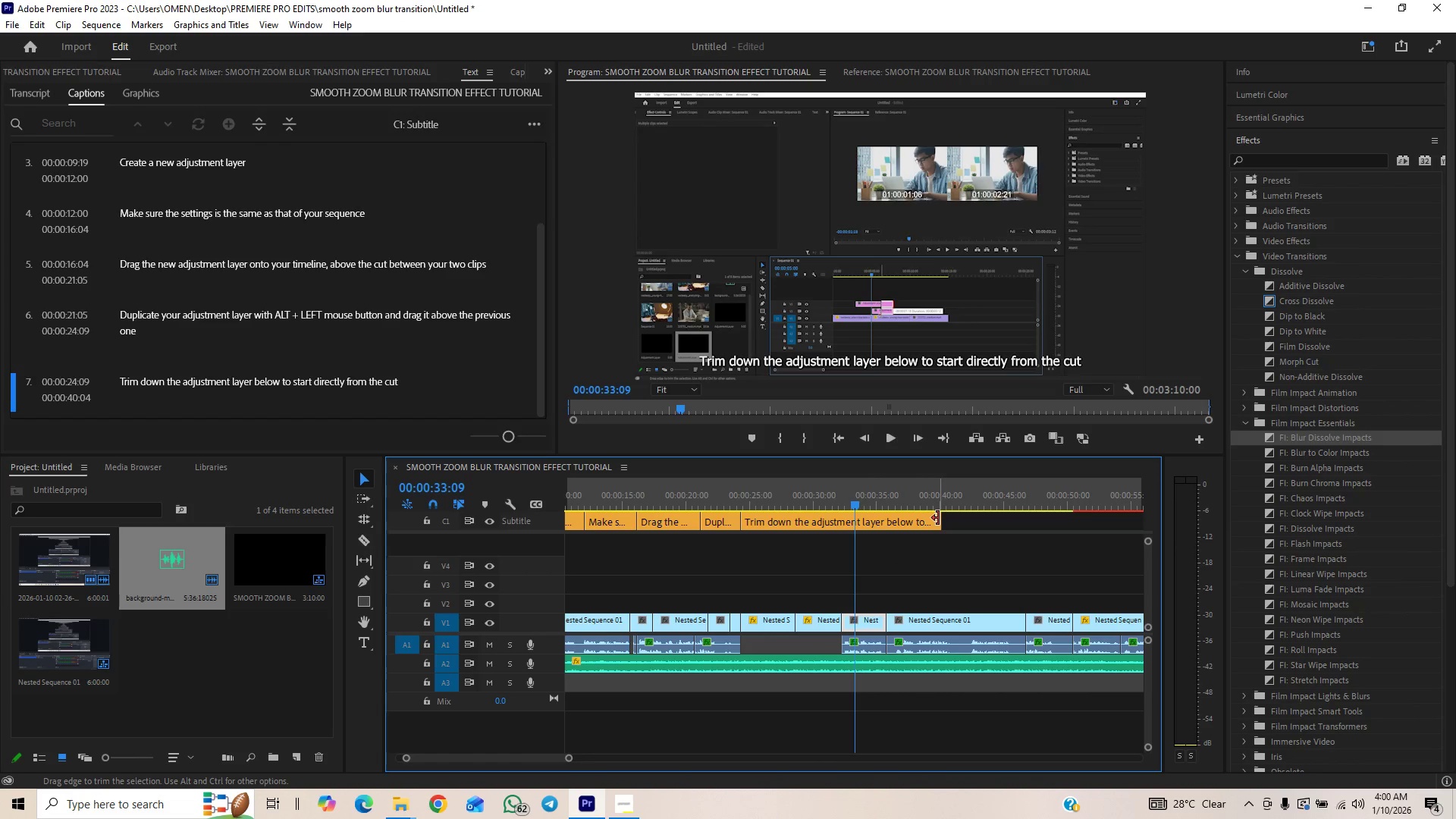 
key(Shift+Z)
 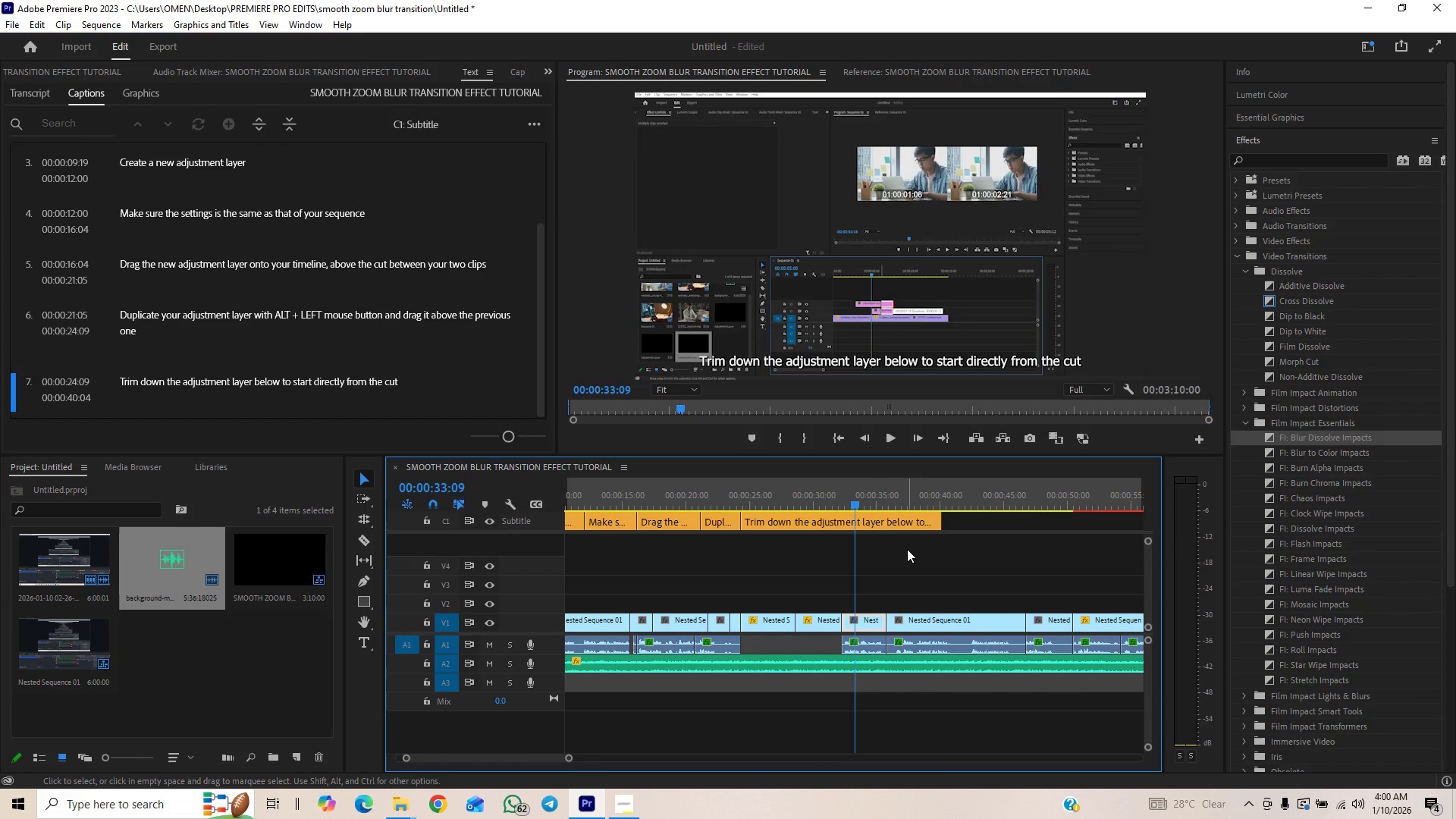 
key(Control+Z)
 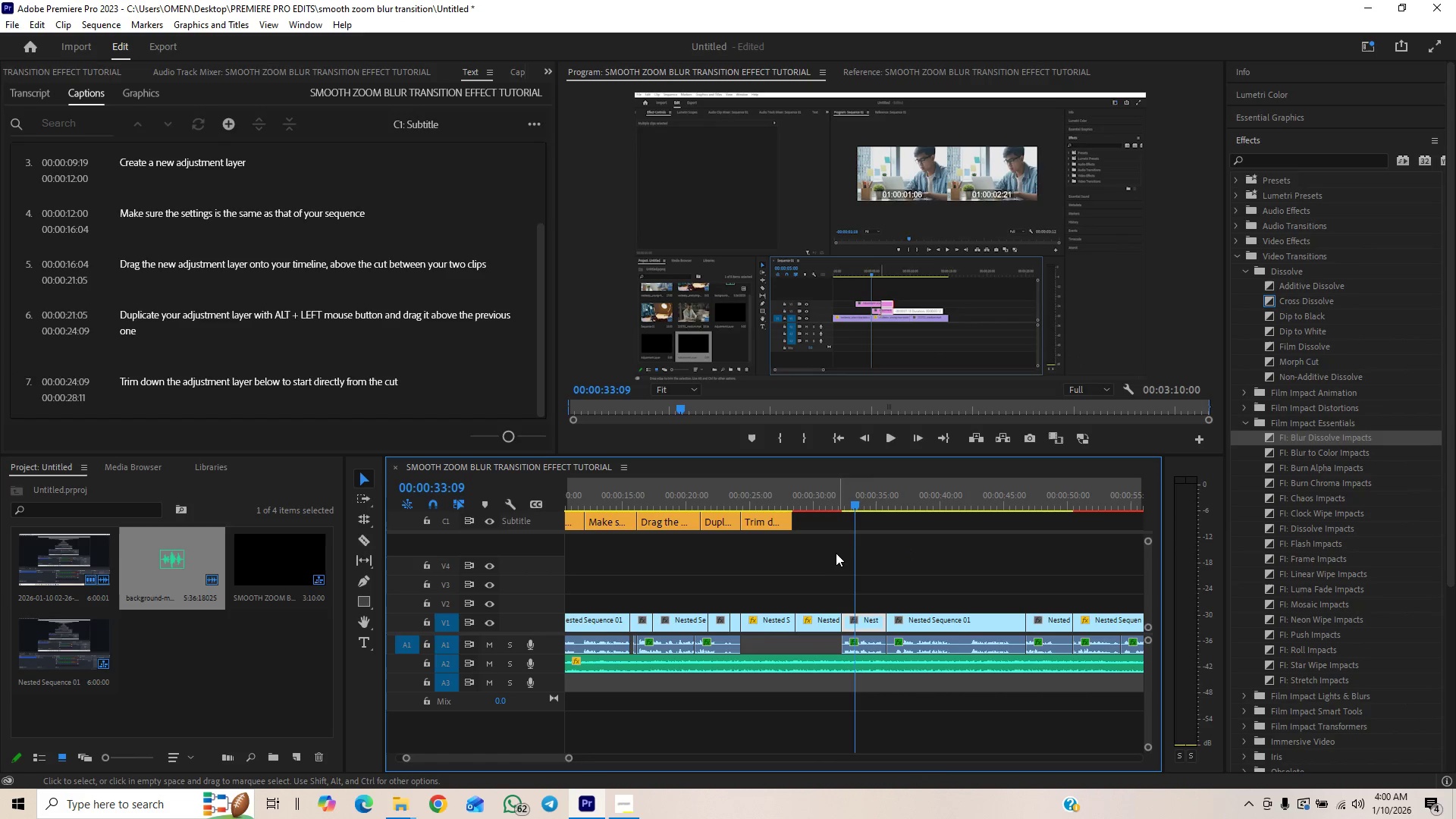 
key(Control+Shift+Z)
 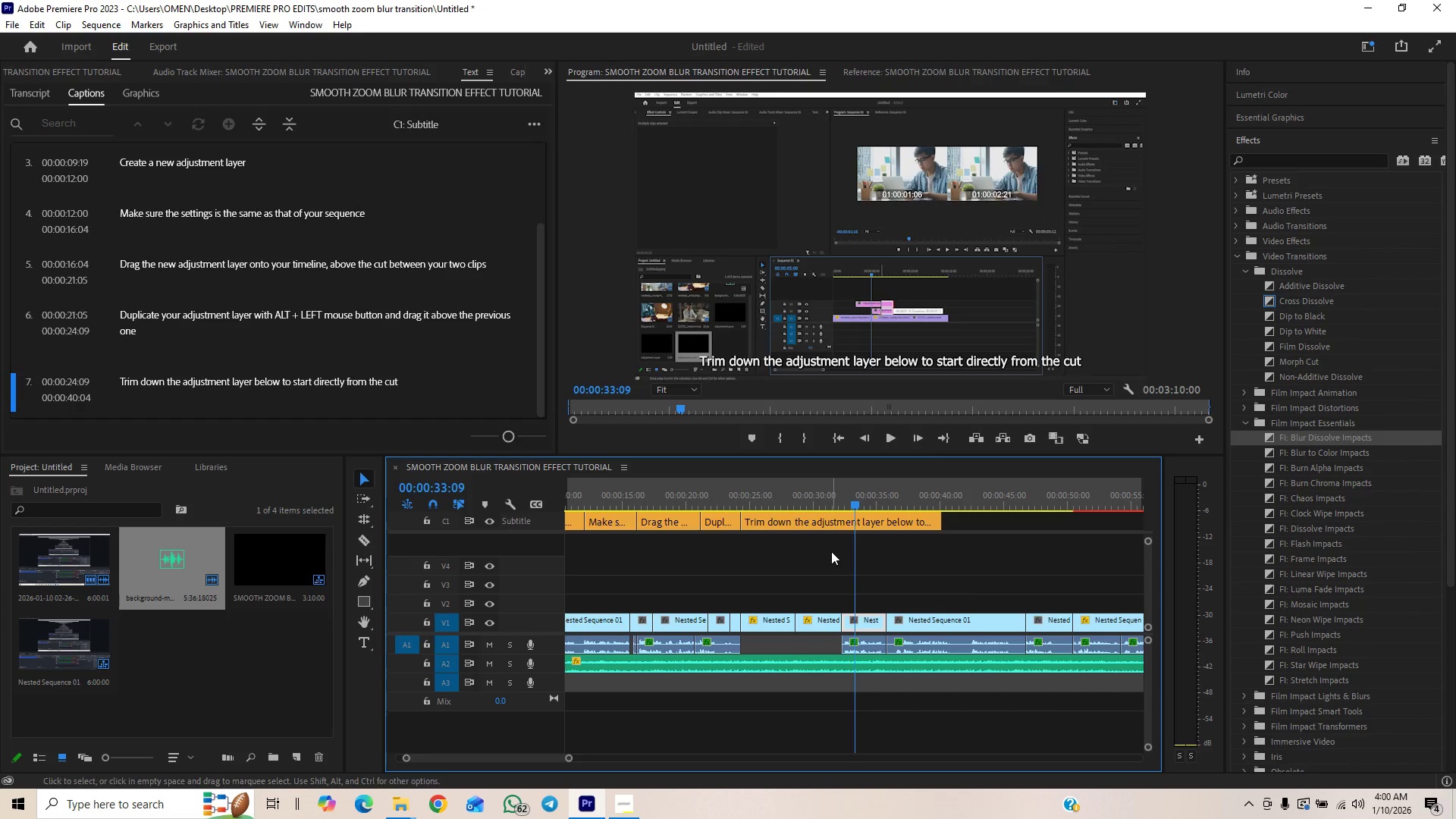 
hold_key(key=ShiftLeft, duration=1.09)
 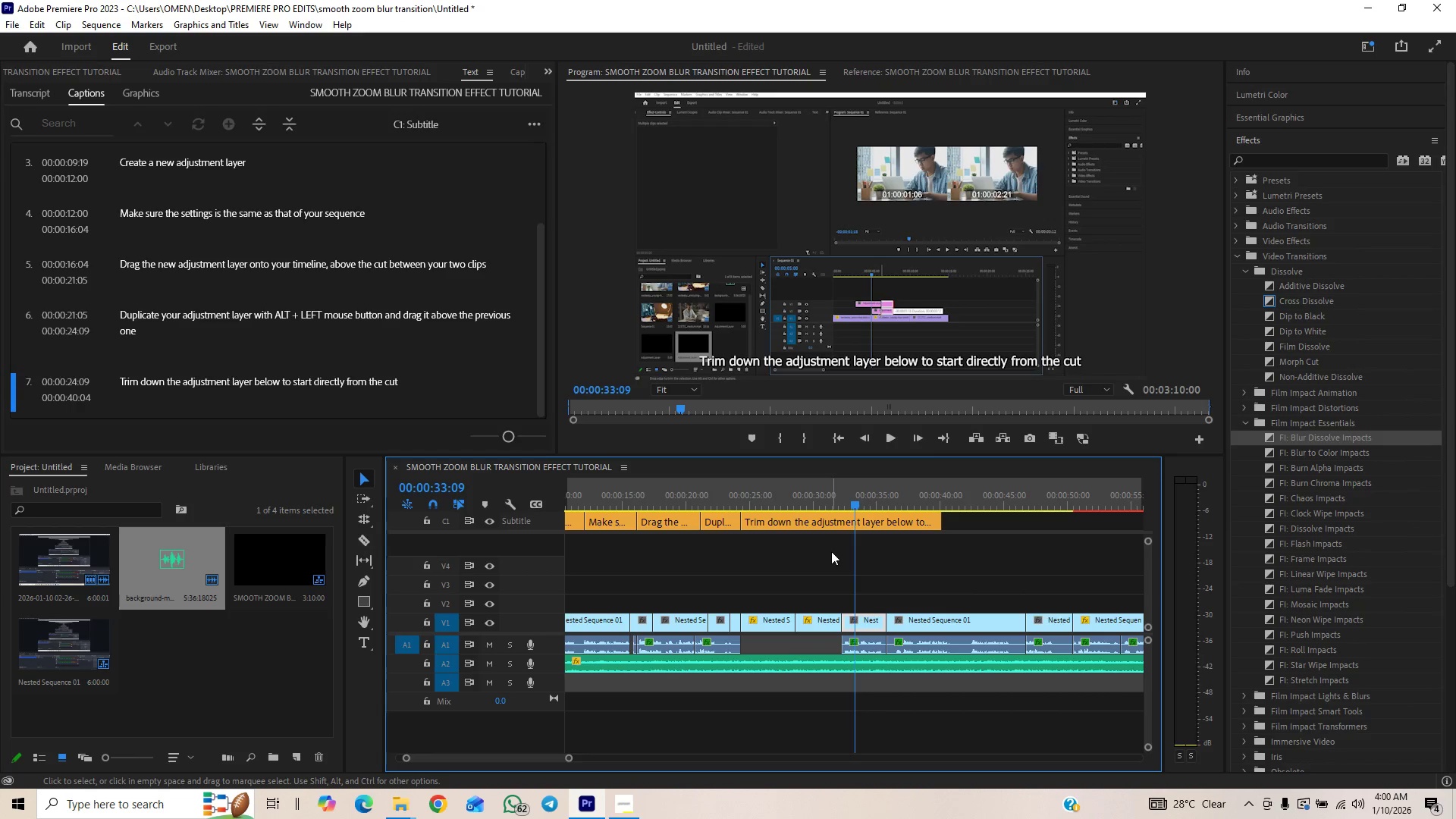 
hold_key(key=Z, duration=0.34)
 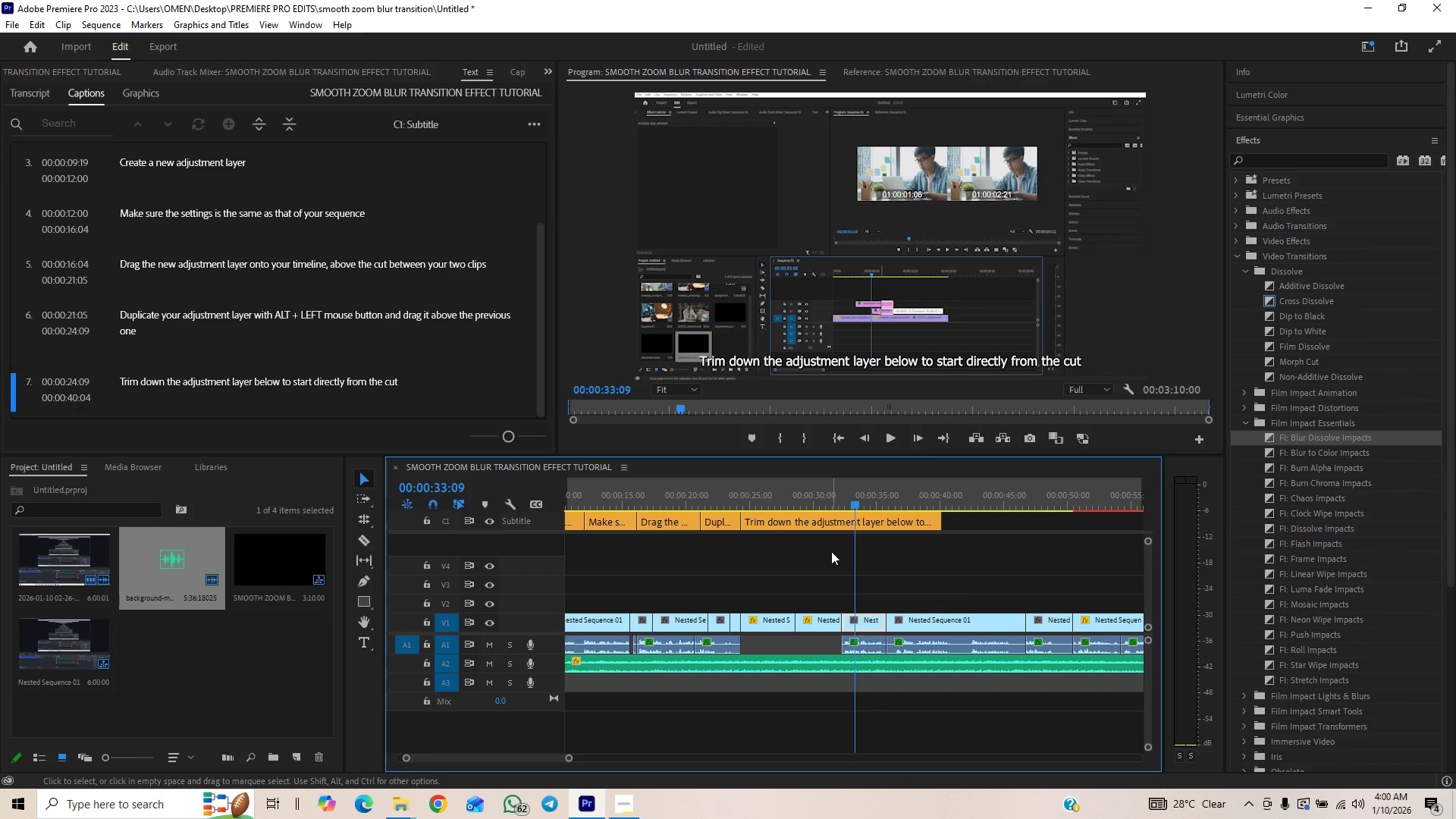 
key(Control+Z)
 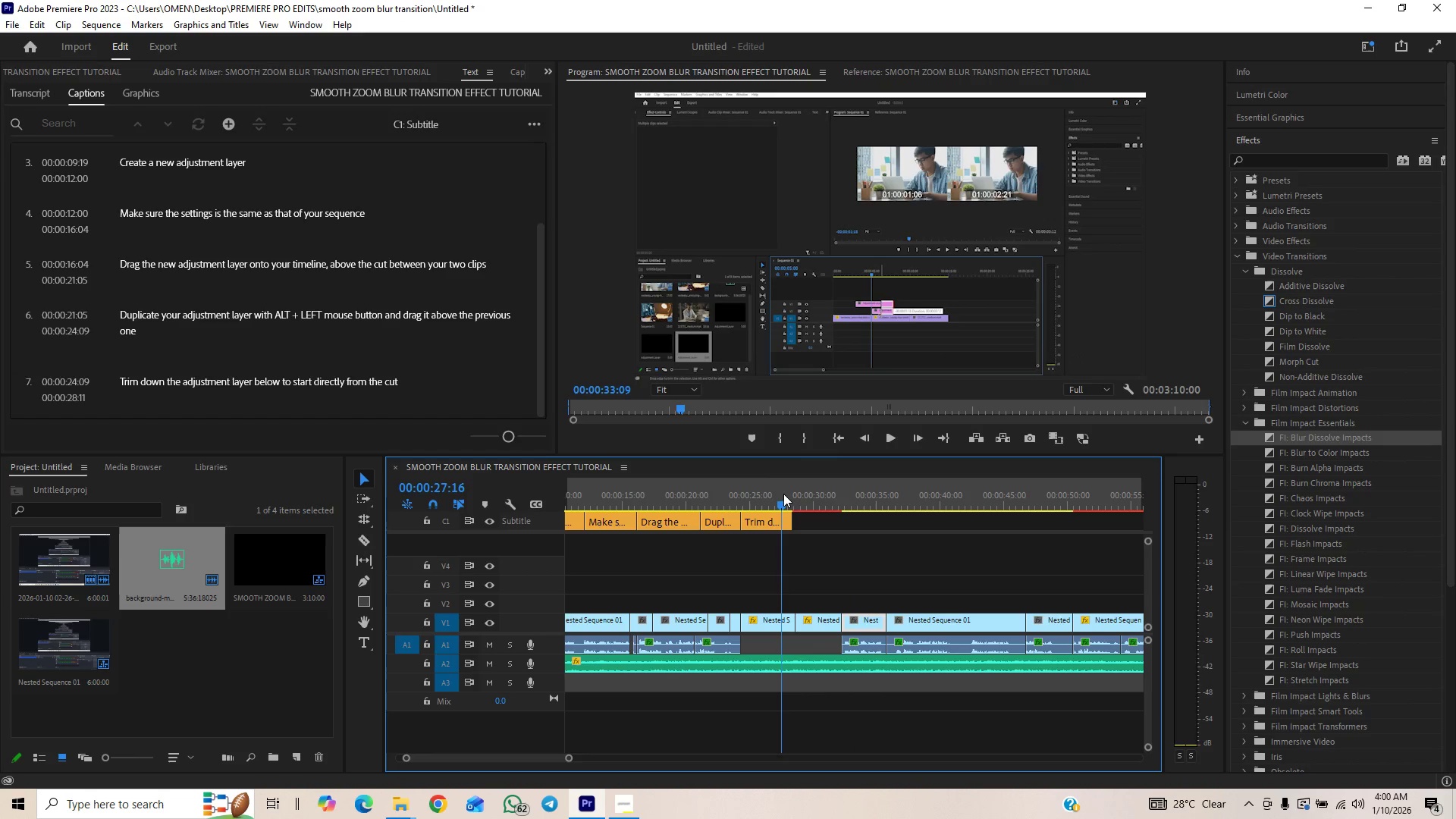 
left_click([888, 441])
 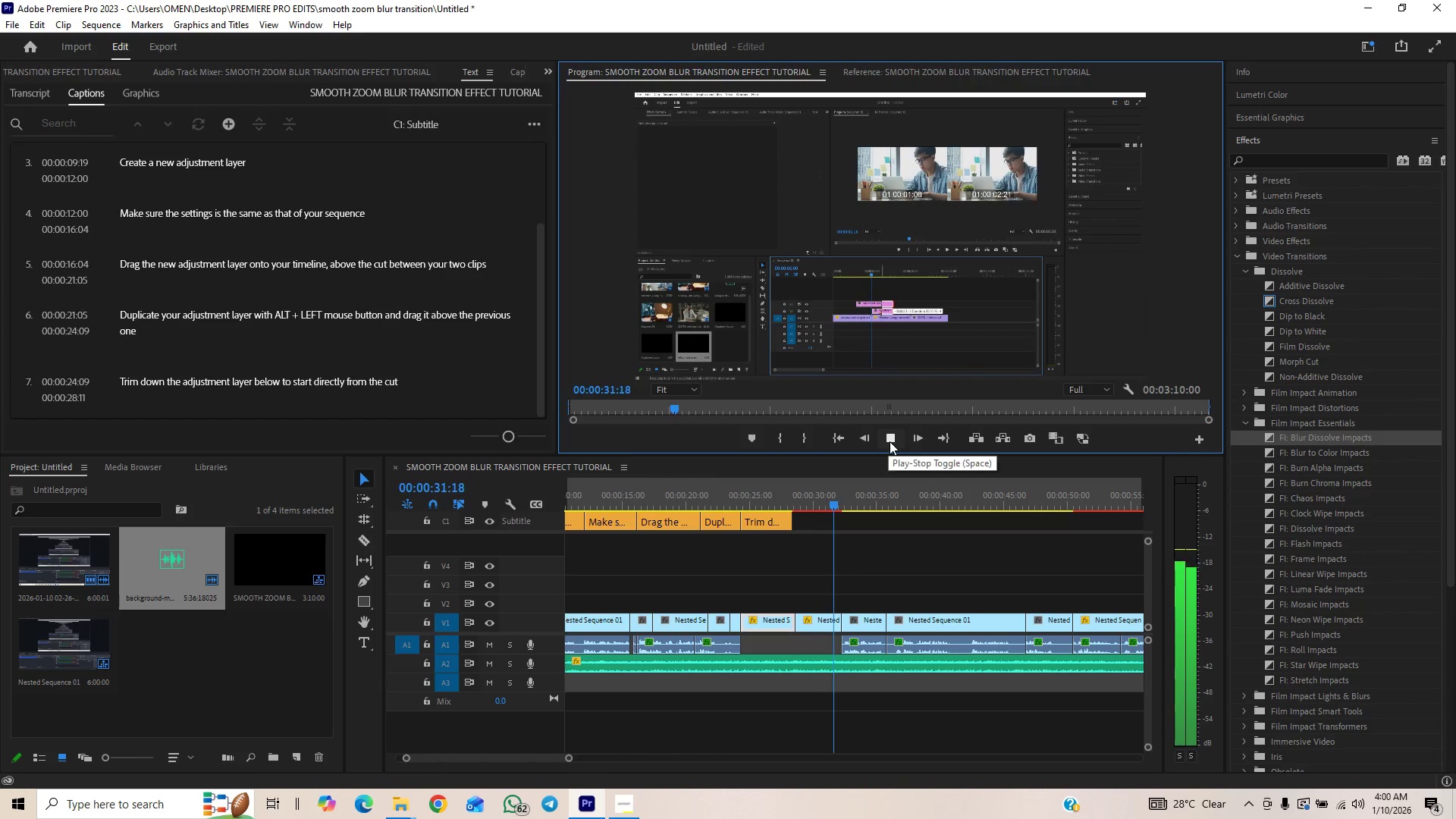 
wait(6.0)
 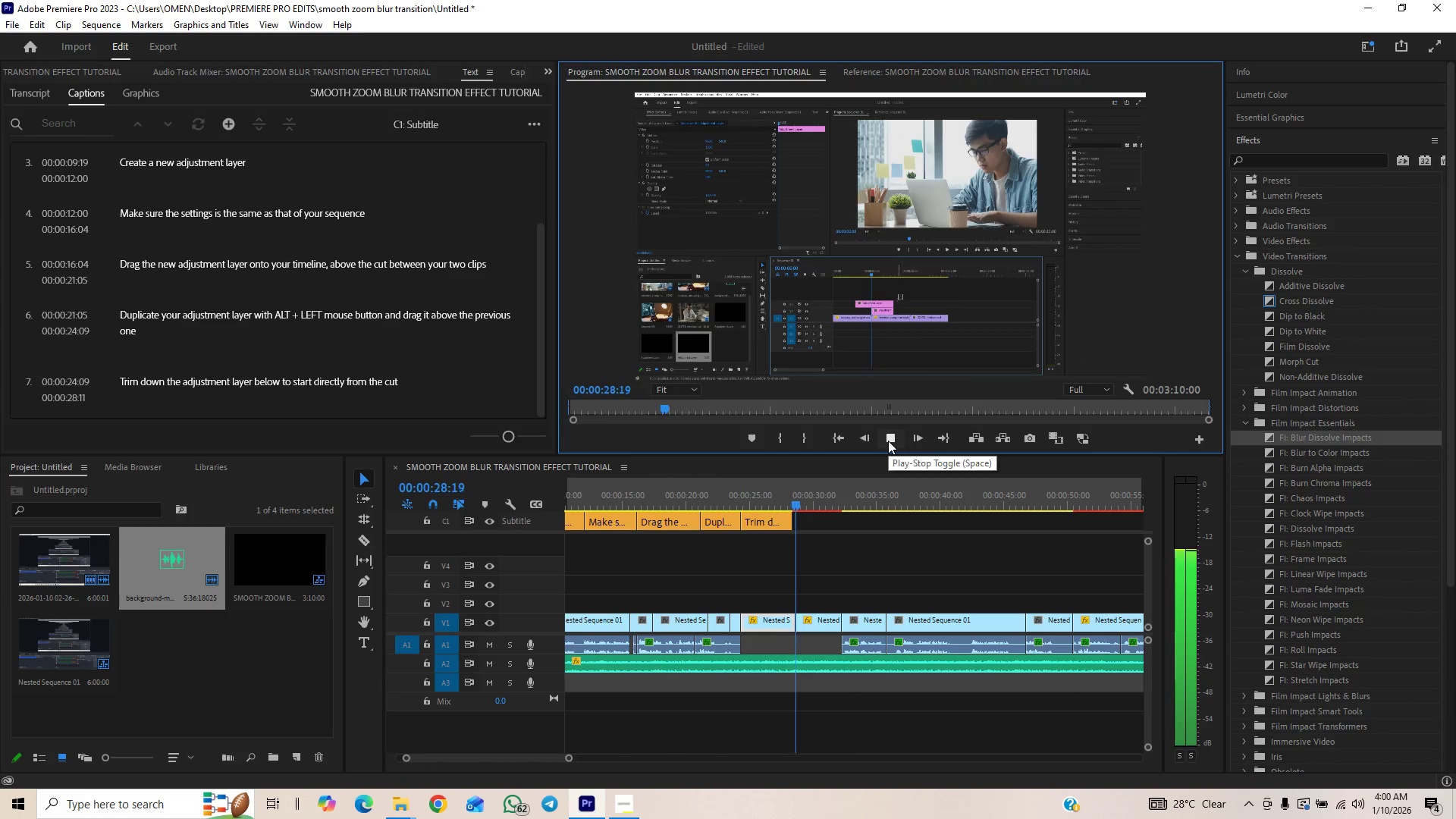 
left_click([890, 441])
 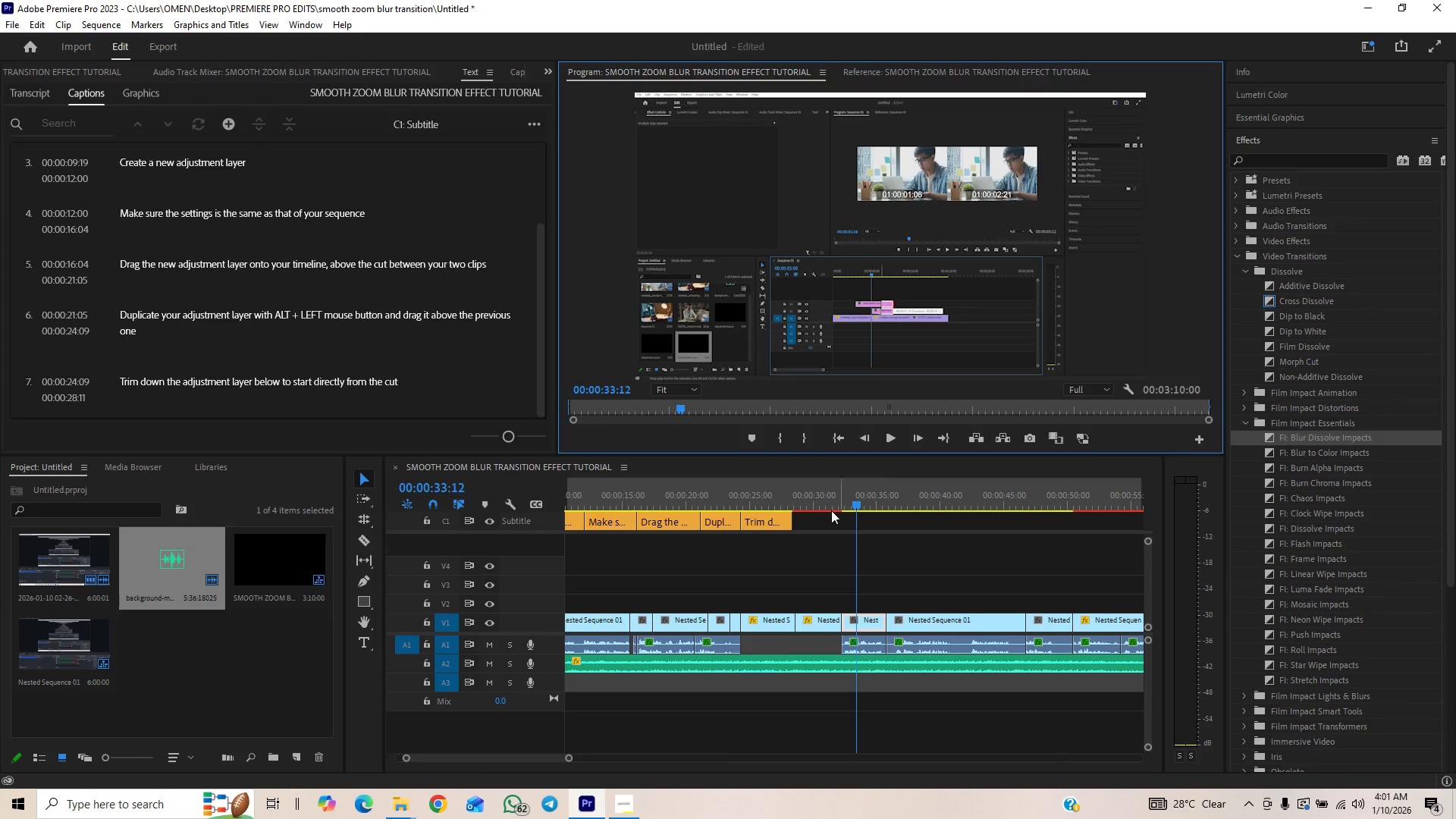 
left_click([745, 498])
 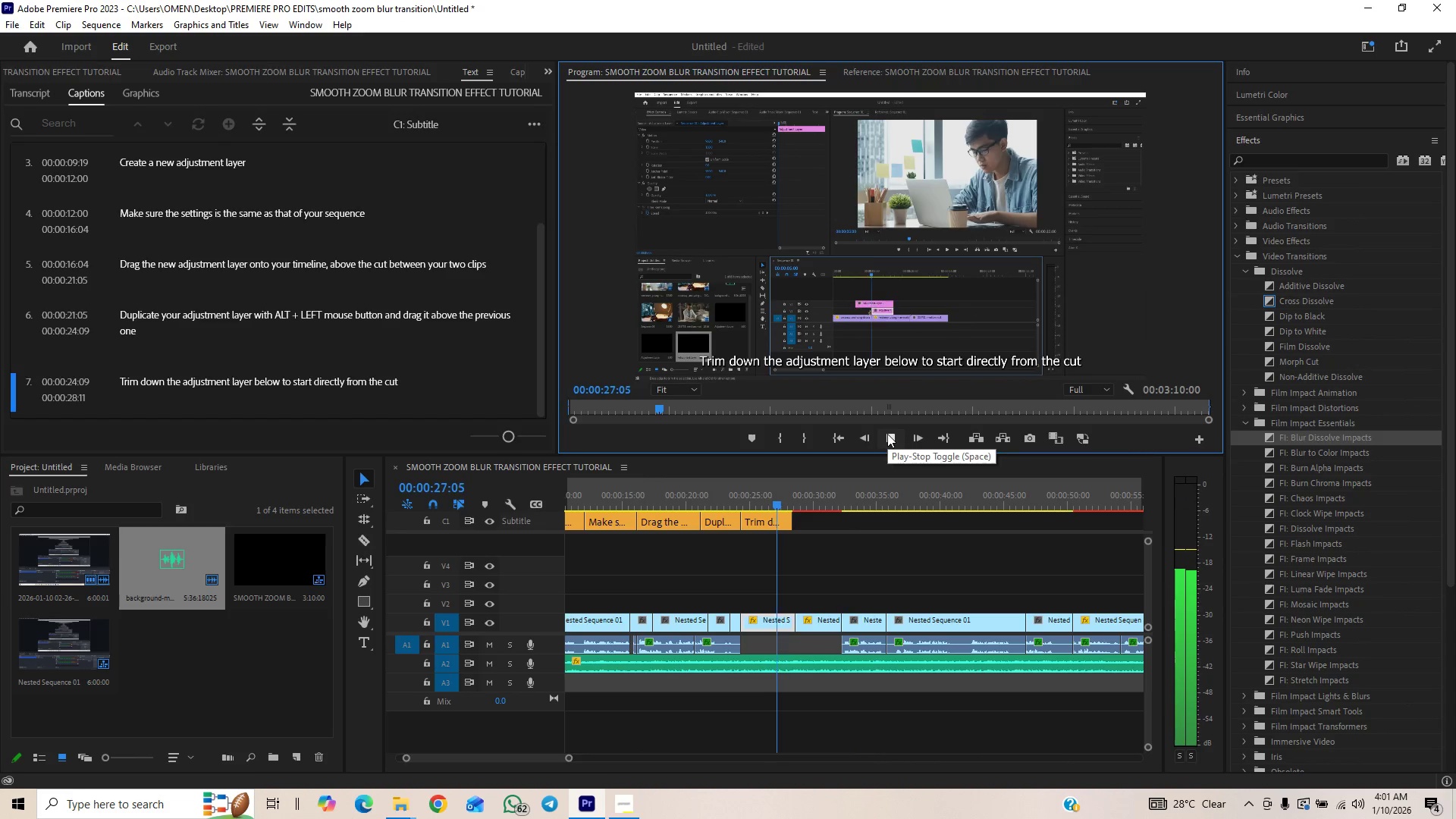 
wait(5.84)
 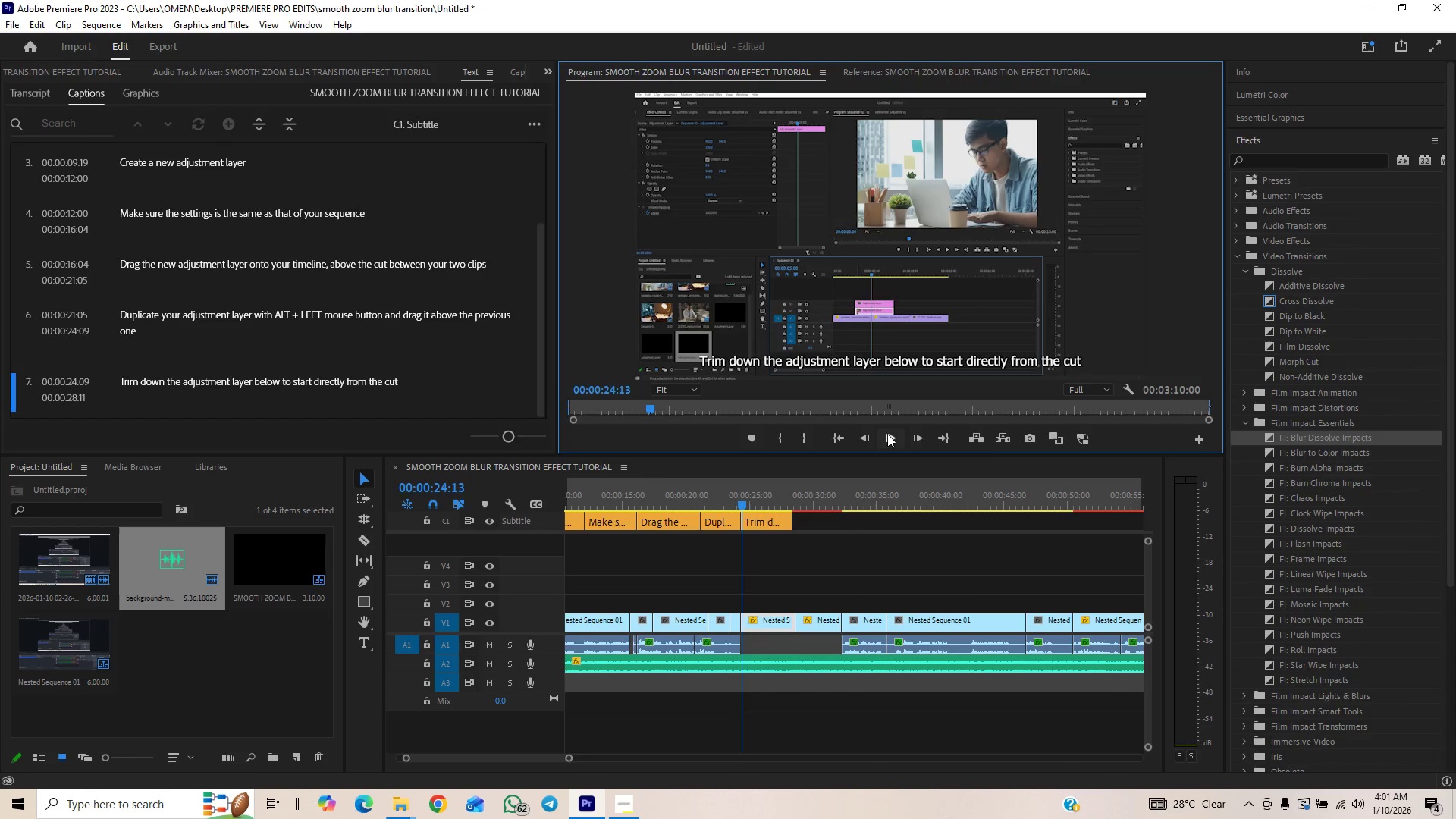 
left_click([887, 434])
 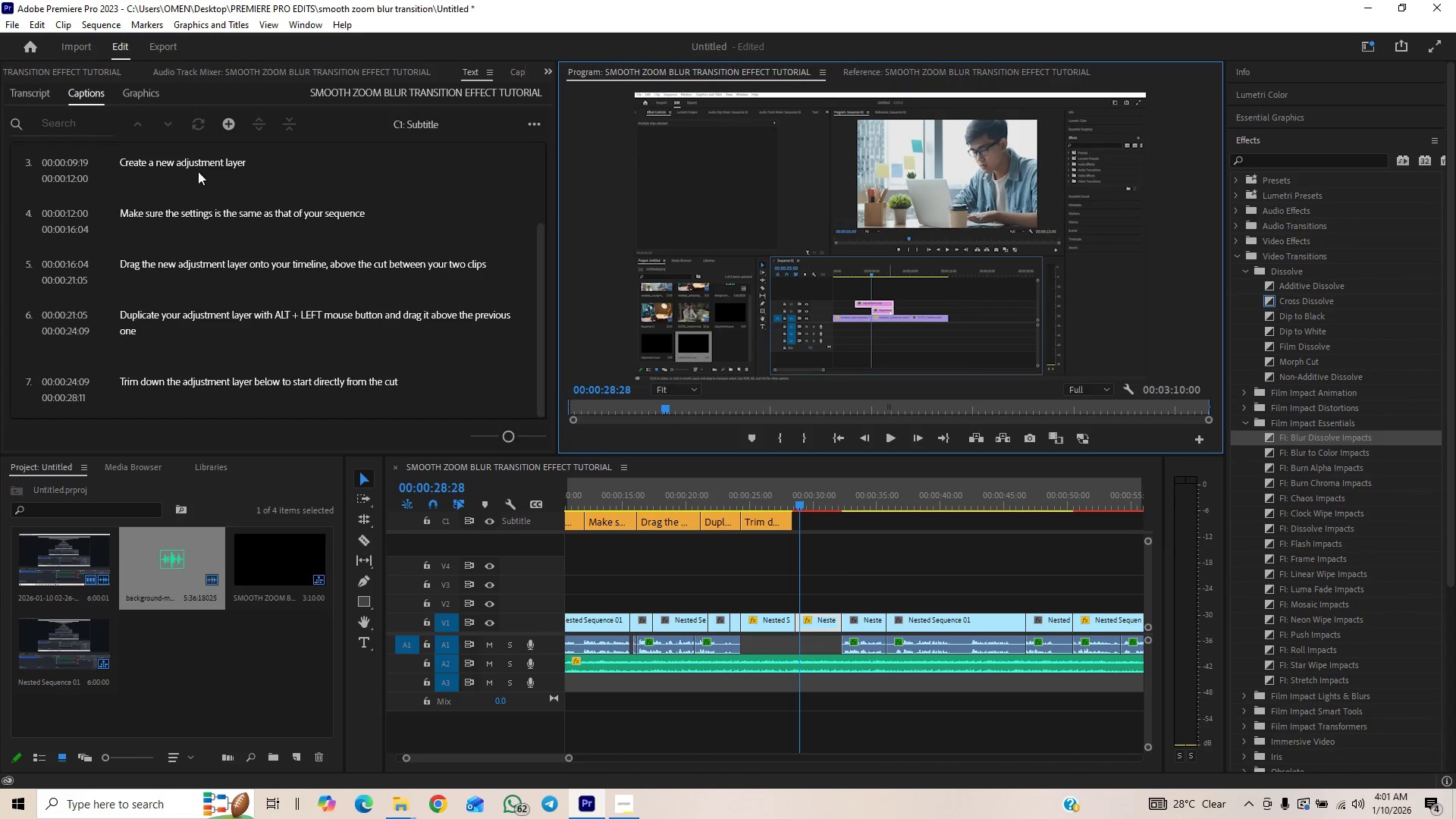 
left_click([229, 127])
 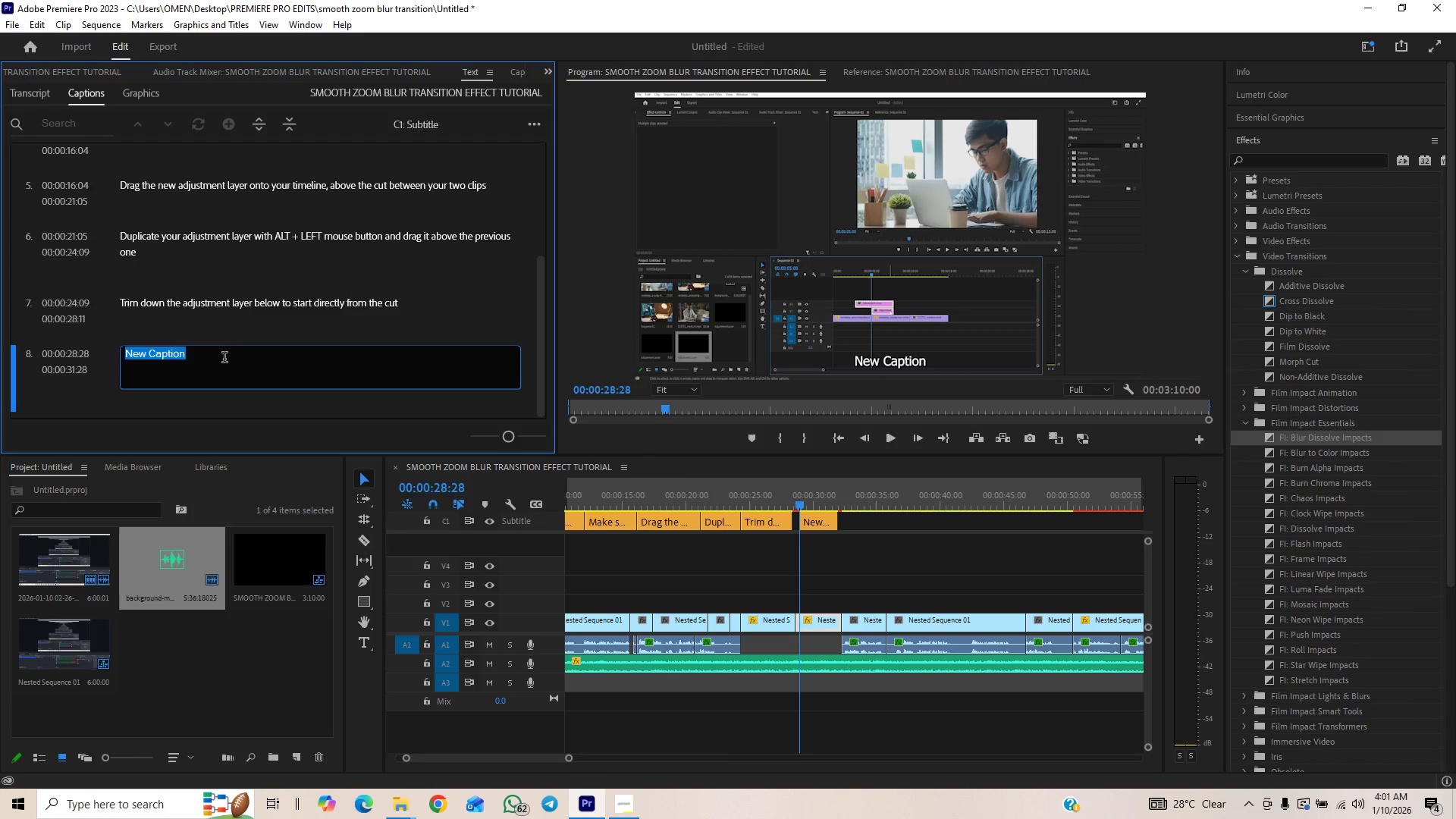 
type(Then trim both adjustment)
 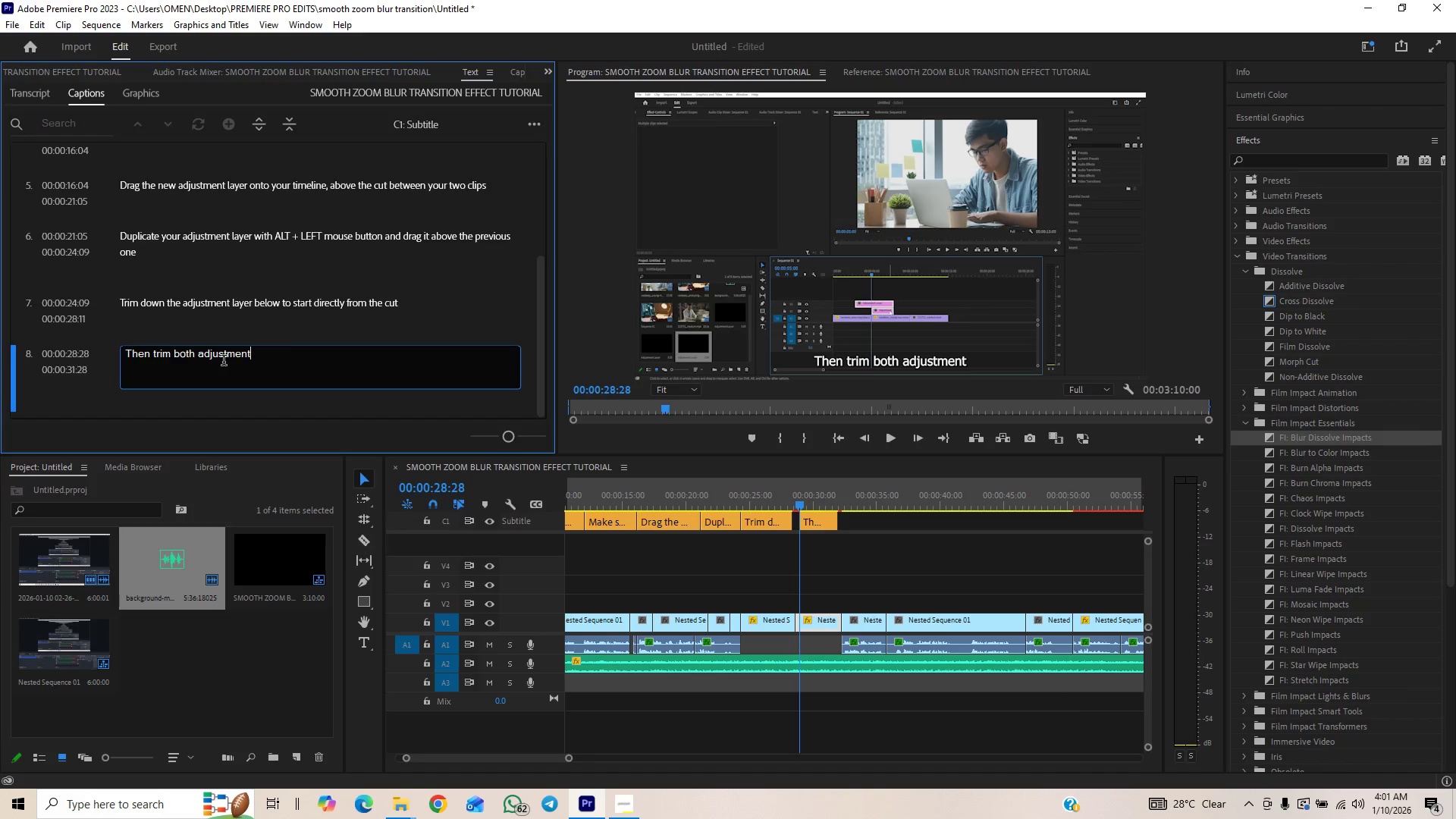 
wait(12.38)
 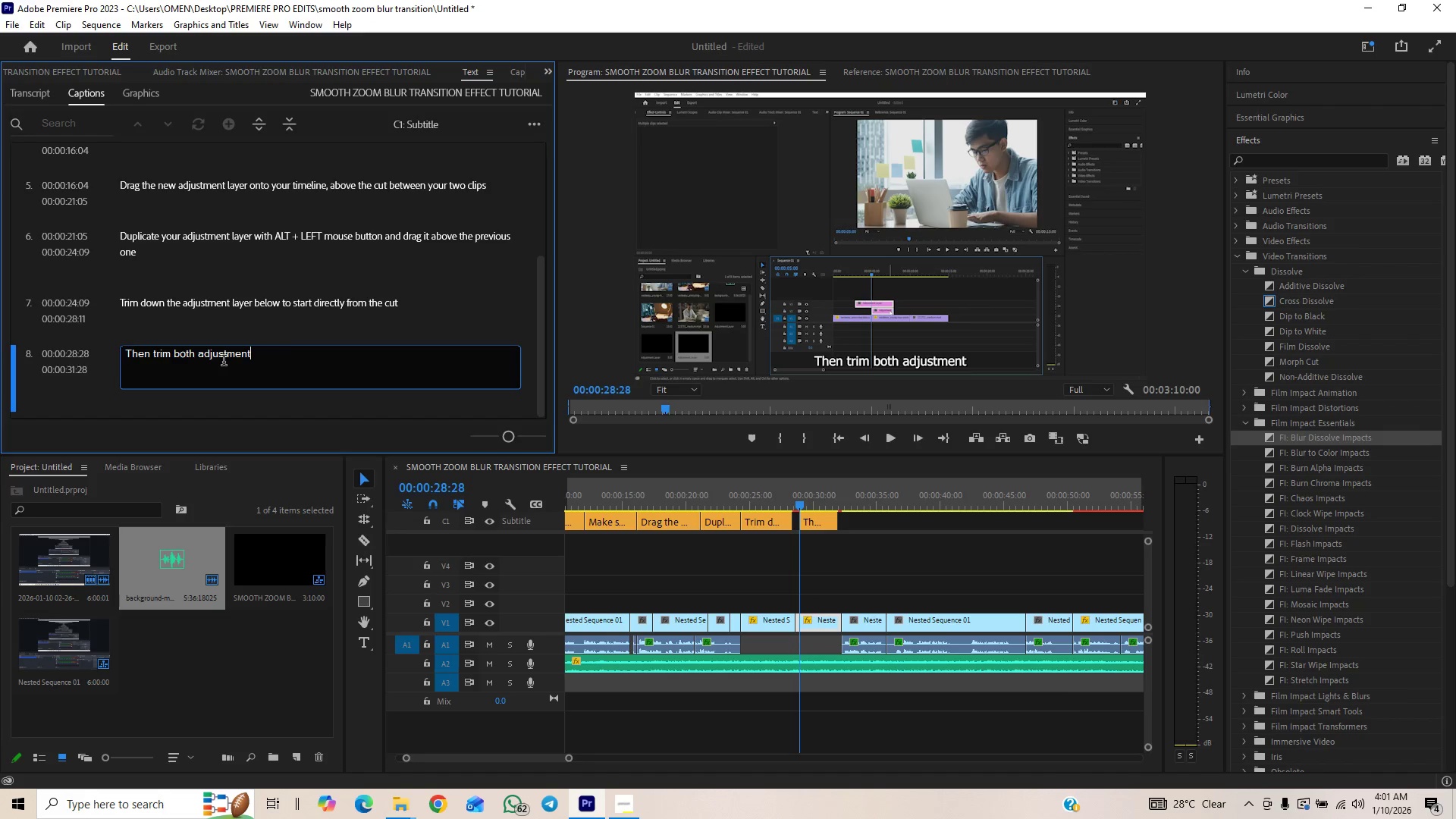 
hold_key(key=Backspace, duration=0.5)
 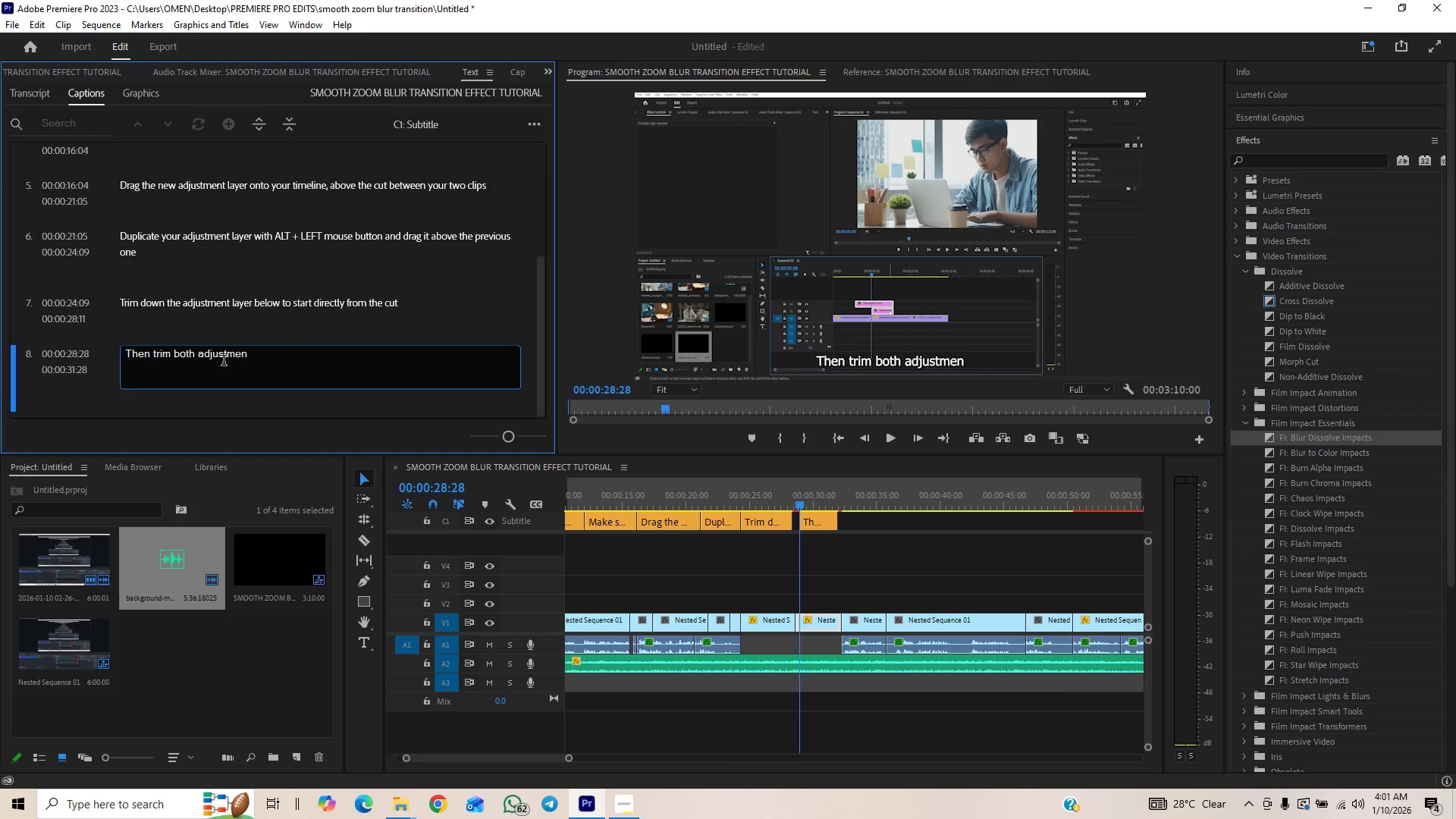 
hold_key(key=Backspace, duration=0.89)
 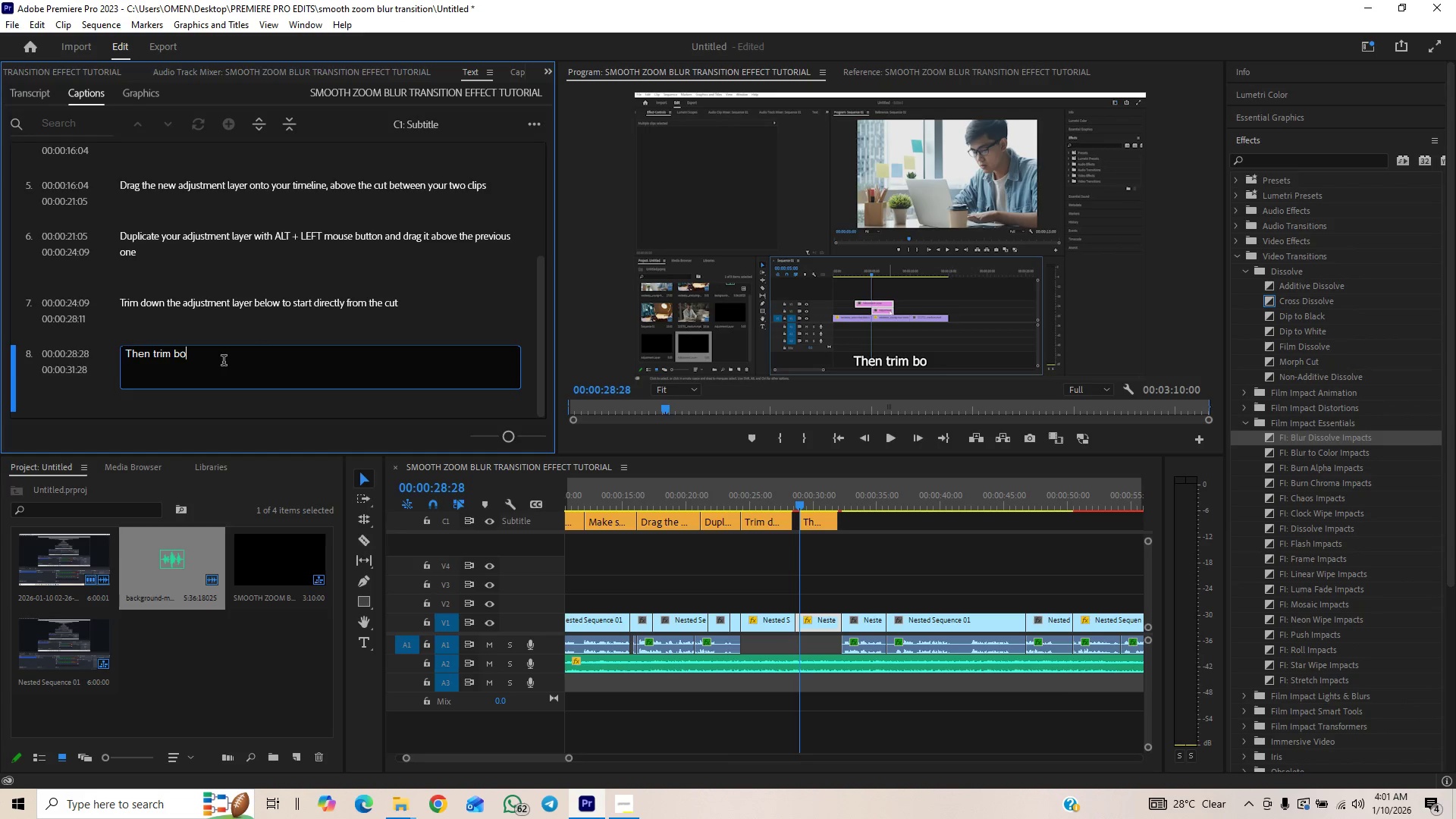 
hold_key(key=Backspace, duration=0.95)
 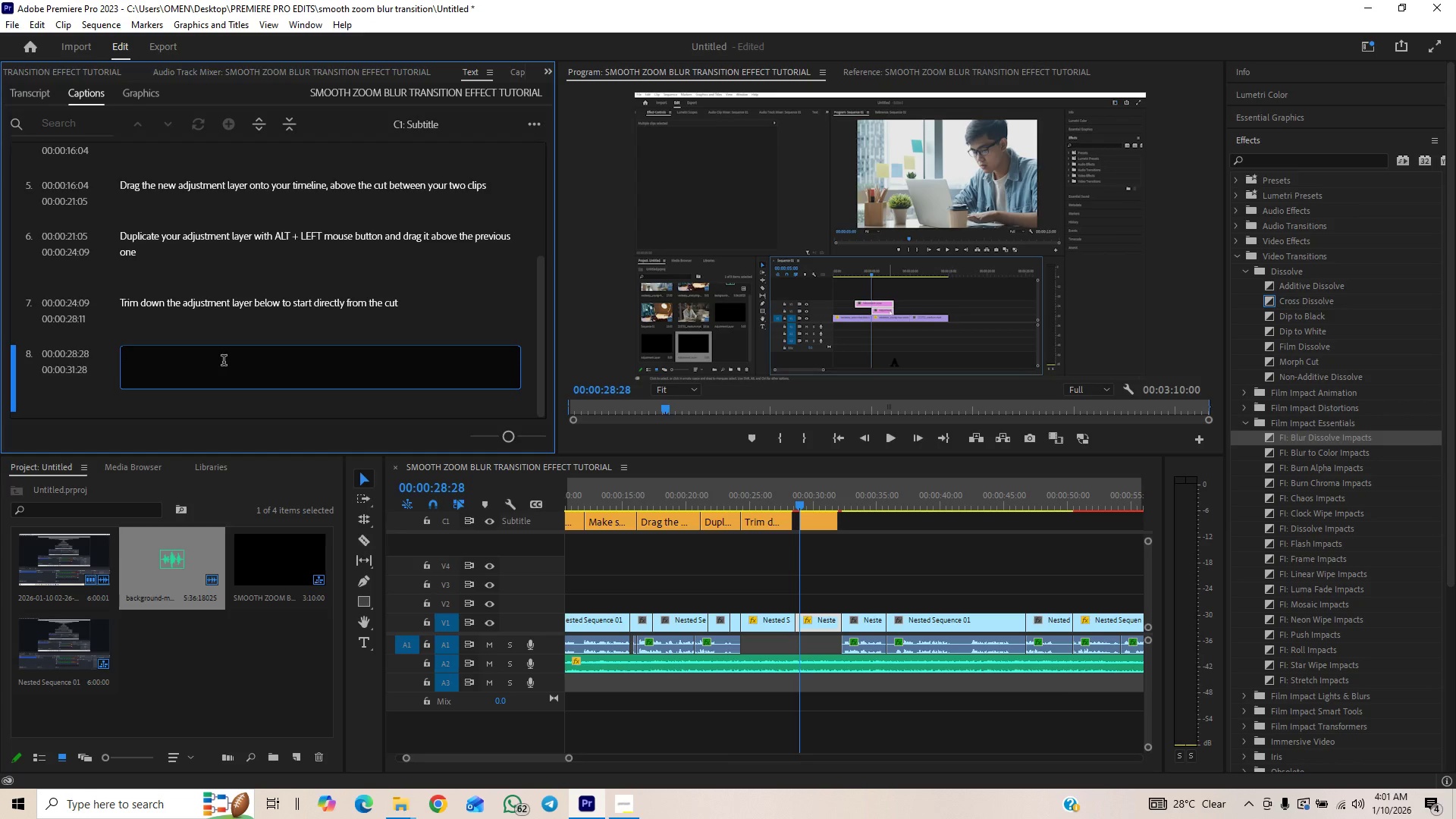 
type(Then adjut t)
key(Backspace)
key(Backspace)
key(Backspace)
type(st the six)
key(Backspace)
type(ze of both adjustment)
 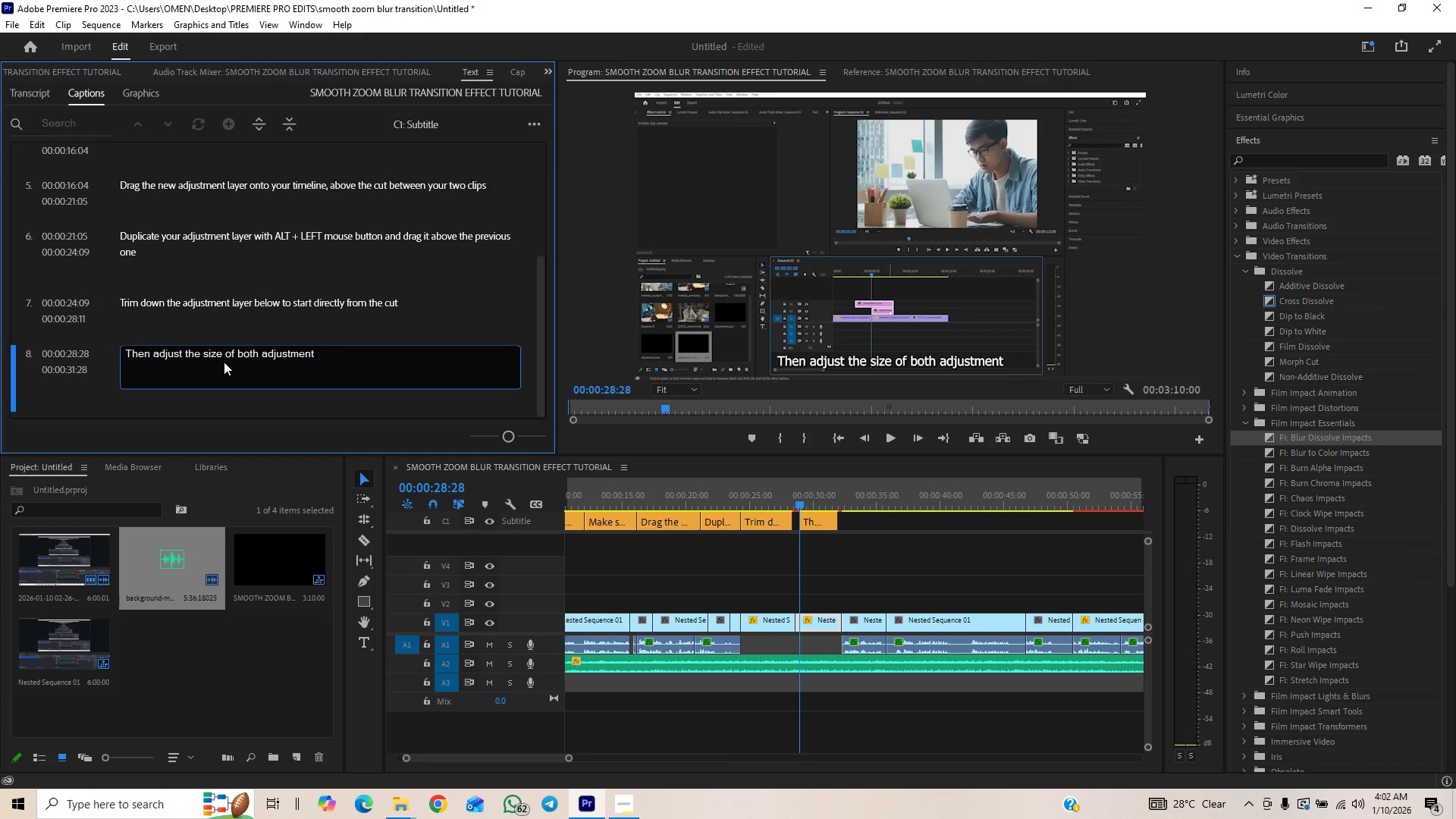 
type( to)
 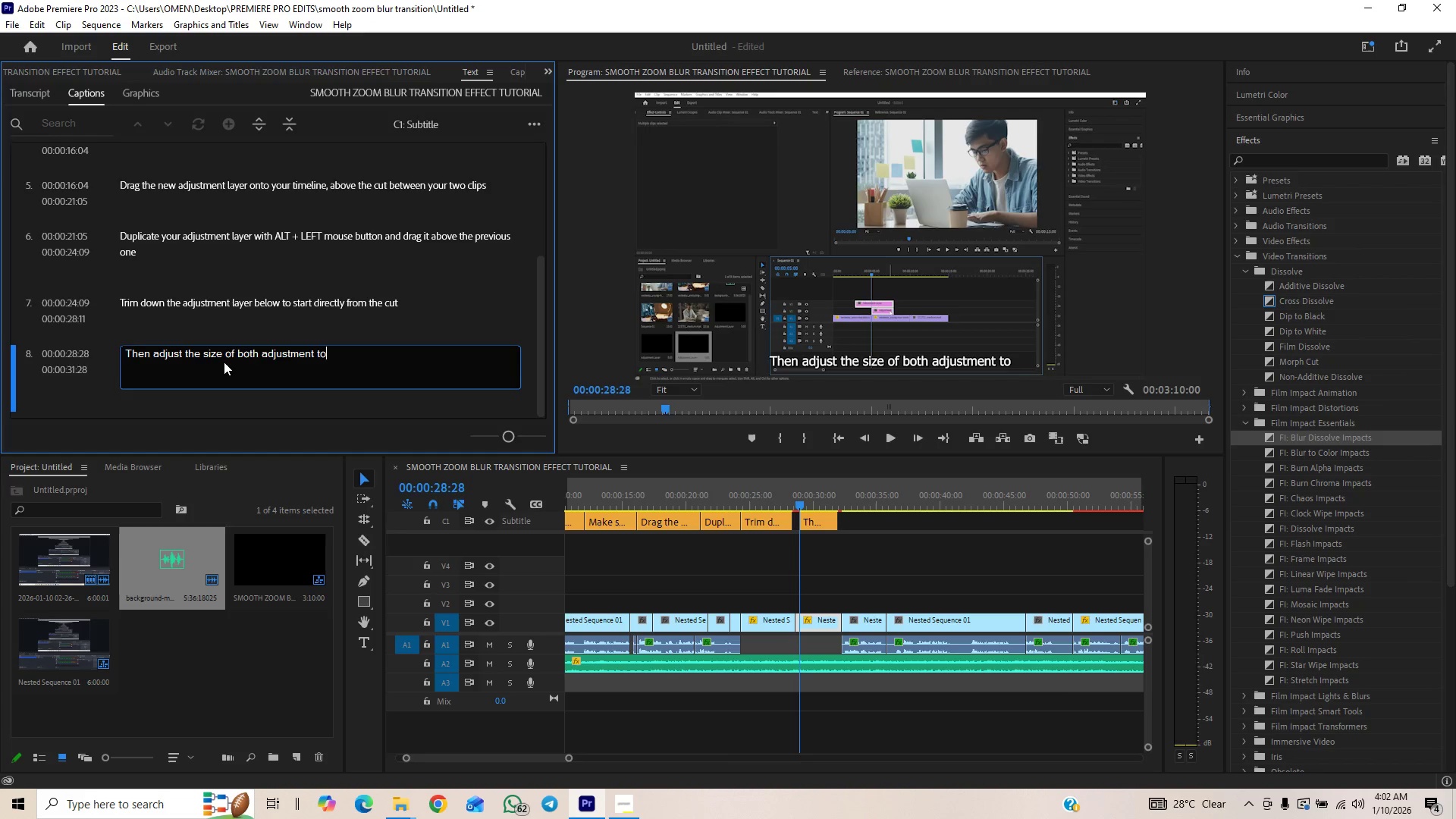 
wait(8.39)
 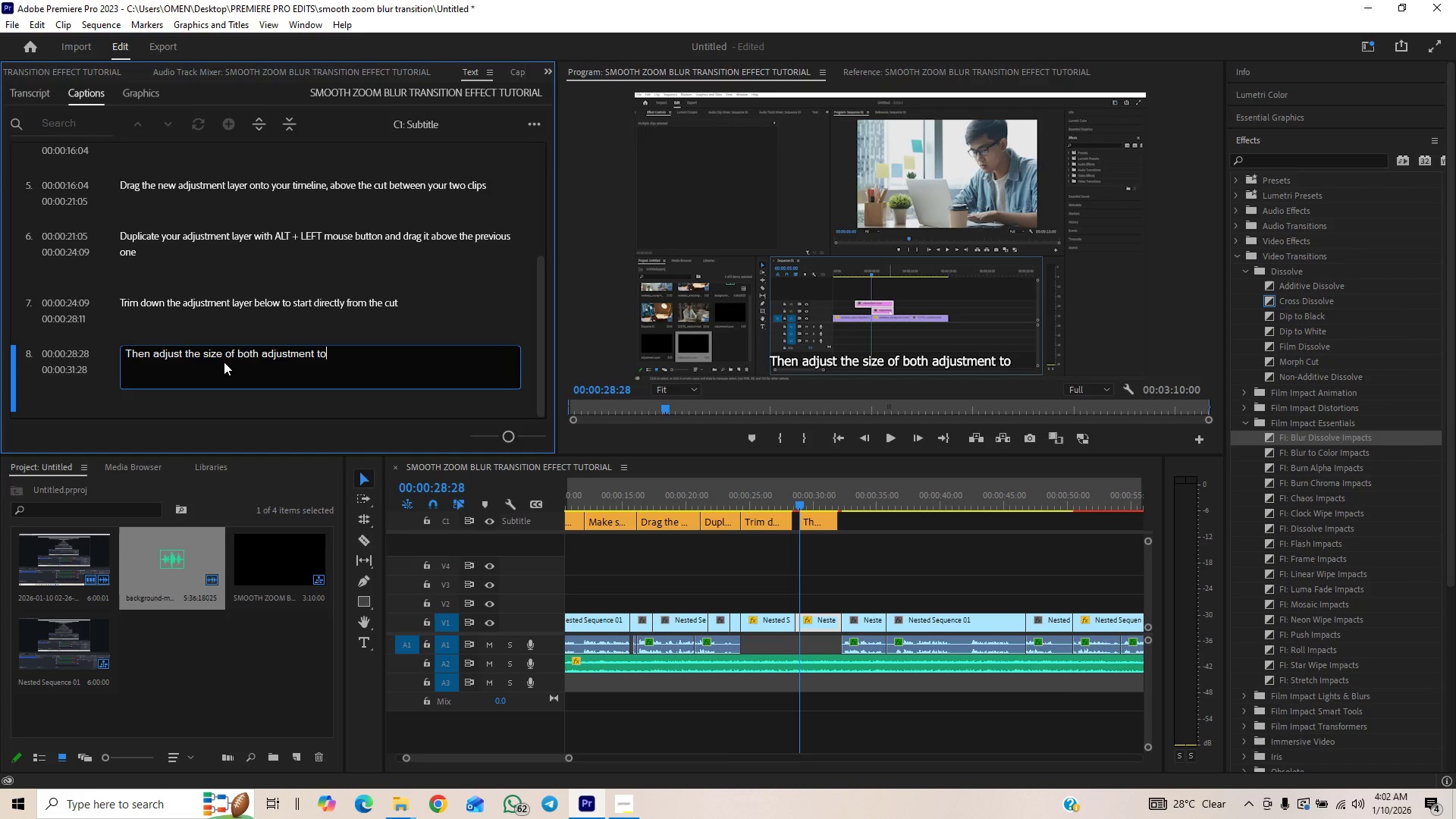 
key(Backspace)
key(Backspace)
type(layer endpi)
key(Backspace)
type(oint to)
 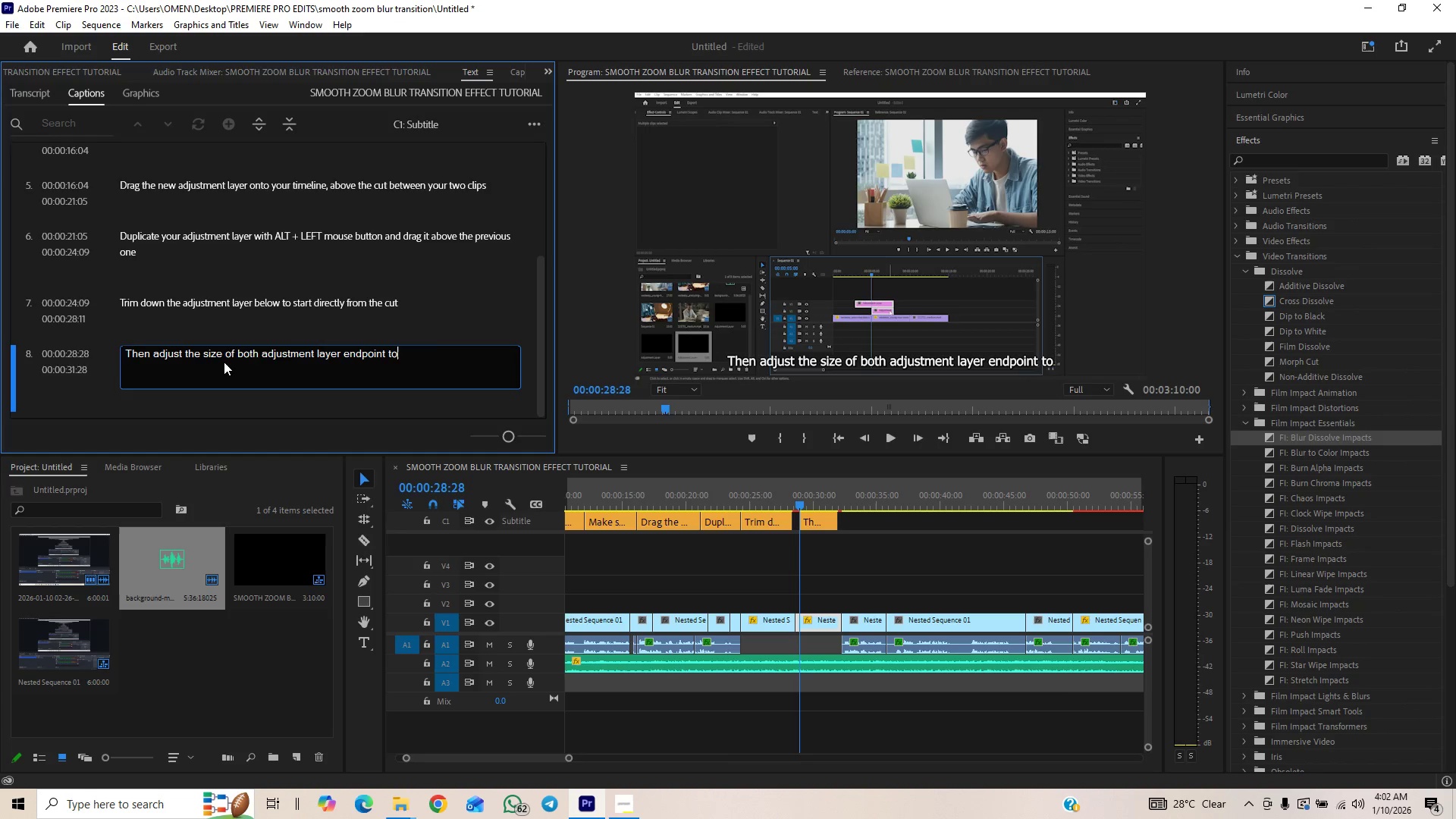 
wait(7.25)
 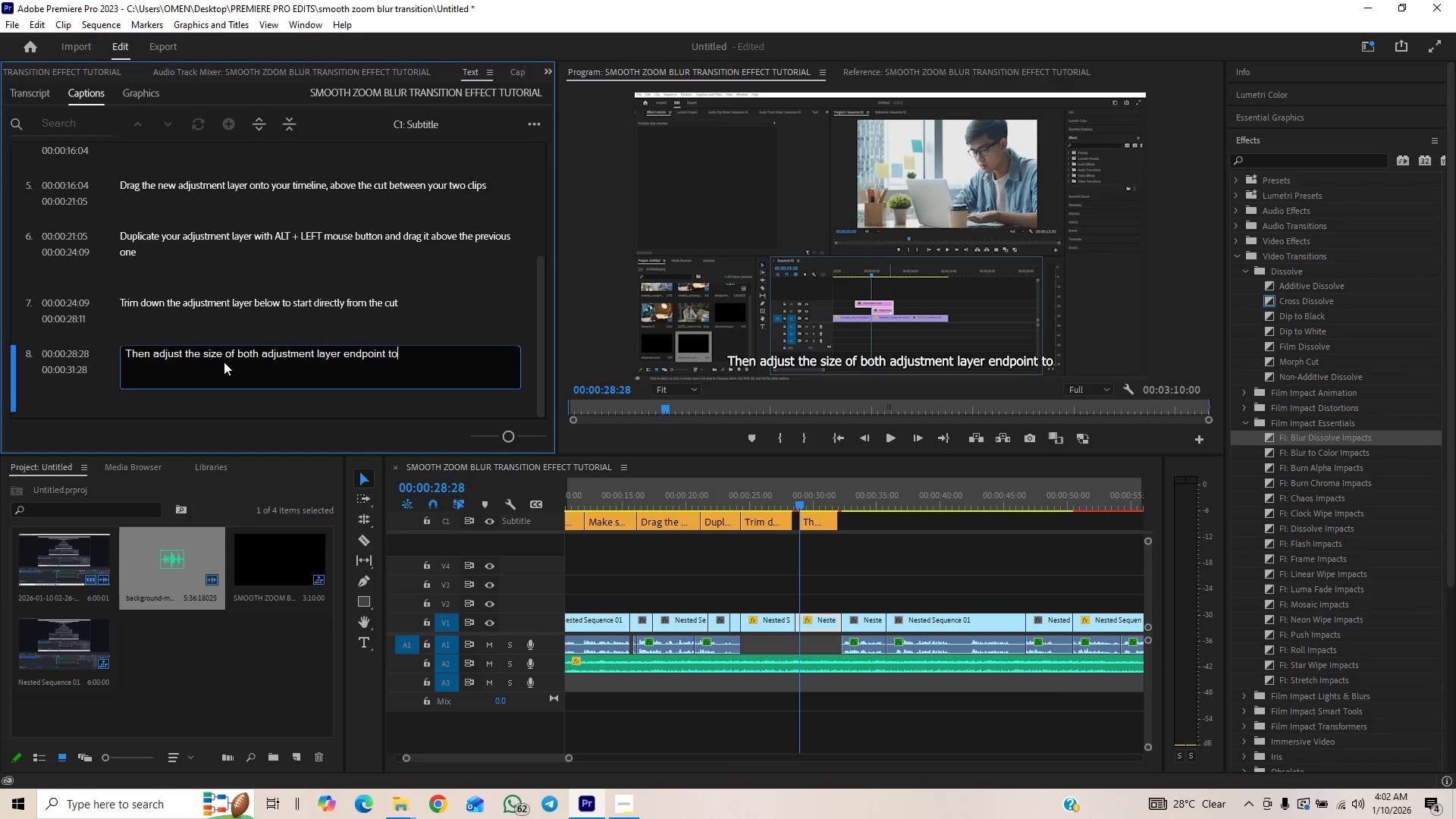 
type( however you like it)
 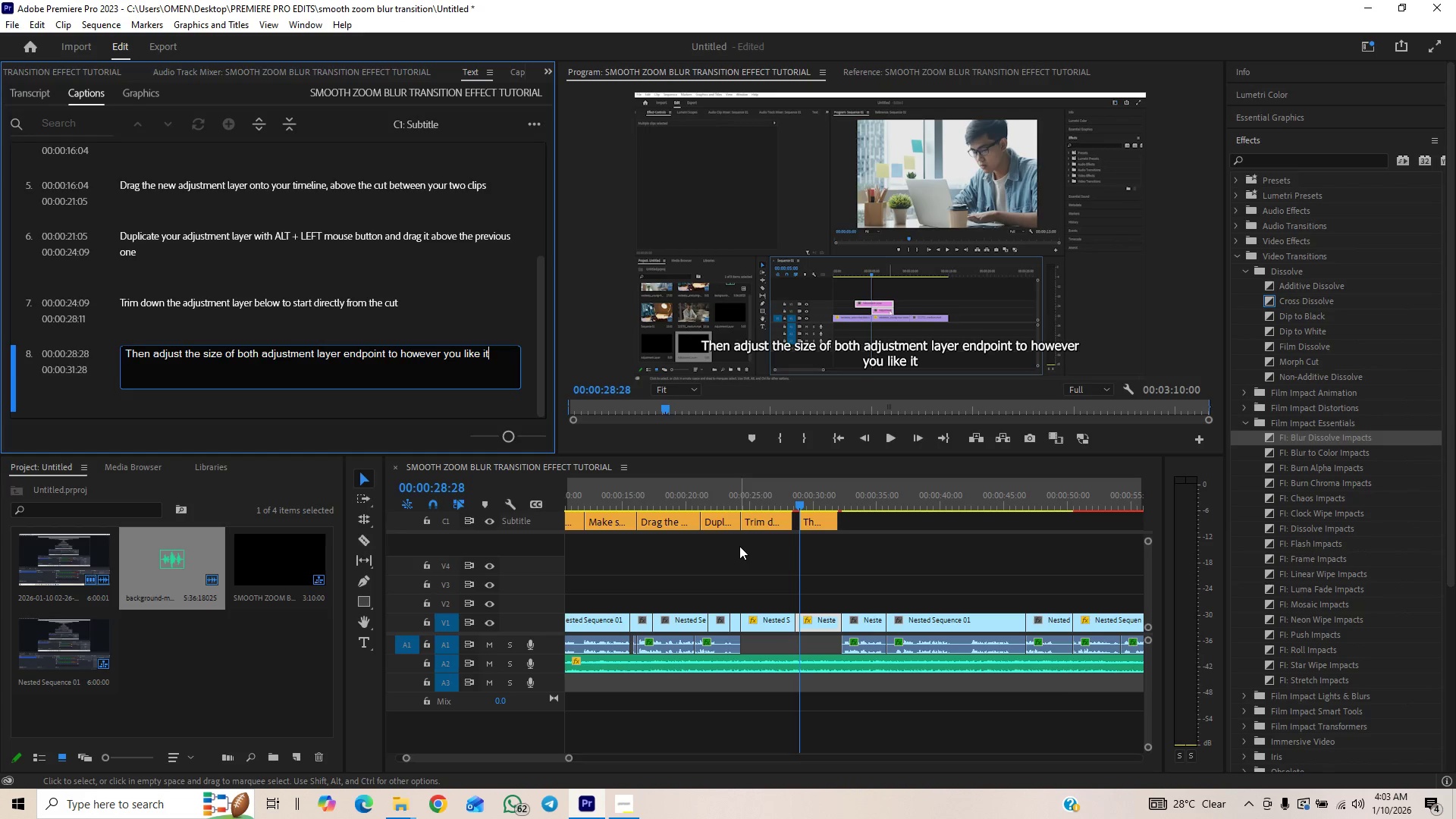 
wait(24.53)
 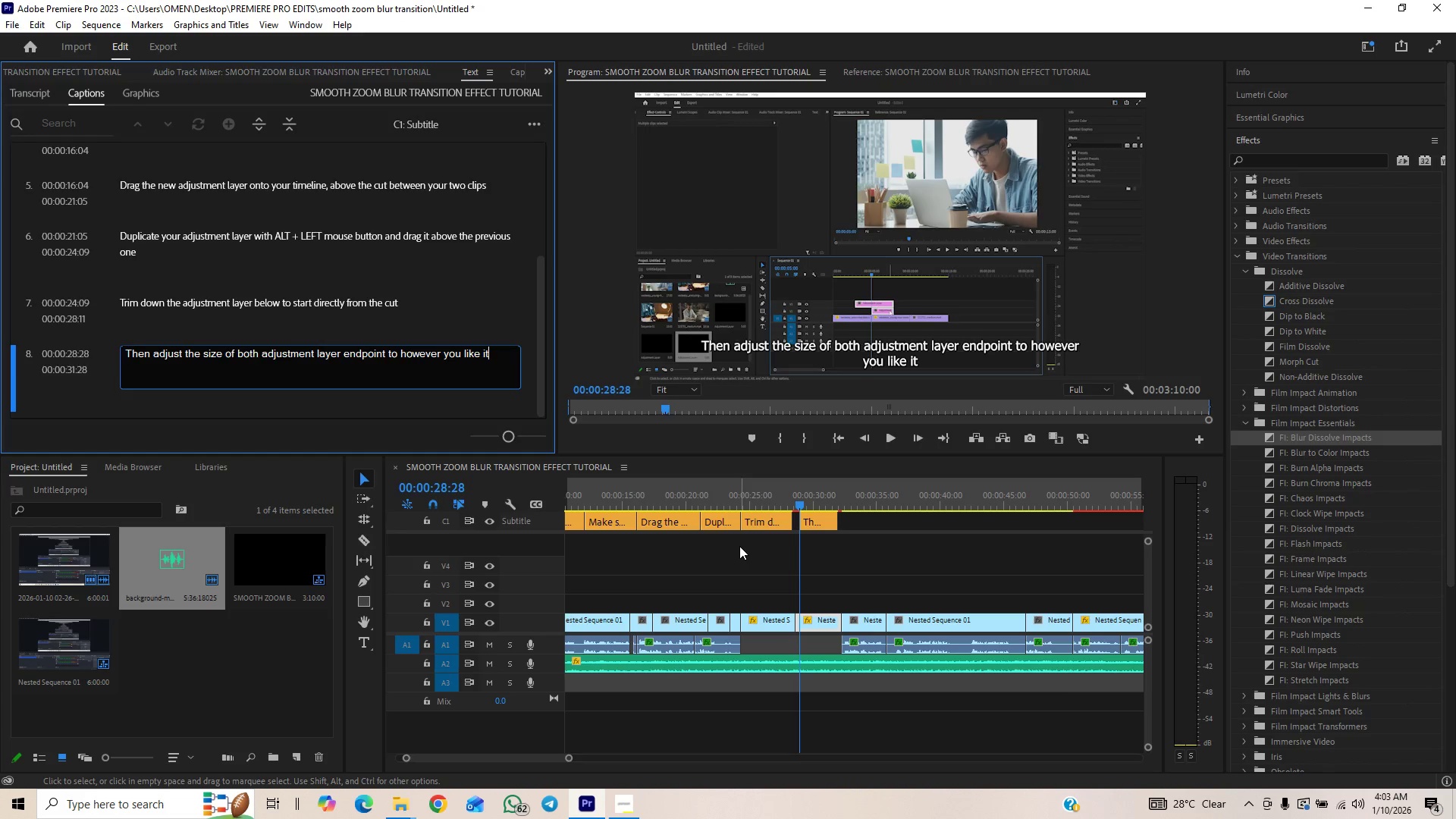 
left_click_drag(start_coordinate=[817, 523], to_coordinate=[811, 526])
 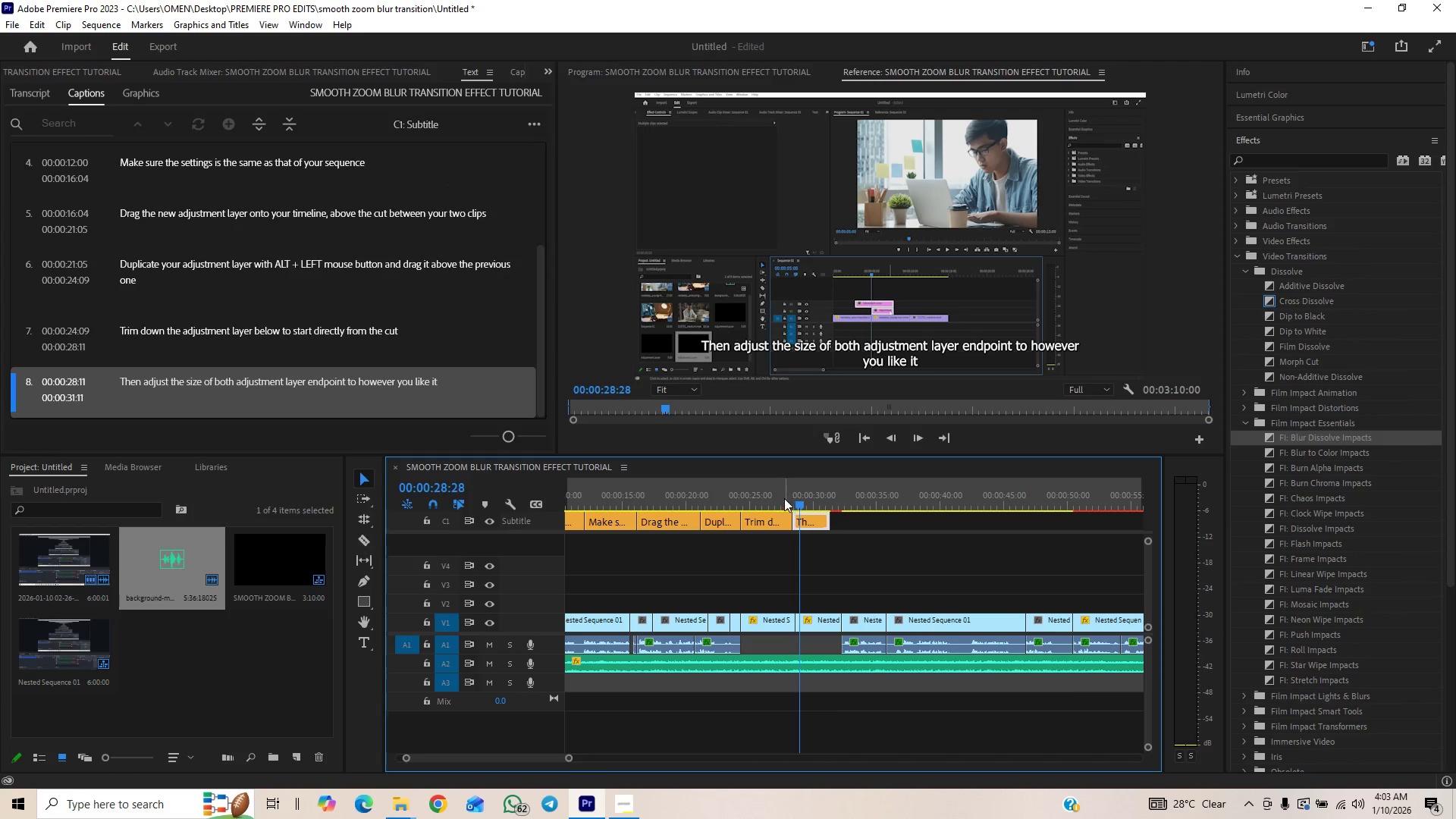 
left_click([782, 500])
 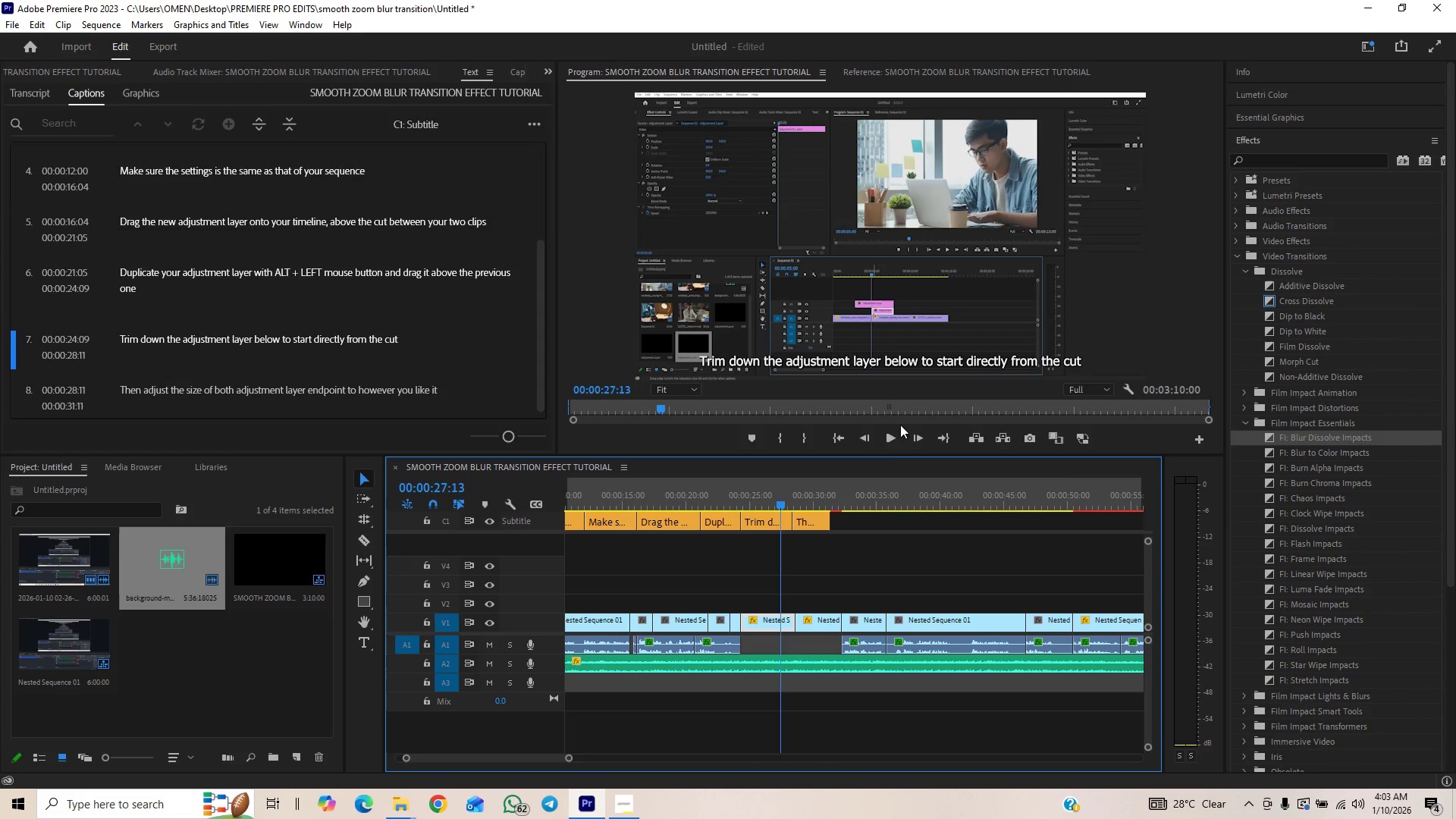 
left_click([890, 438])
 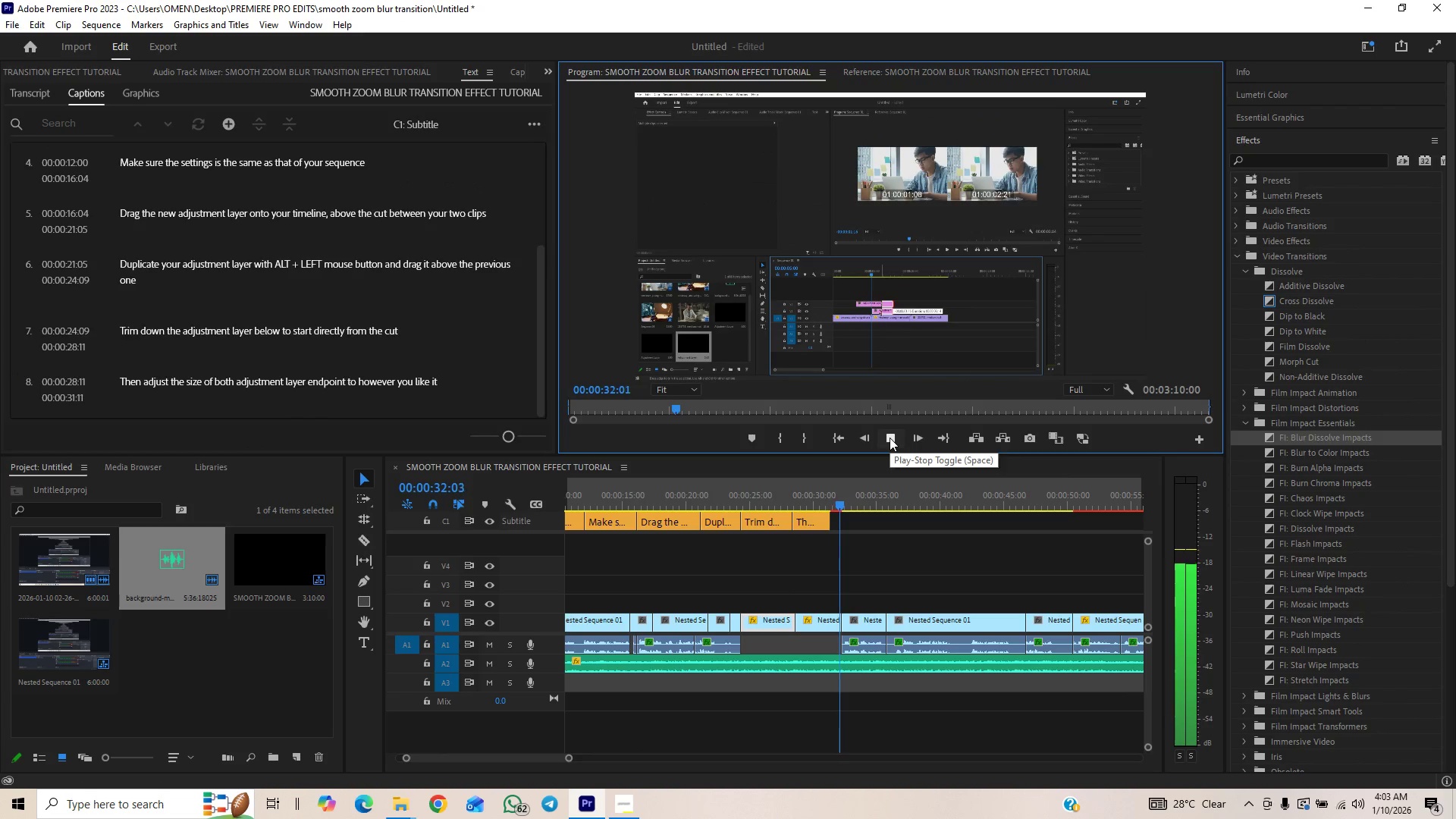 
wait(6.7)
 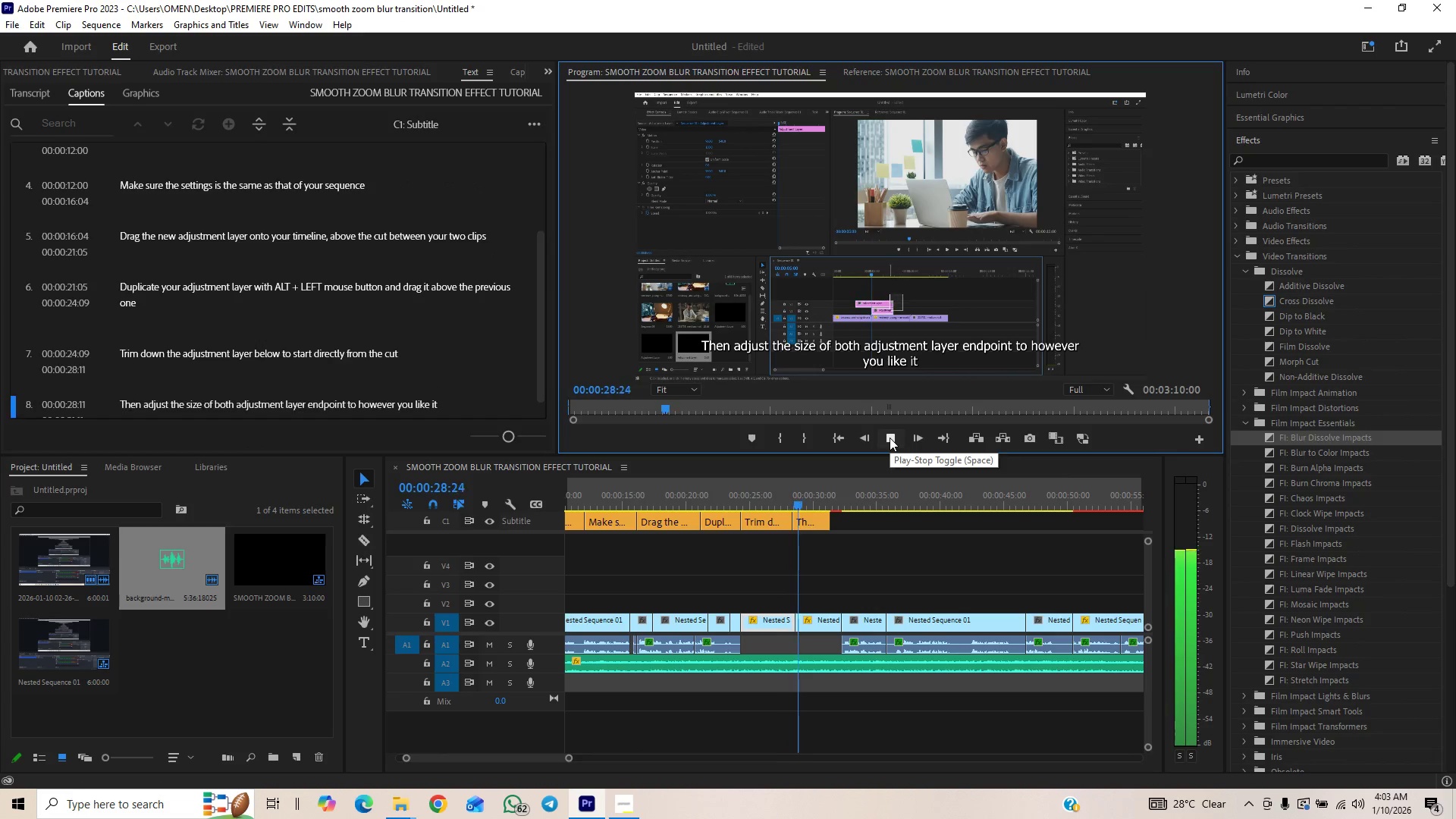 
left_click([890, 438])
 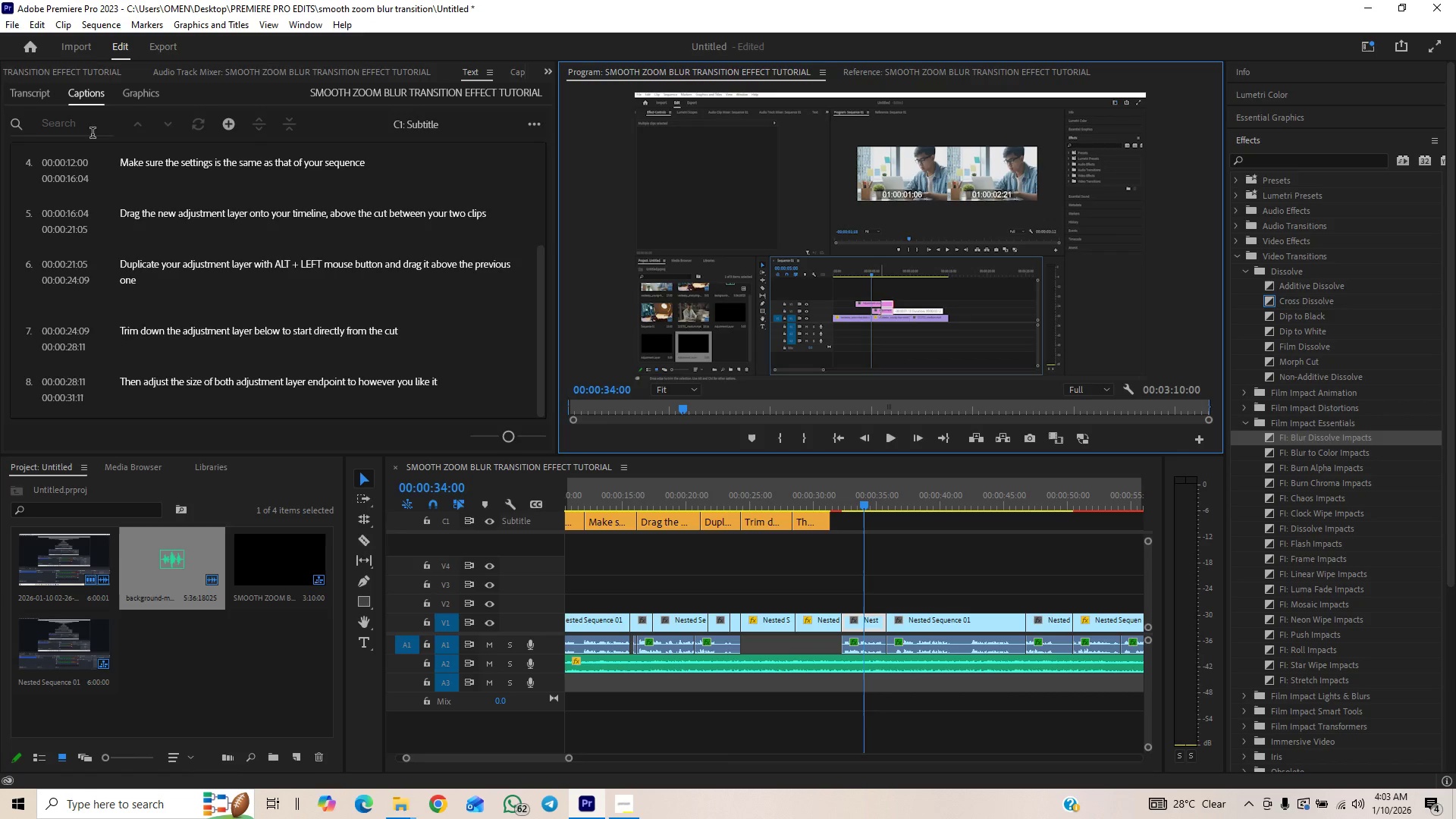 
left_click([231, 130])
 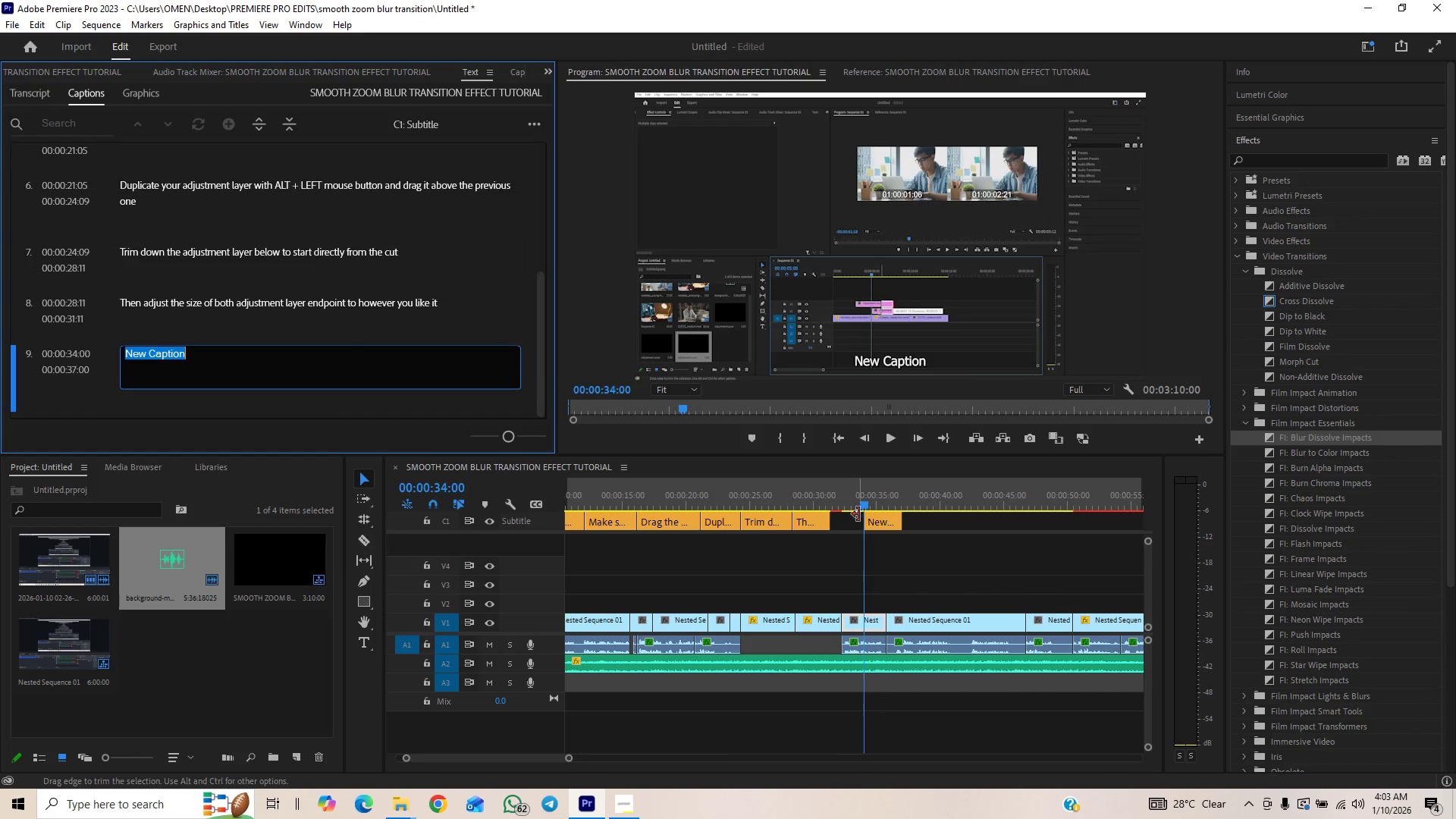 
left_click_drag(start_coordinate=[886, 522], to_coordinate=[855, 520])
 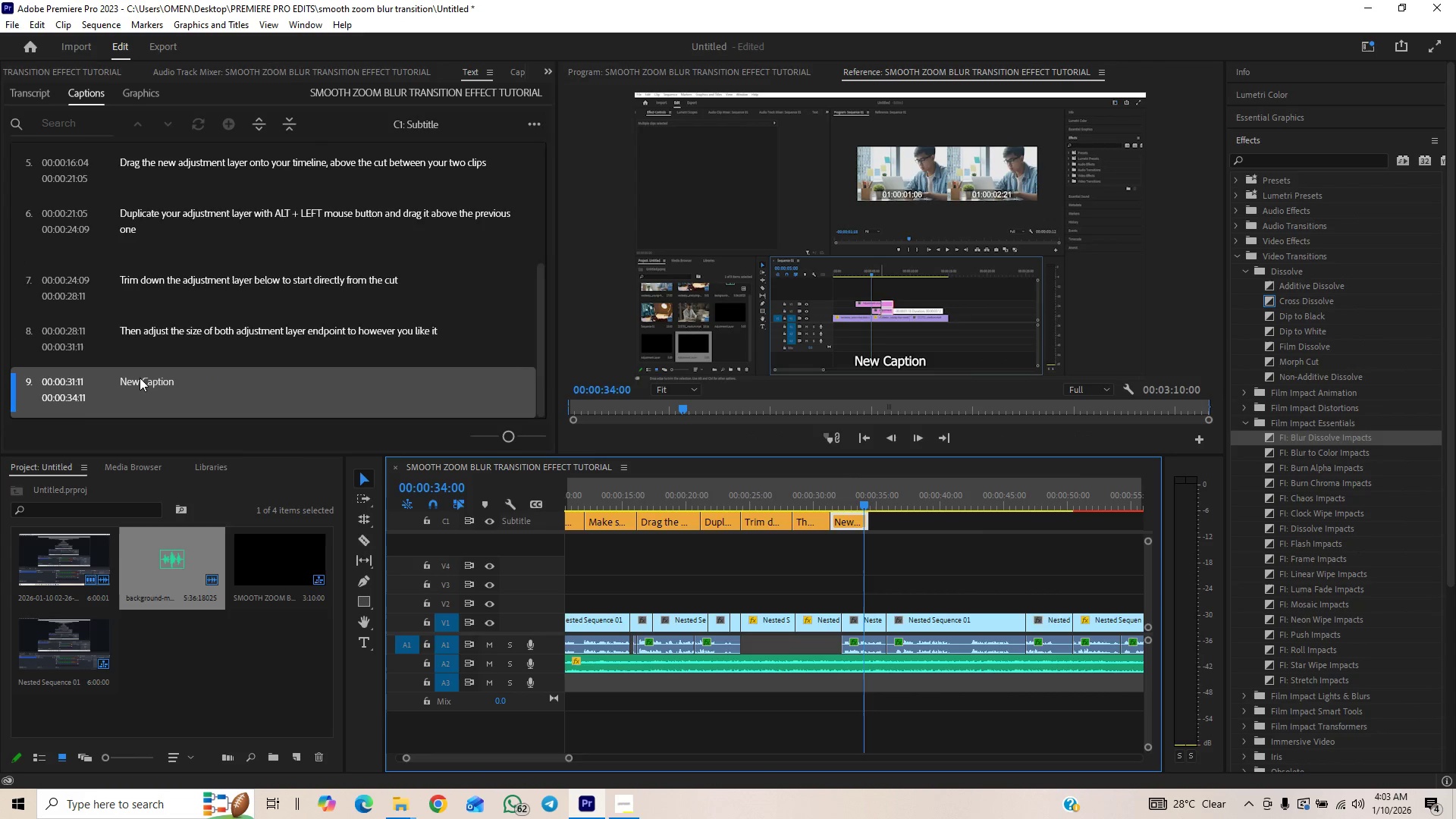 
double_click([140, 378])
 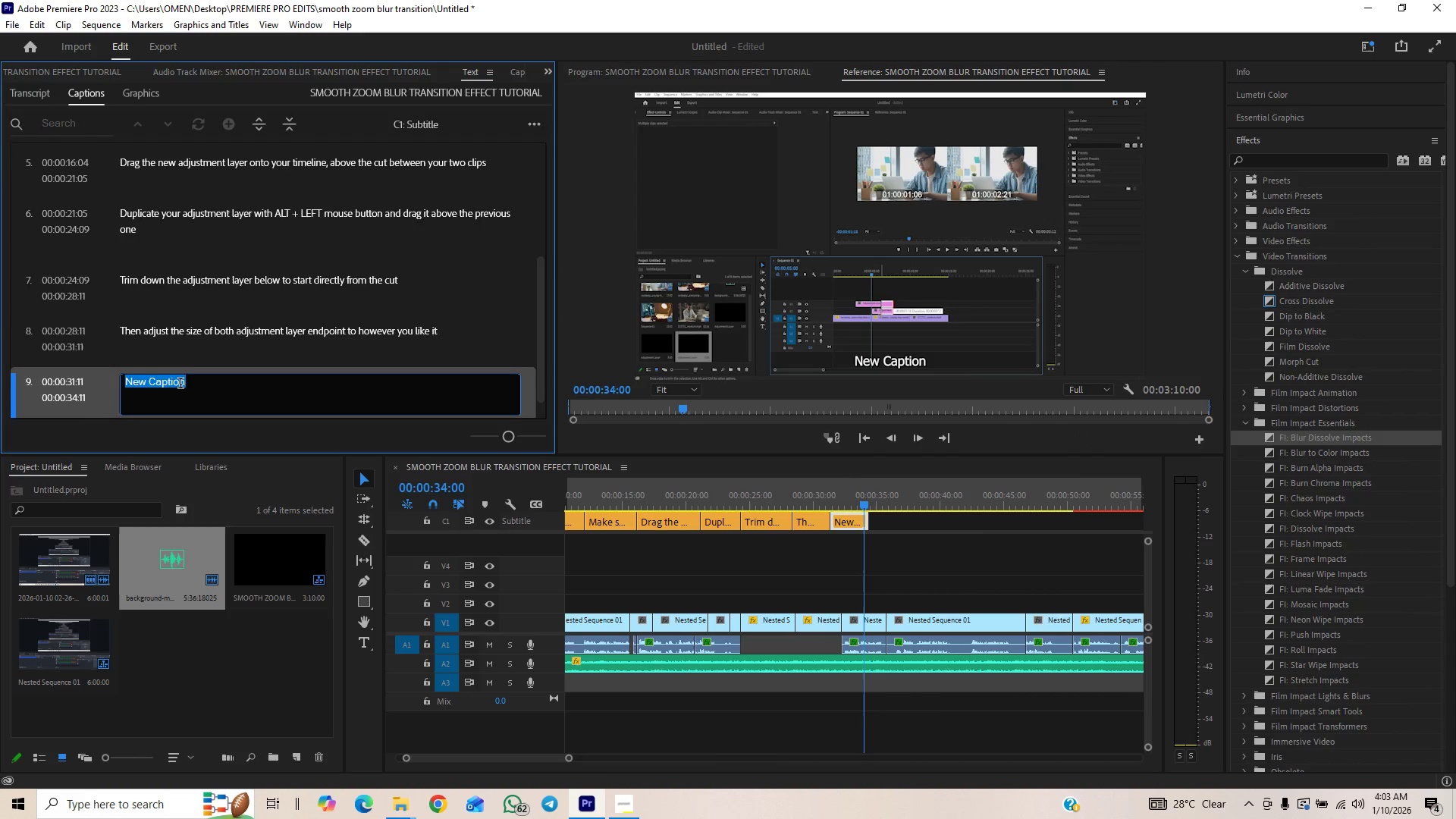 
type(Ensure to leave si)
key(Backspace)
key(Backspace)
type(eni)
key(Backspace)
type(ough frames for the transition effect)
 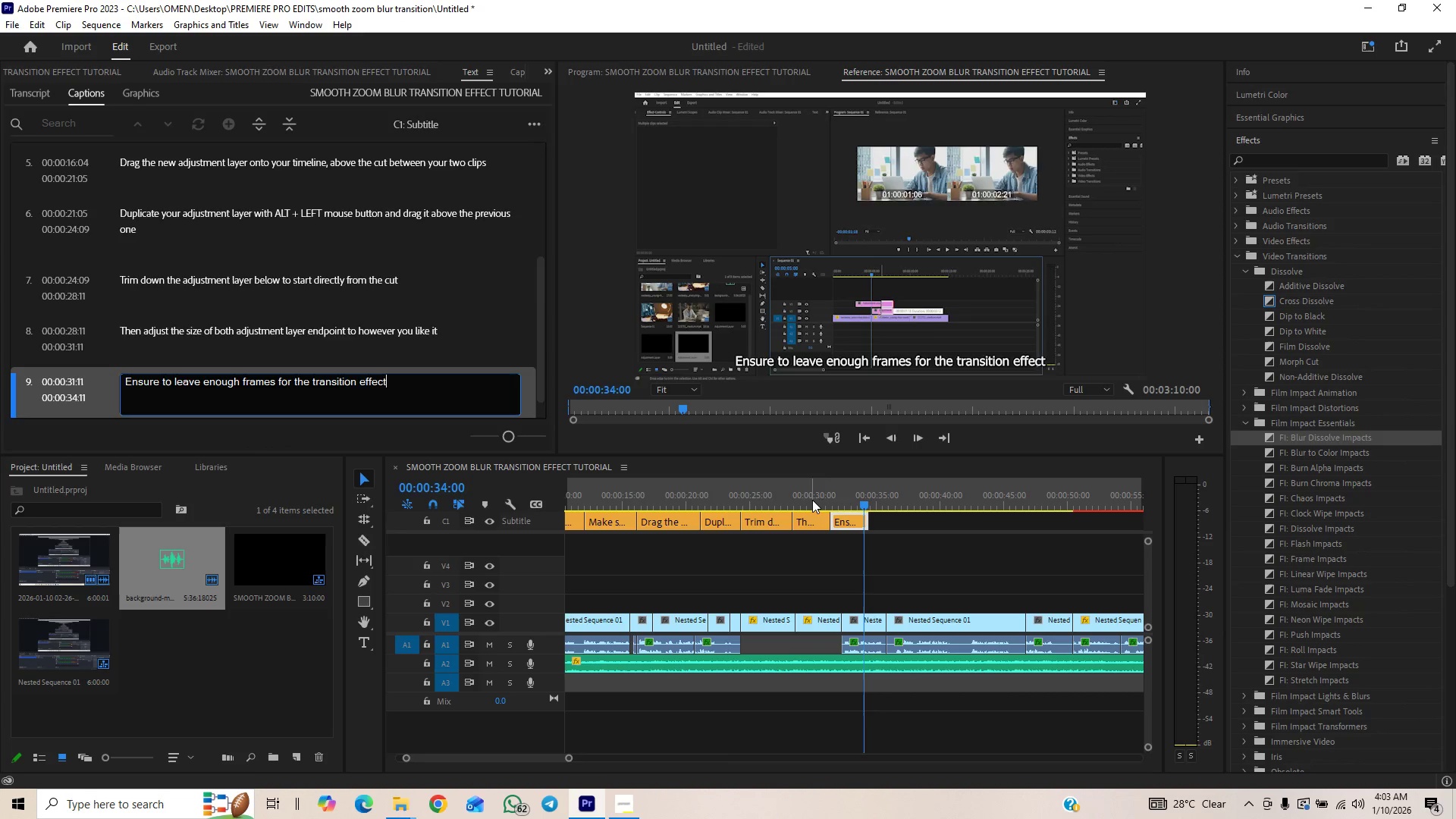 
left_click([890, 439])
 